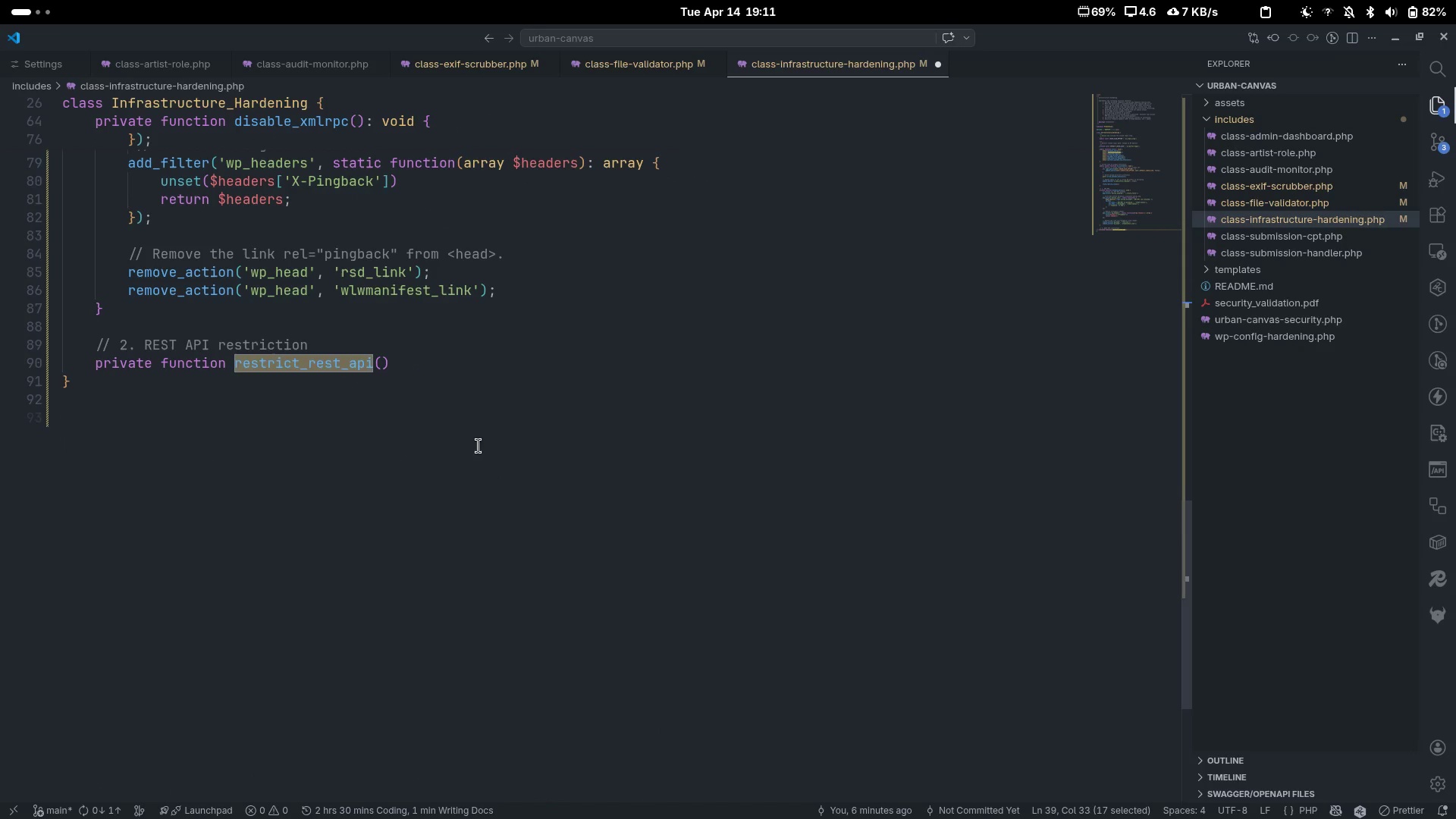 
scroll: coordinate [431, 465], scroll_direction: up, amount: 9.0
 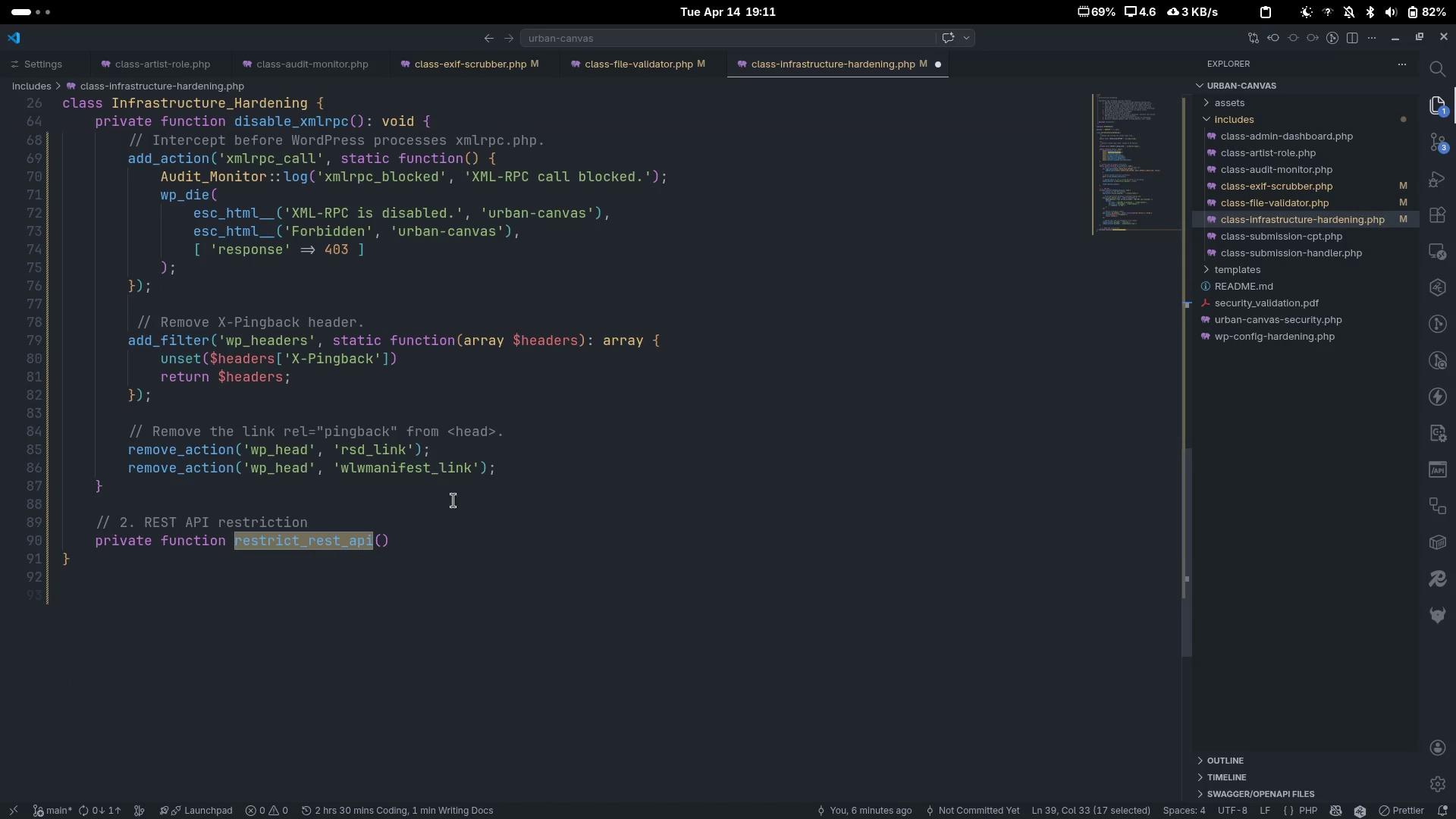 
left_click([457, 532])
 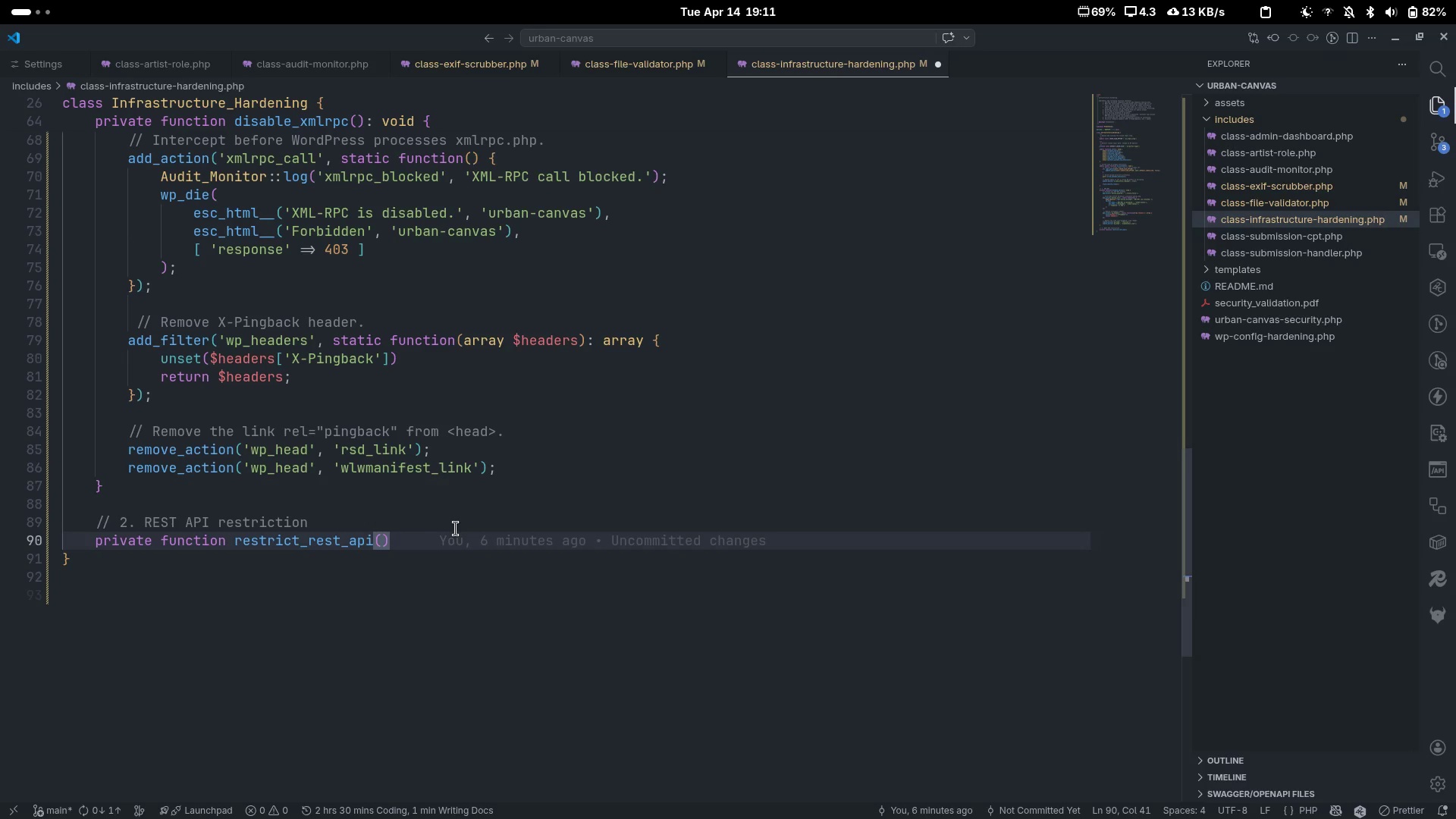 
wait(6.23)
 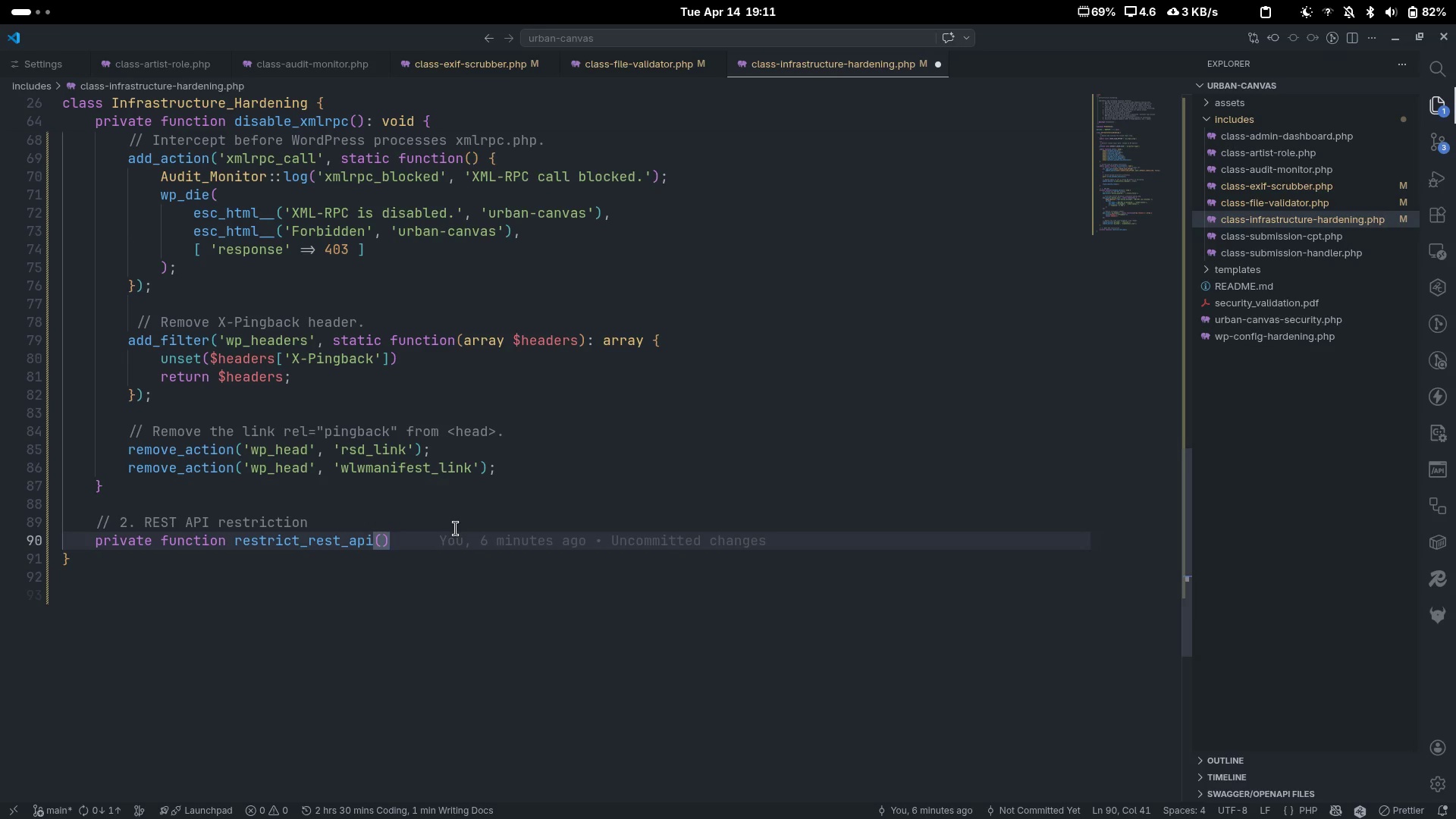 
type(L )
key(Backspace)
key(Backspace)
type(: o)
key(Backspace)
type(voud)
key(Backspace)
key(Backspace)
type(id P)
key(Backspace)
type({)
 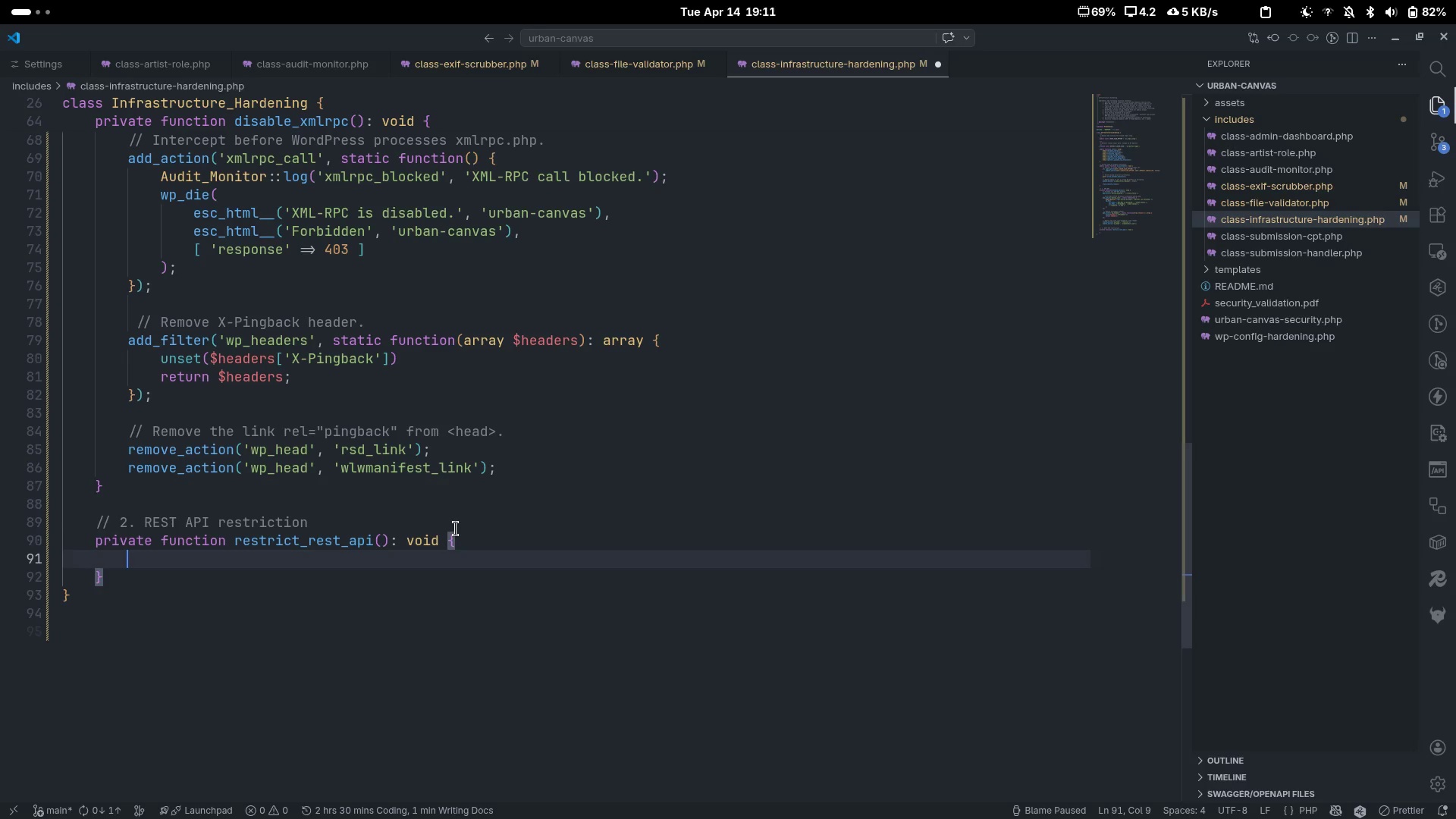 
 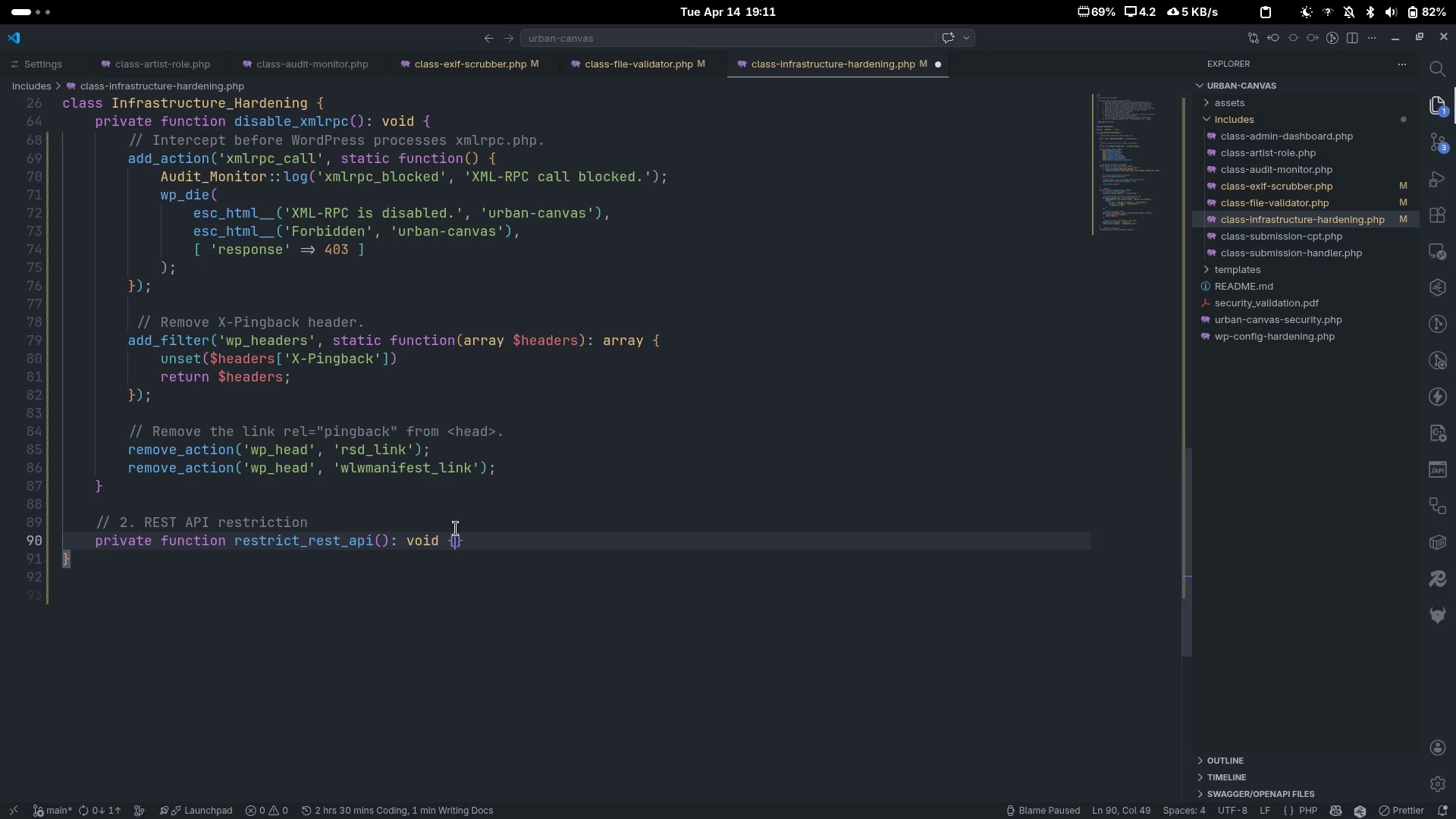 
key(Enter)
 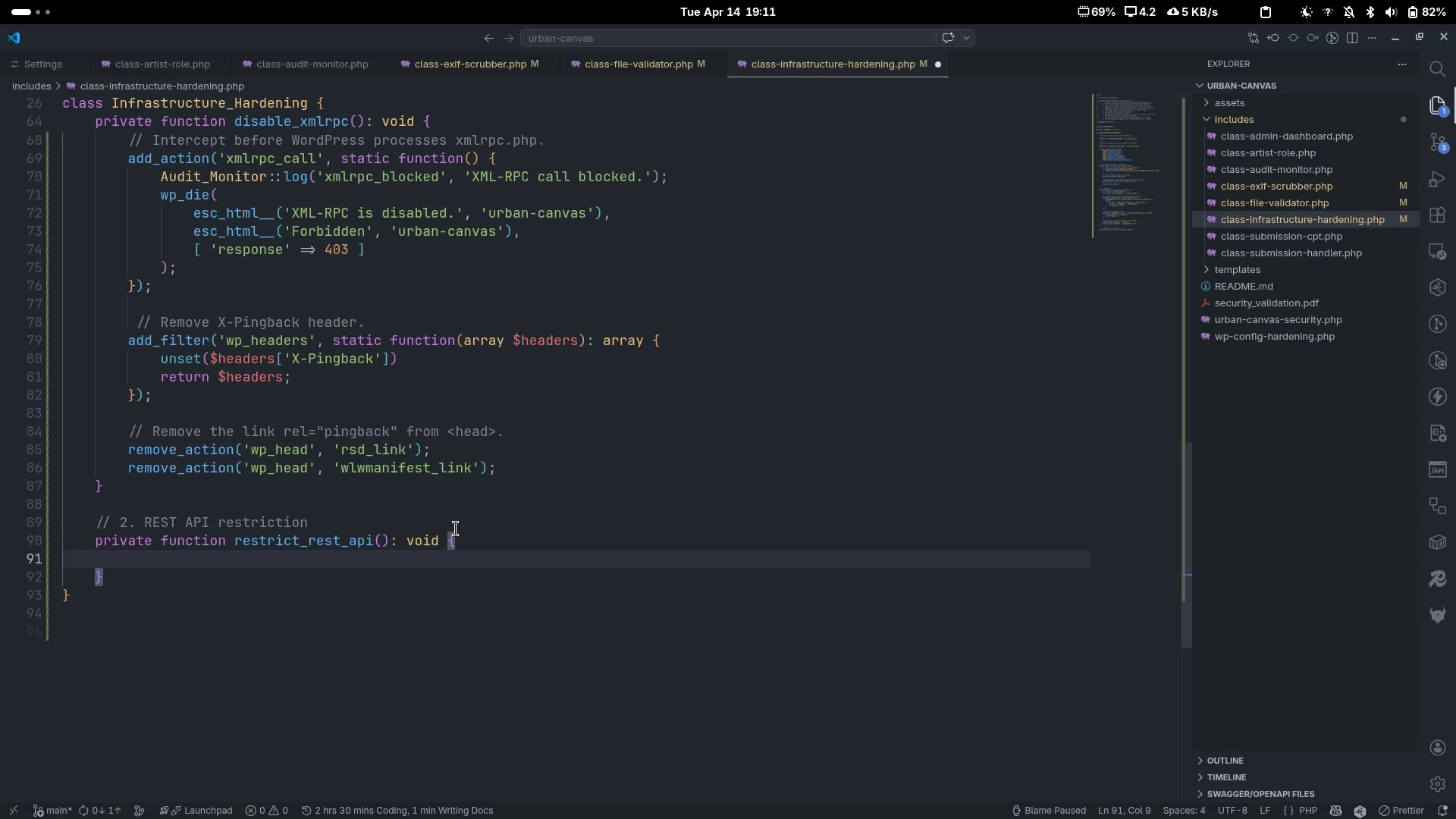 
type(add_flt)
key(Backspace)
key(Backspace)
type(ilter()
 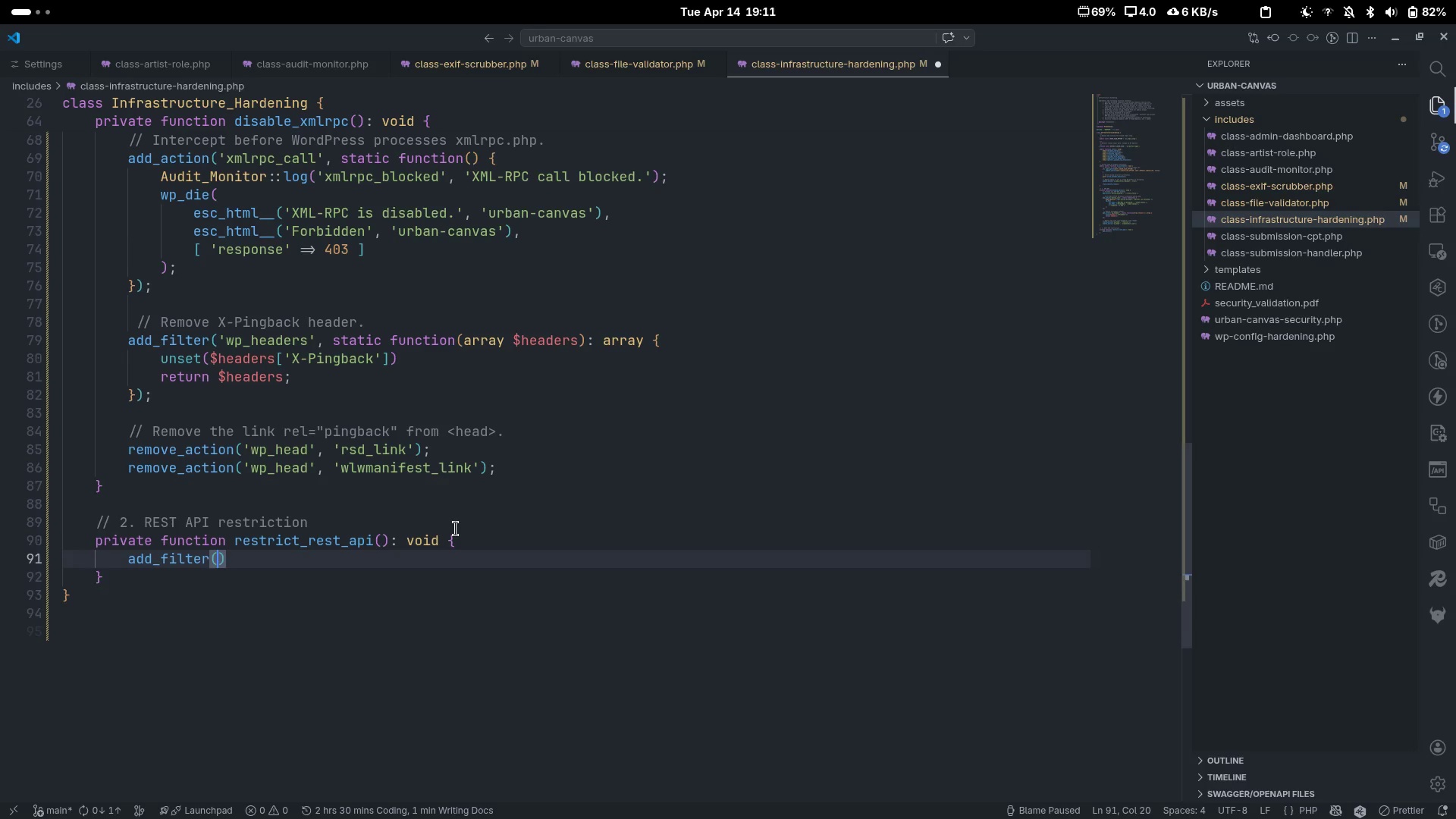 
key(Enter)
 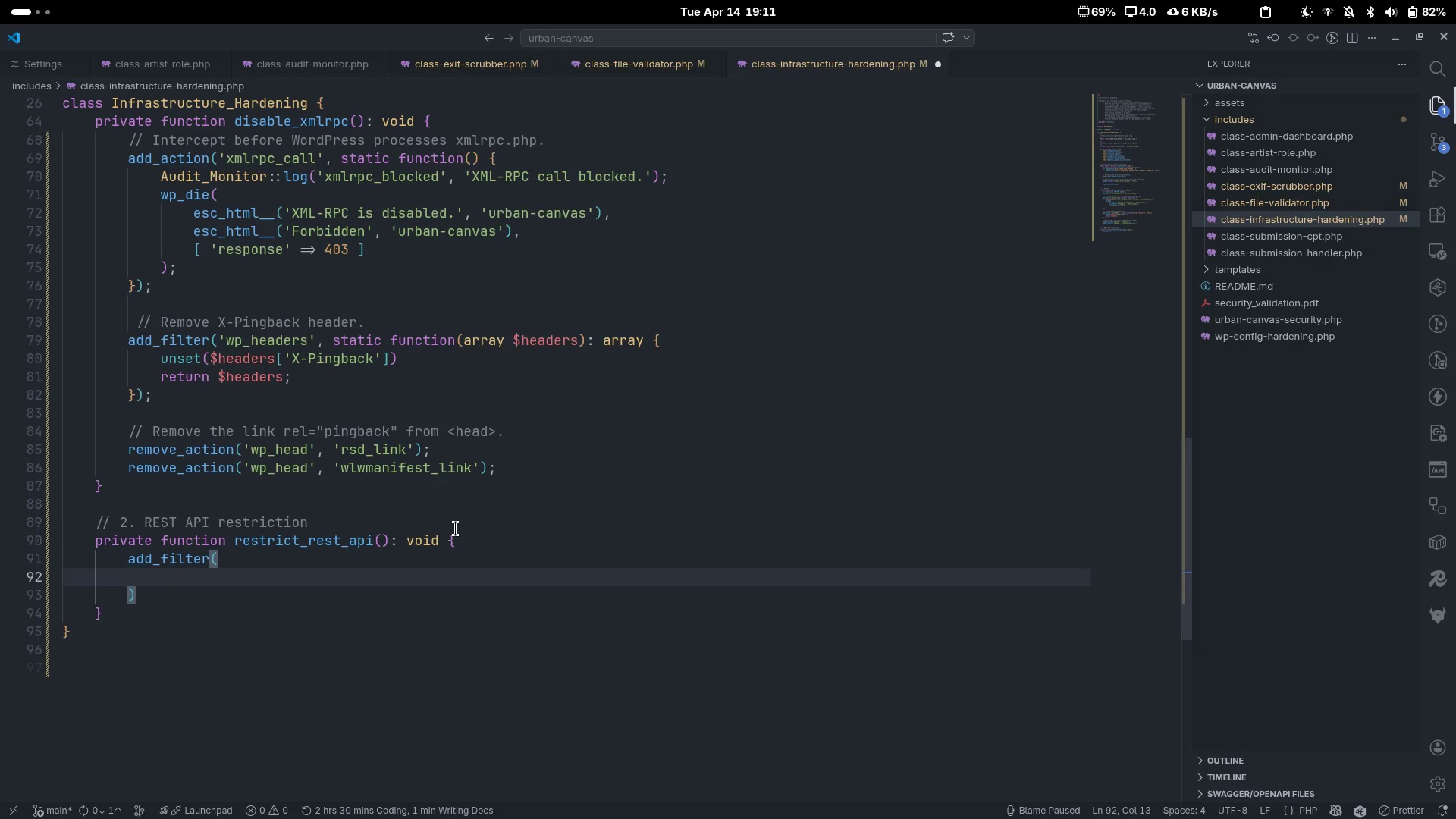 
type('rest_authentiation_errors)
 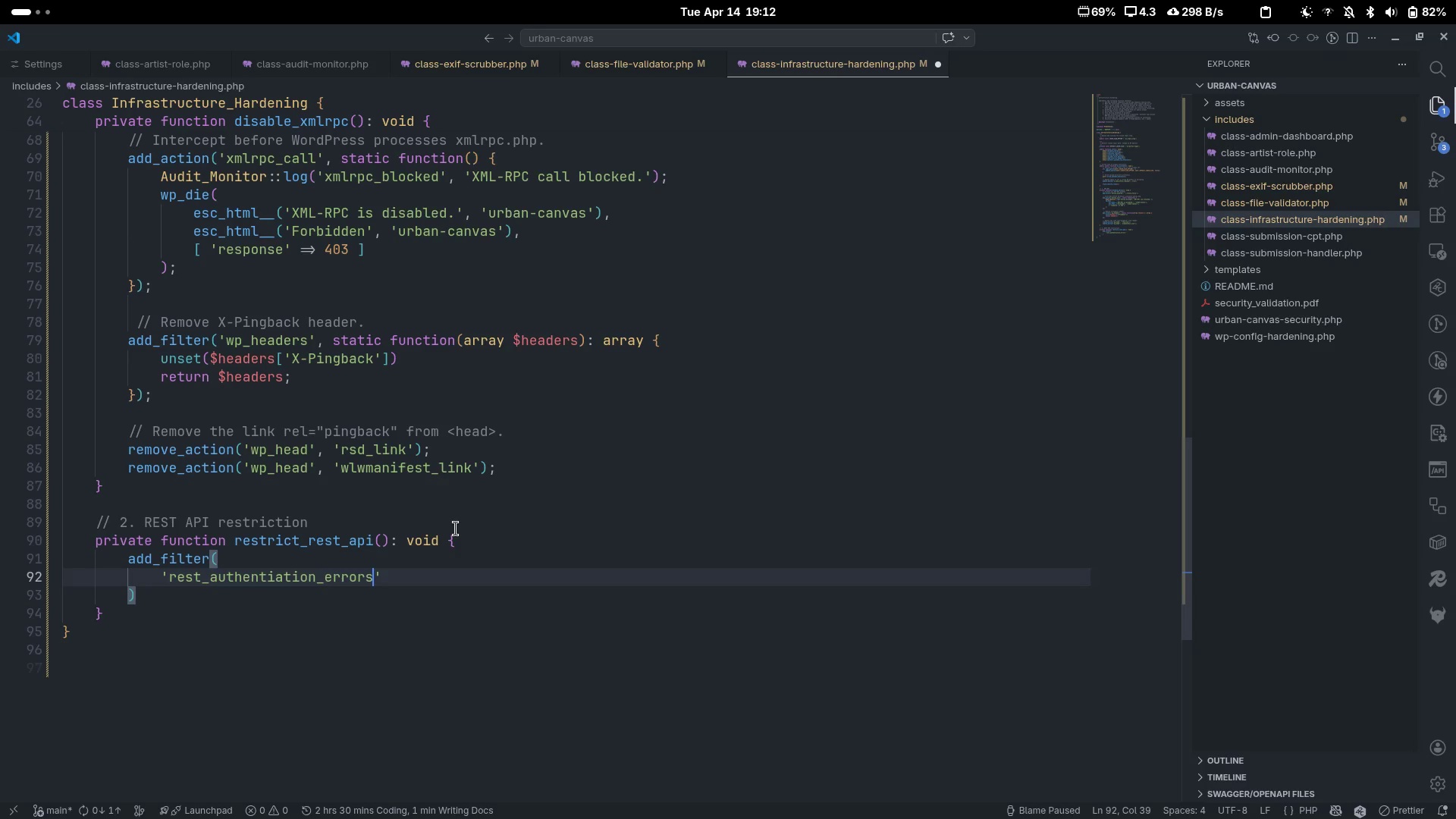 
key(ArrowRight)
 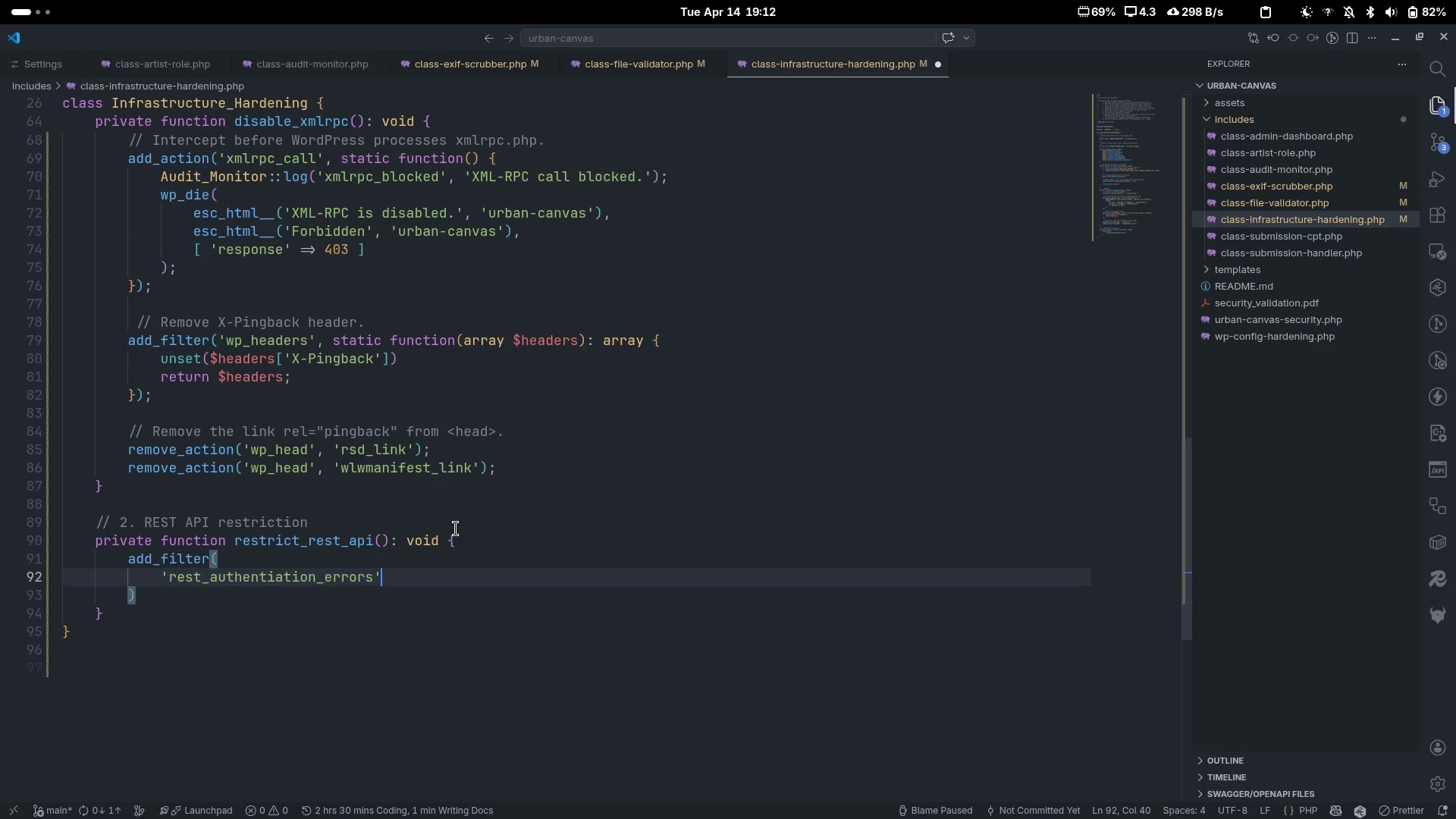 
key(Comma)
 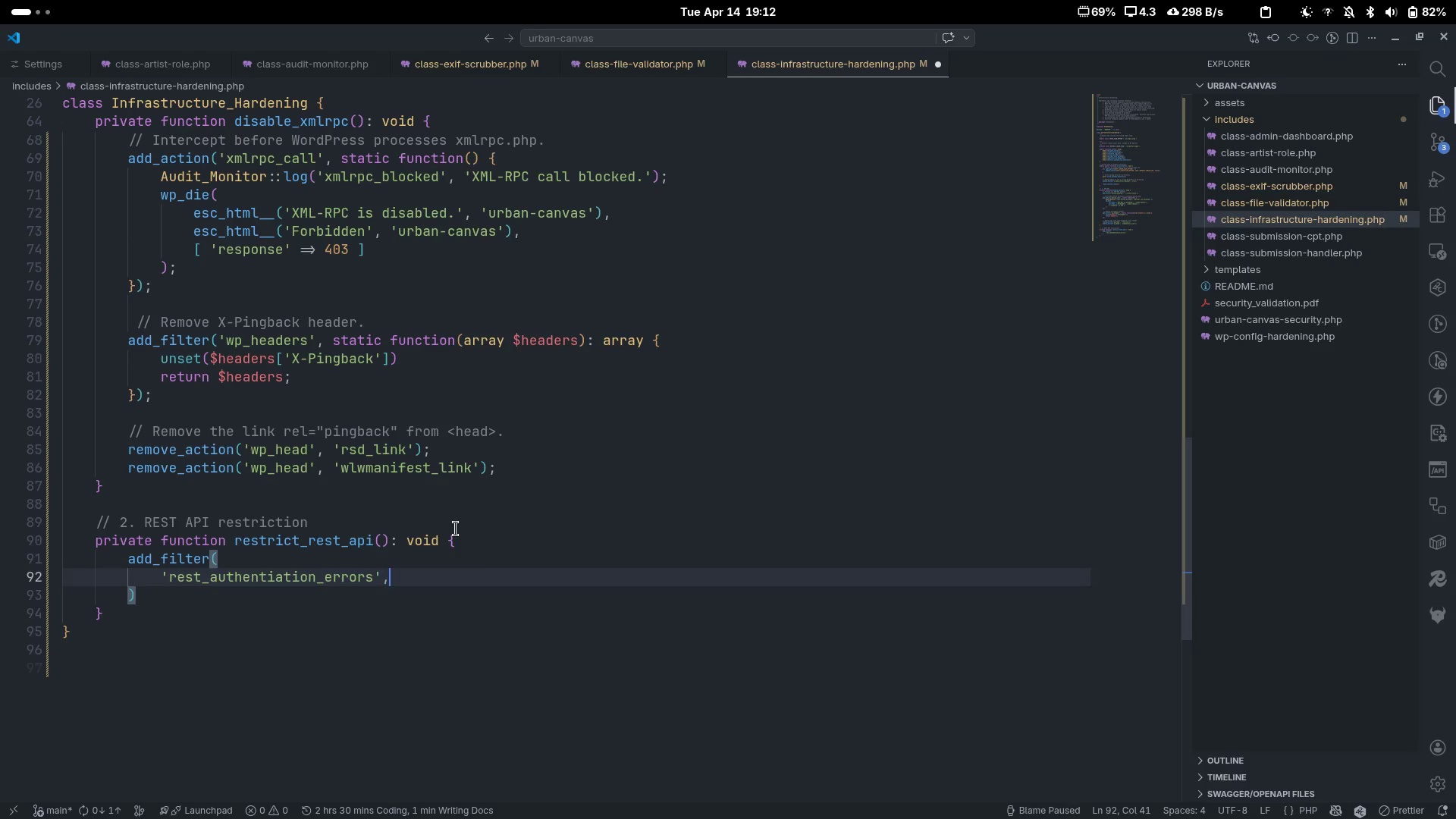 
key(Enter)
 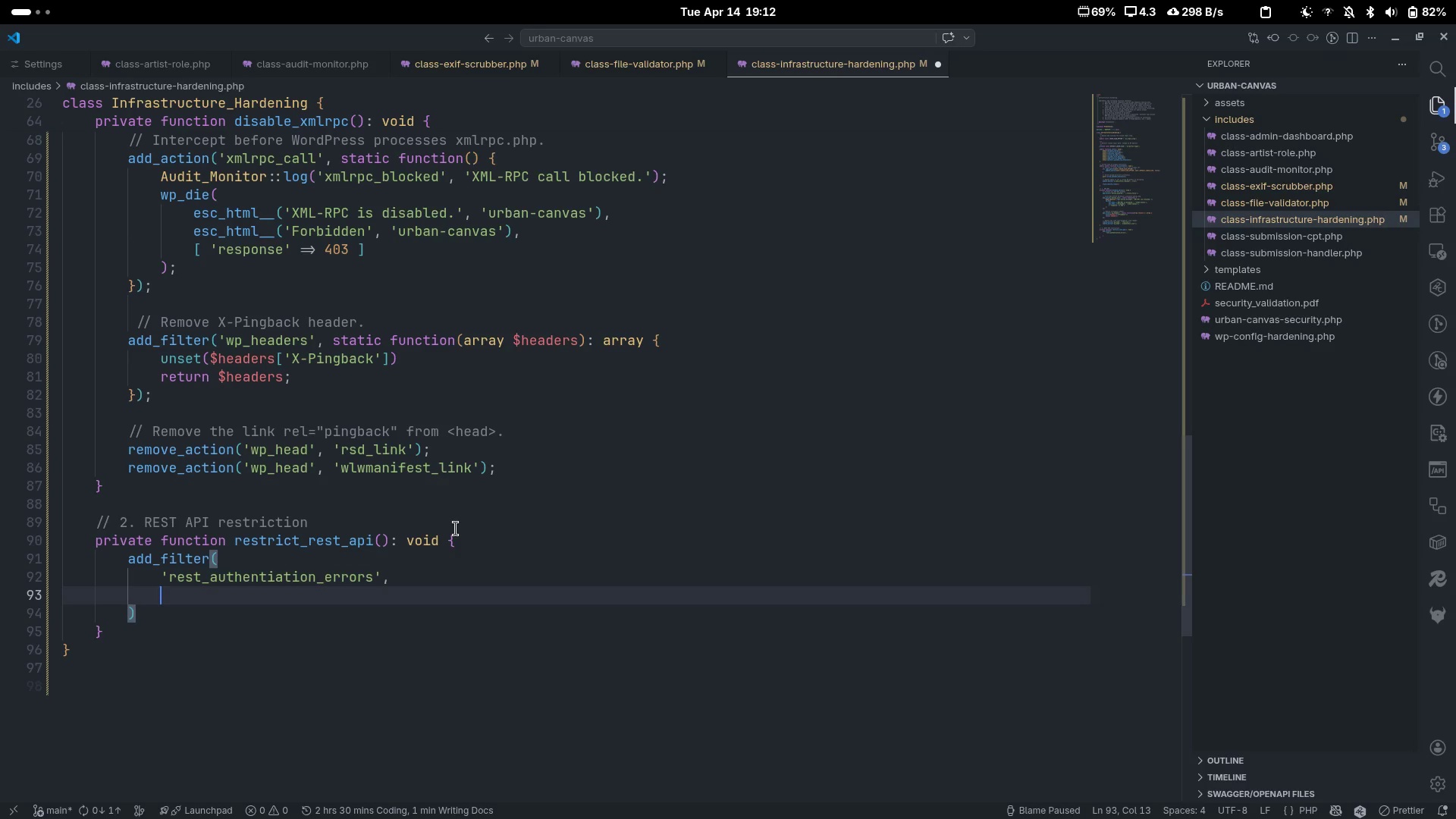 
type(statuc)
key(Backspace)
key(Backspace)
type(ic function ($result)
 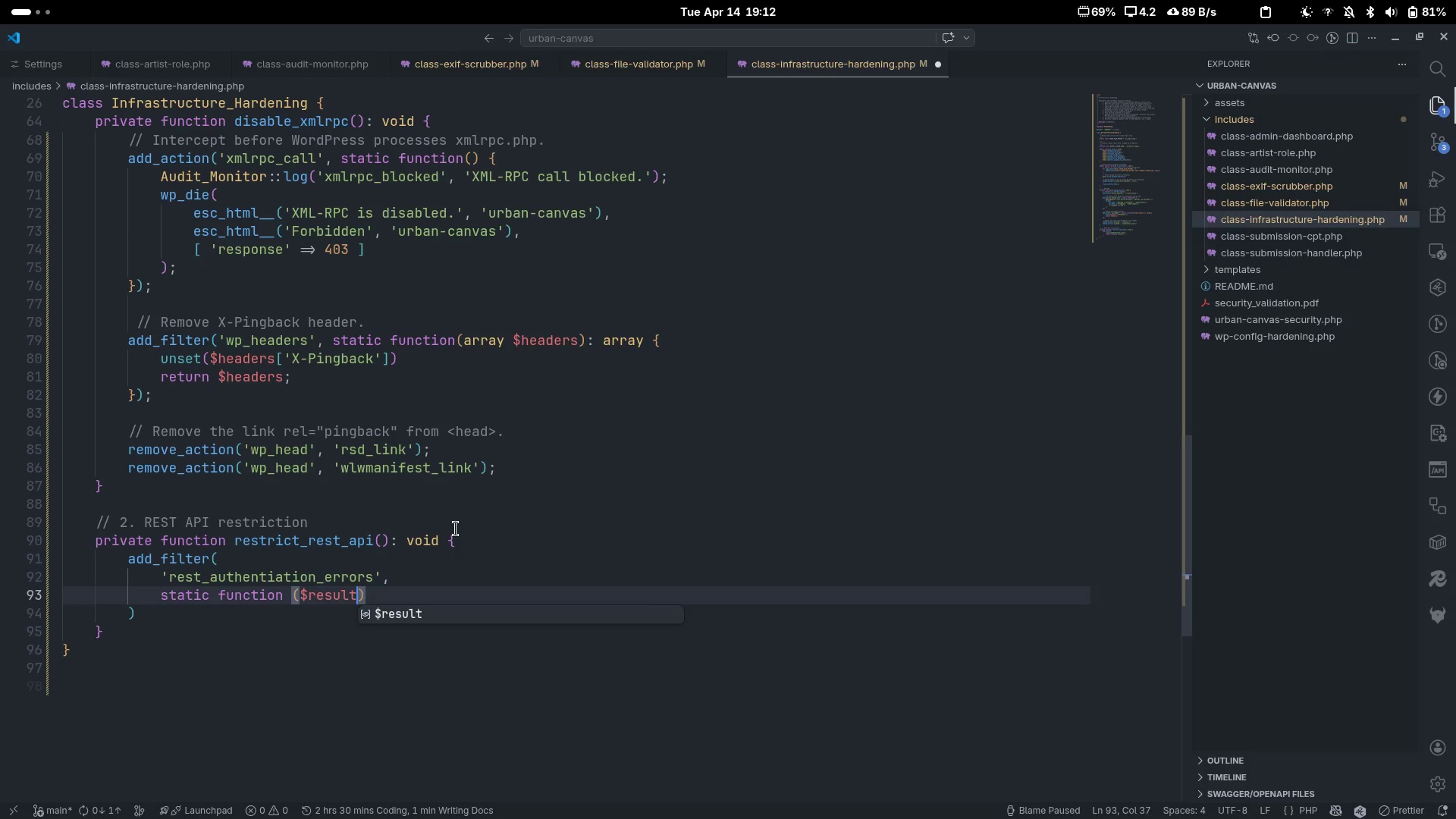 
key(ArrowRight)
 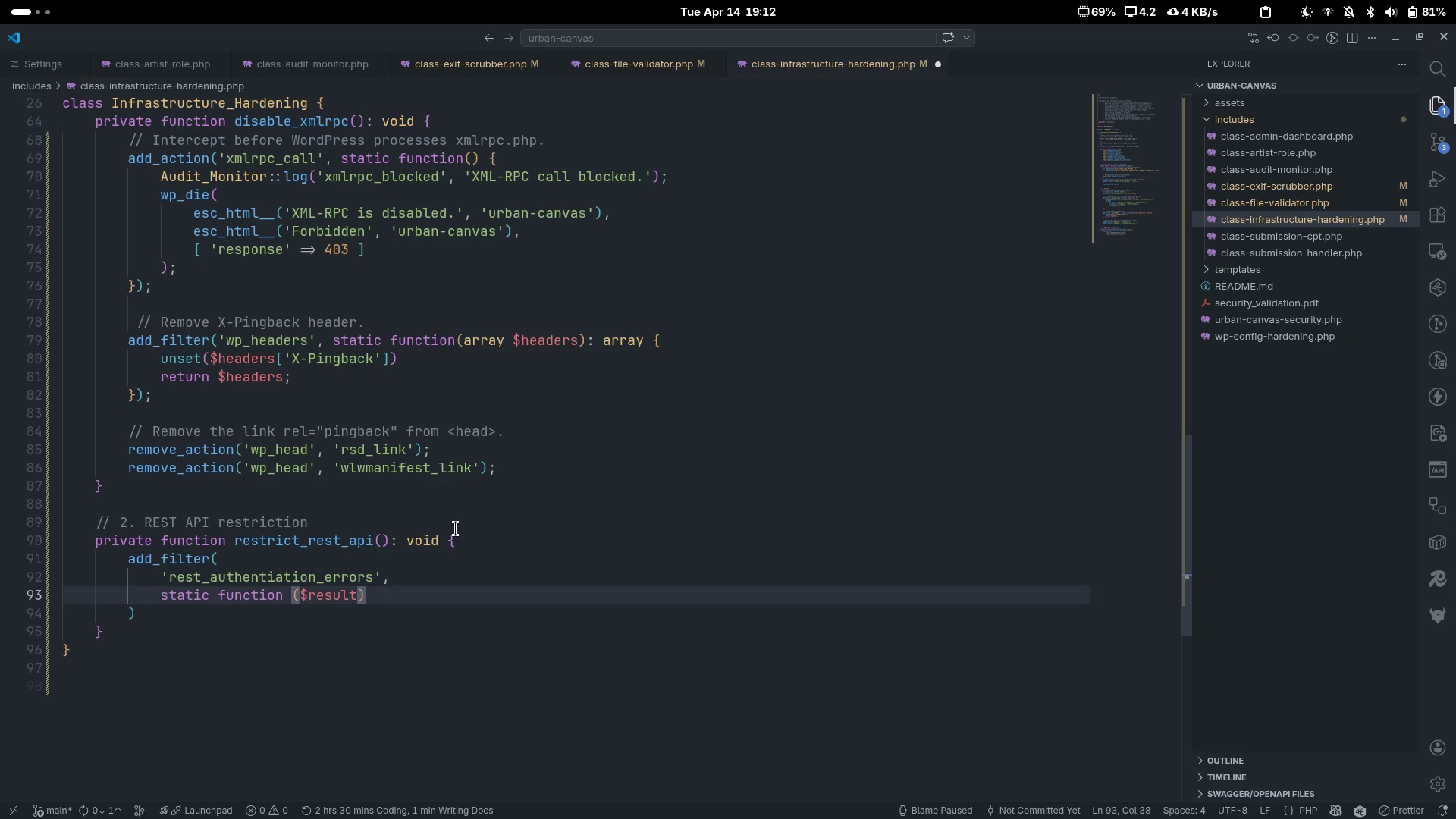 
key(Space)
 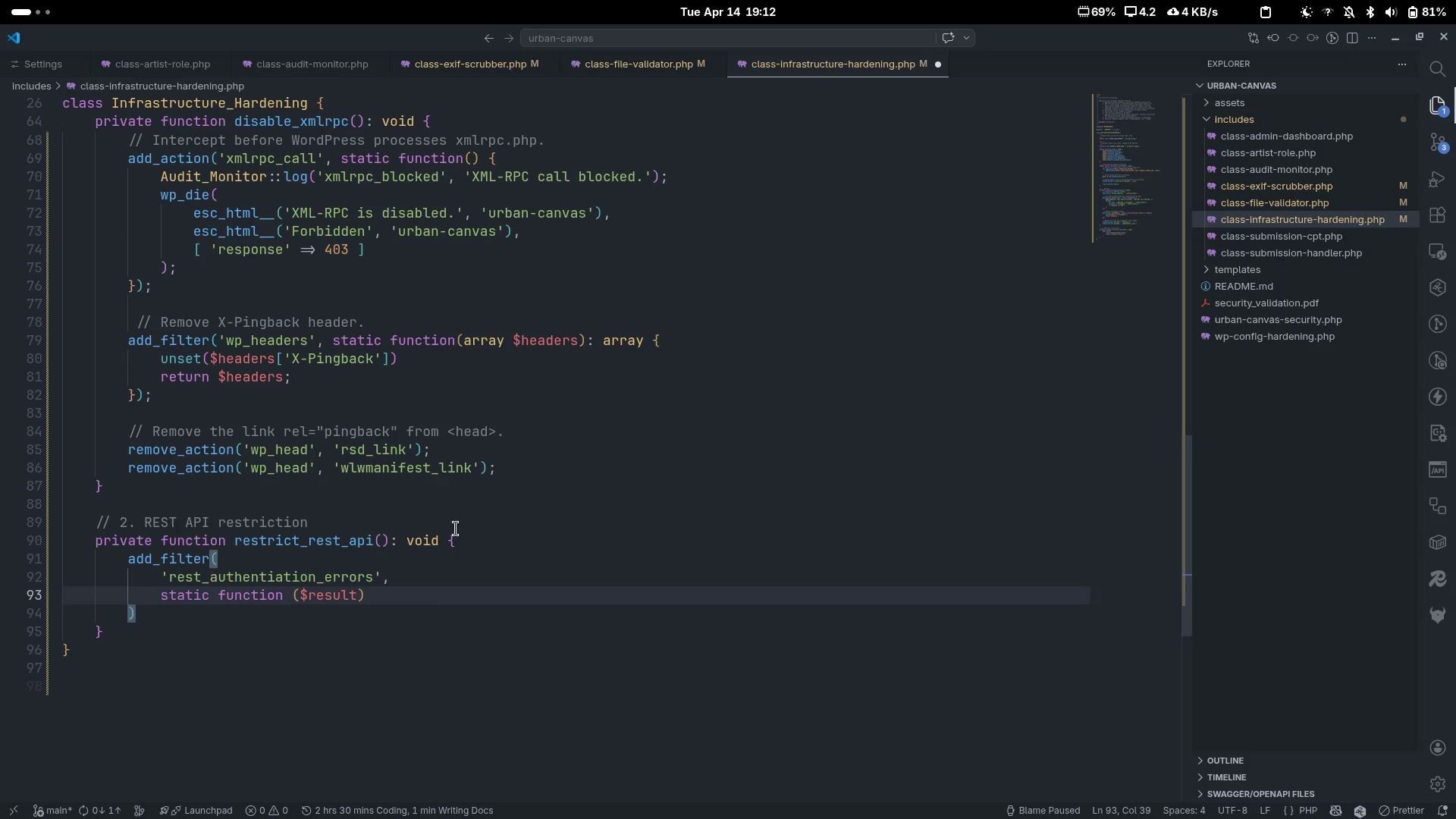 
key(Shift+BracketLeft)
 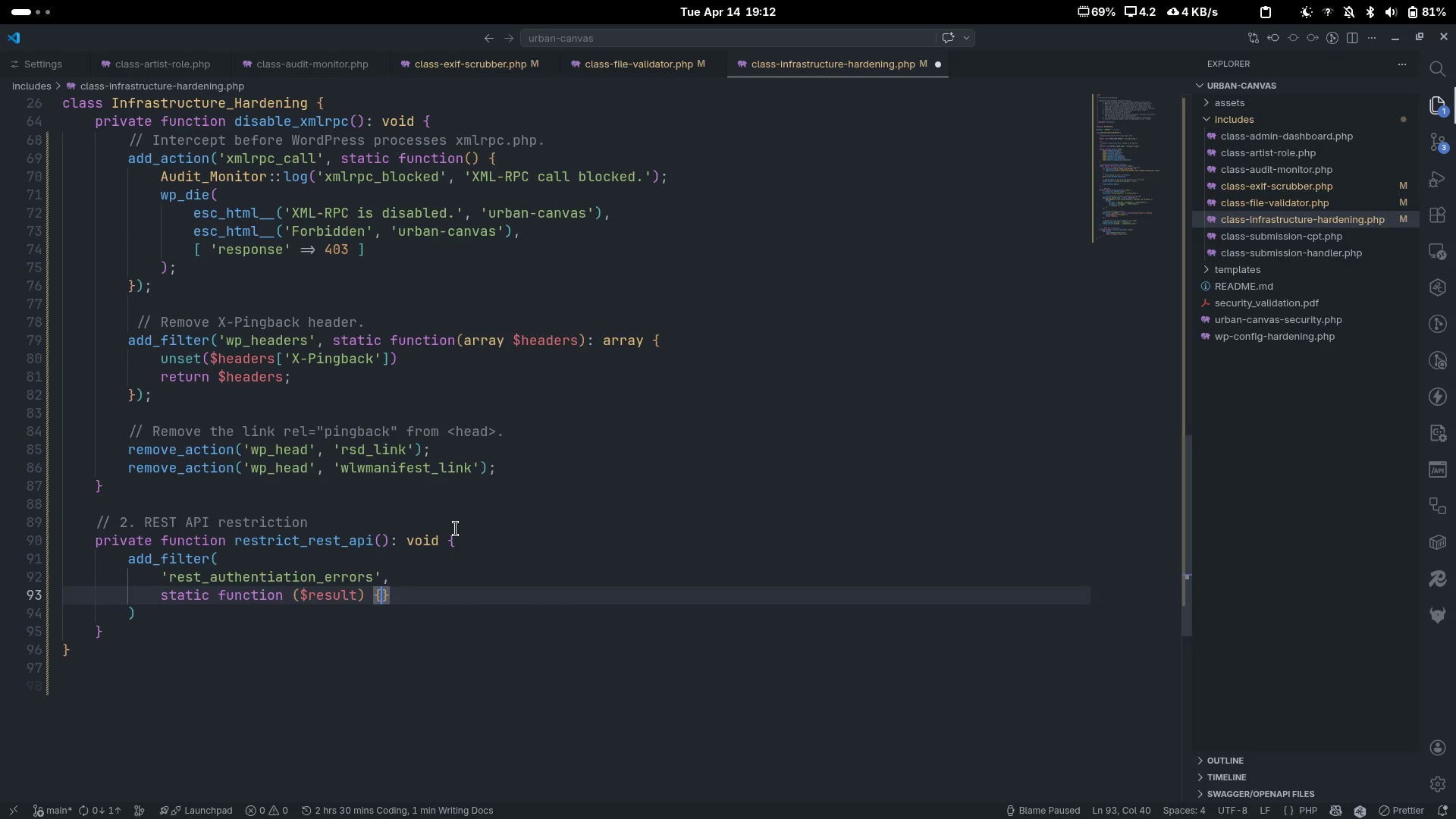 
key(Enter)
 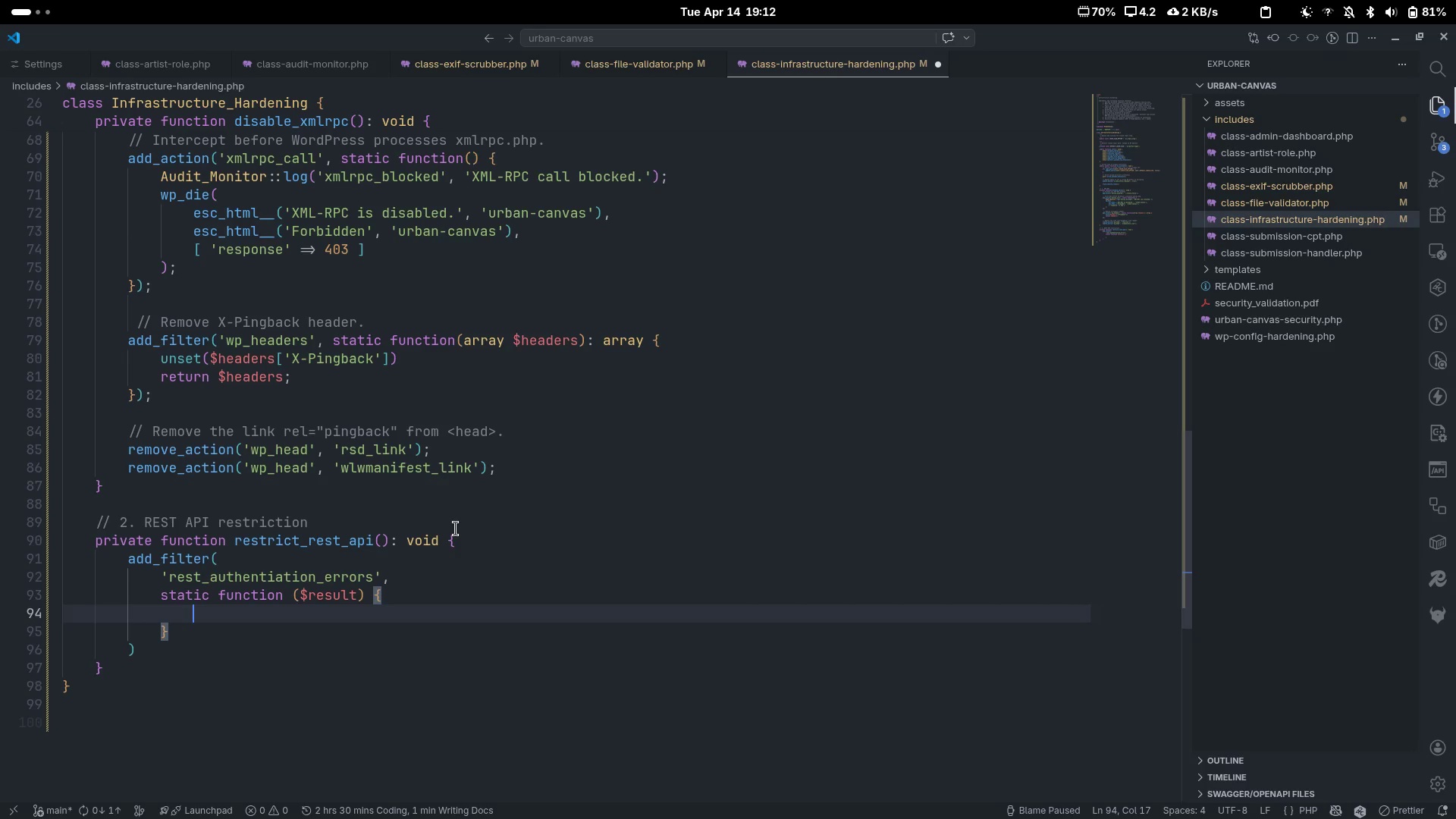 
key(Slash)
 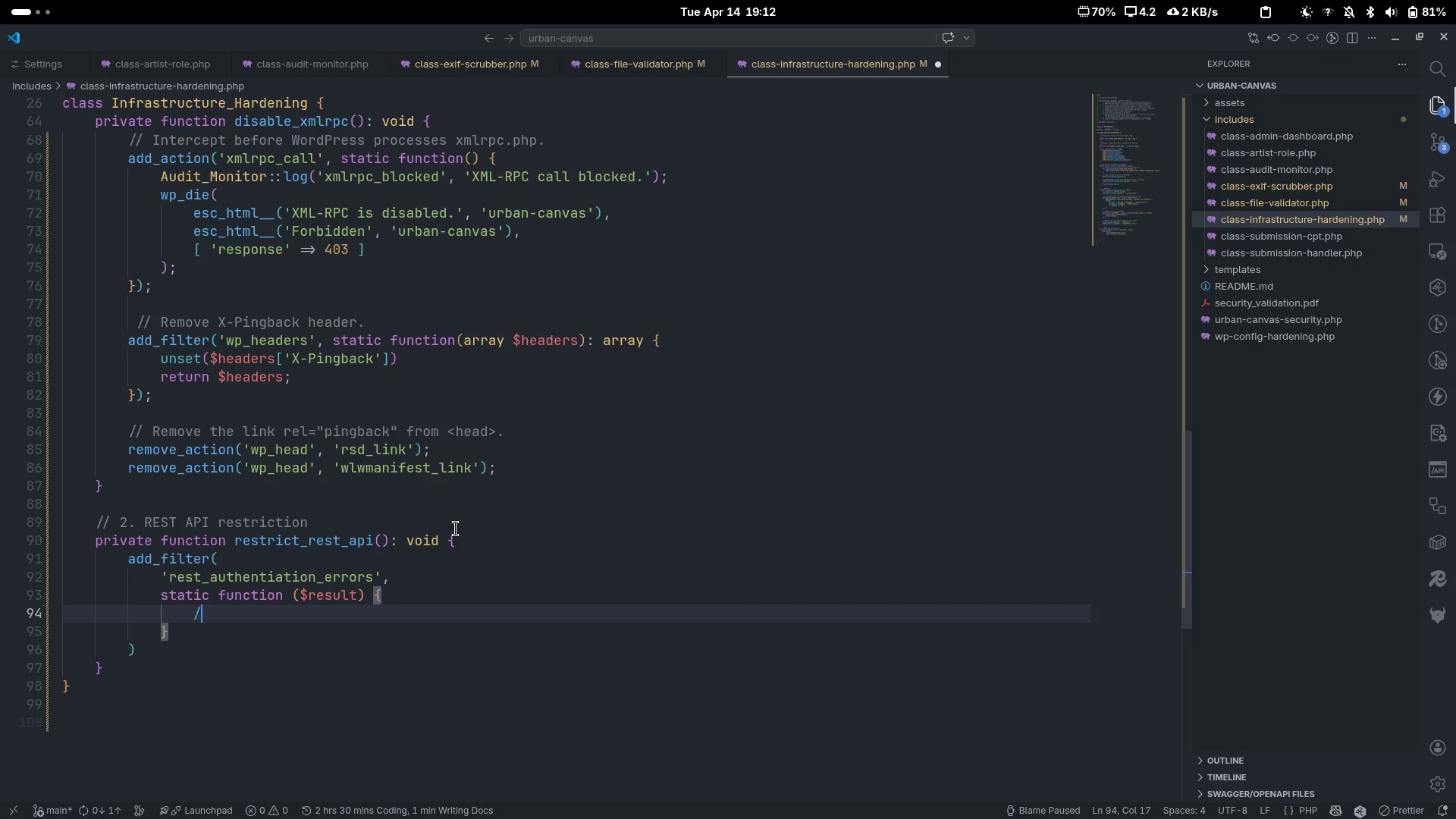 
key(Control+ControlLeft)
 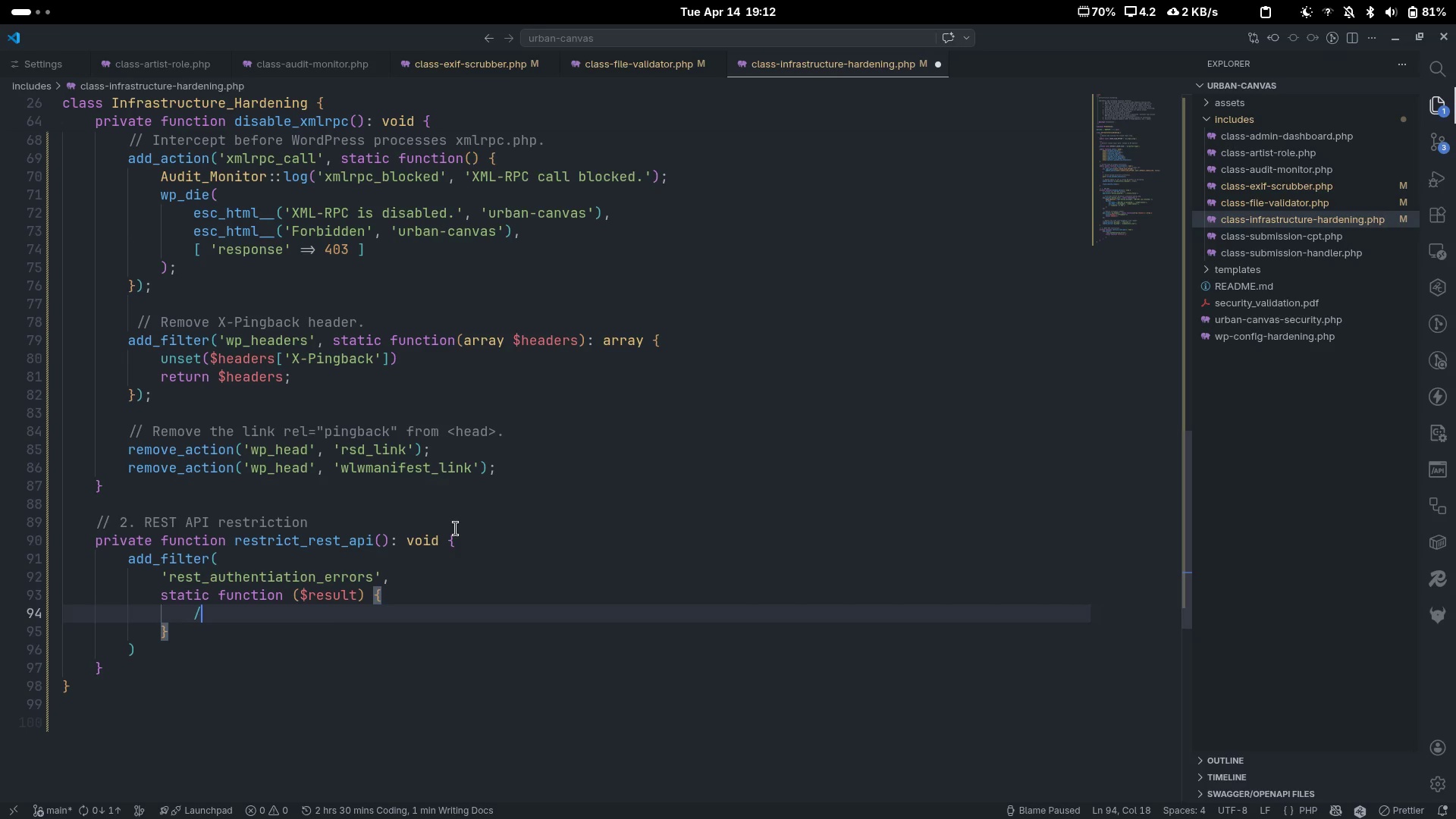 
key(Control+ControlLeft)
 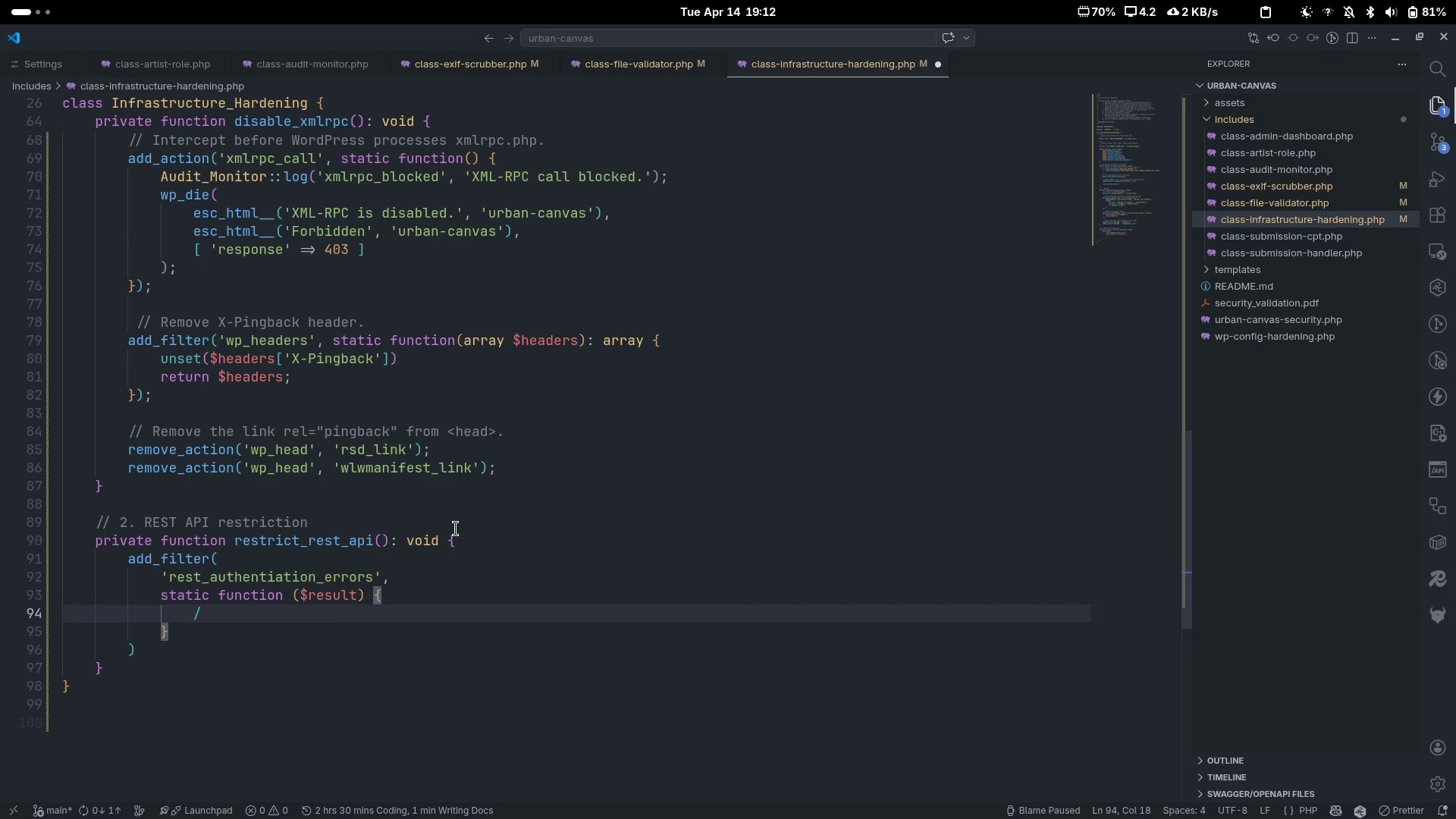 
key(Backspace)
 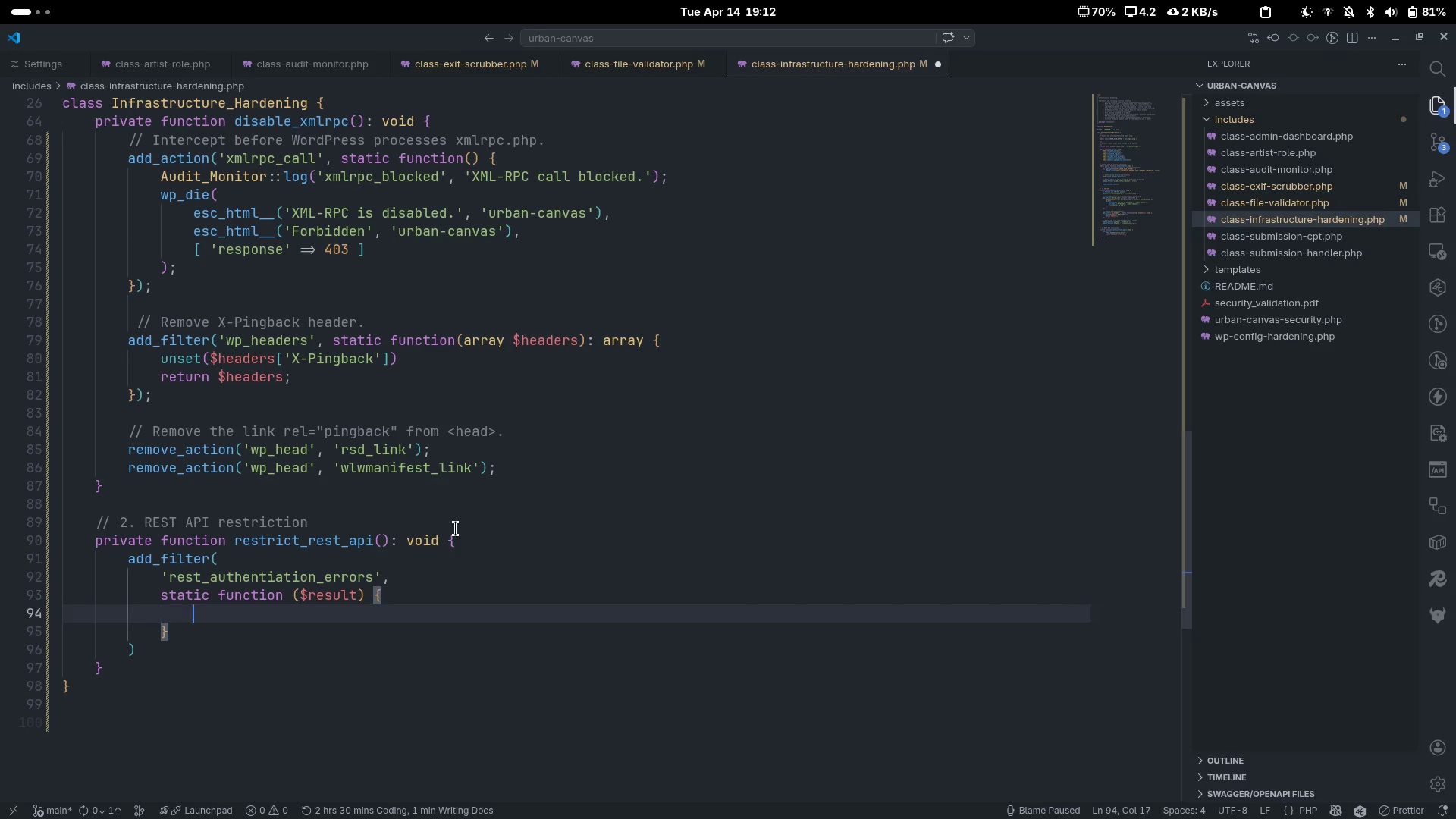 
key(Control+Slash)
 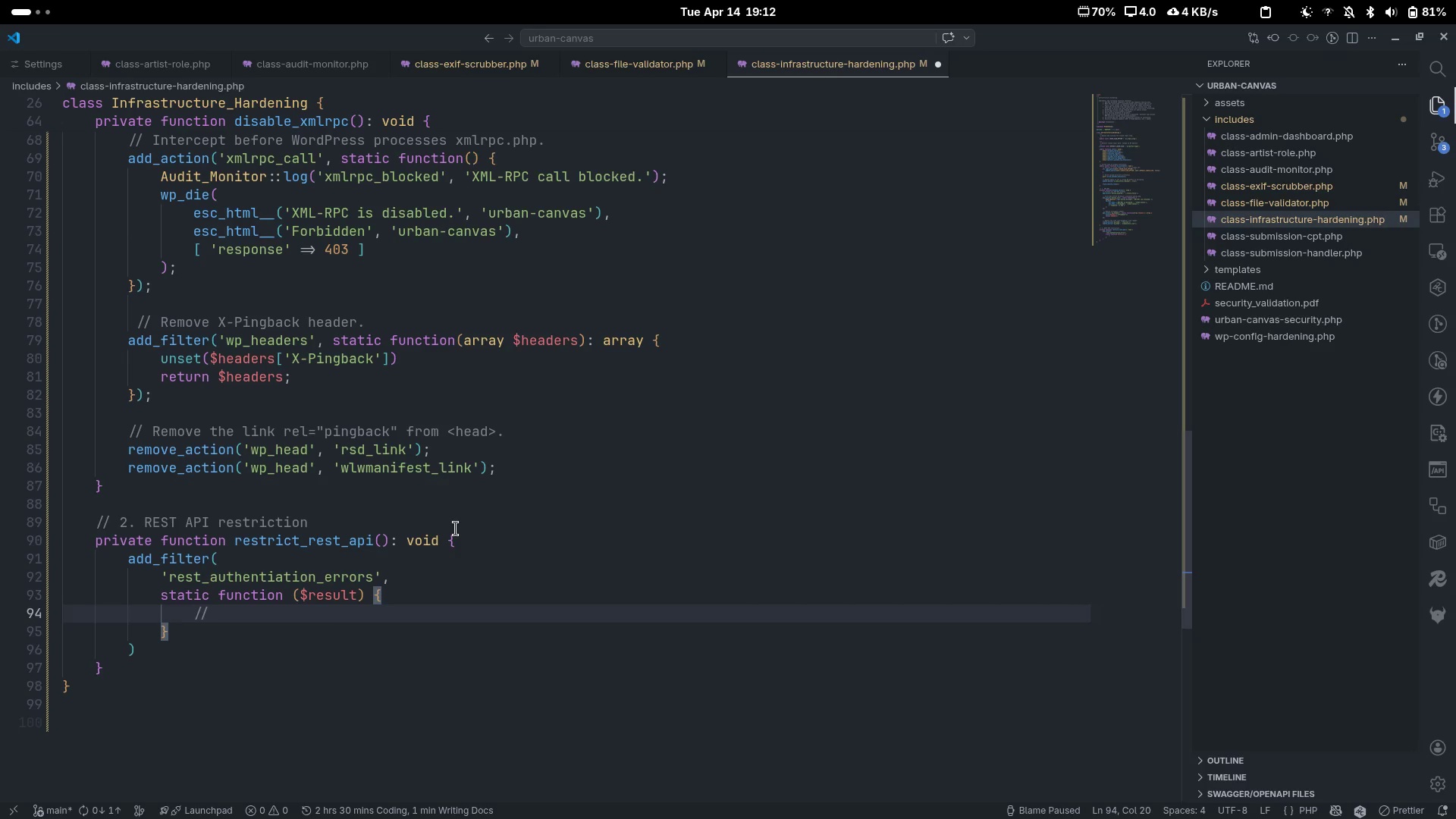 
type(Id)
key(Backspace)
type(f already authn)
key(Backspace)
type(enric)
key(Backspace)
key(Backspace)
key(Backspace)
type(ticated )
key(Backspace)
type(, proceed.)
 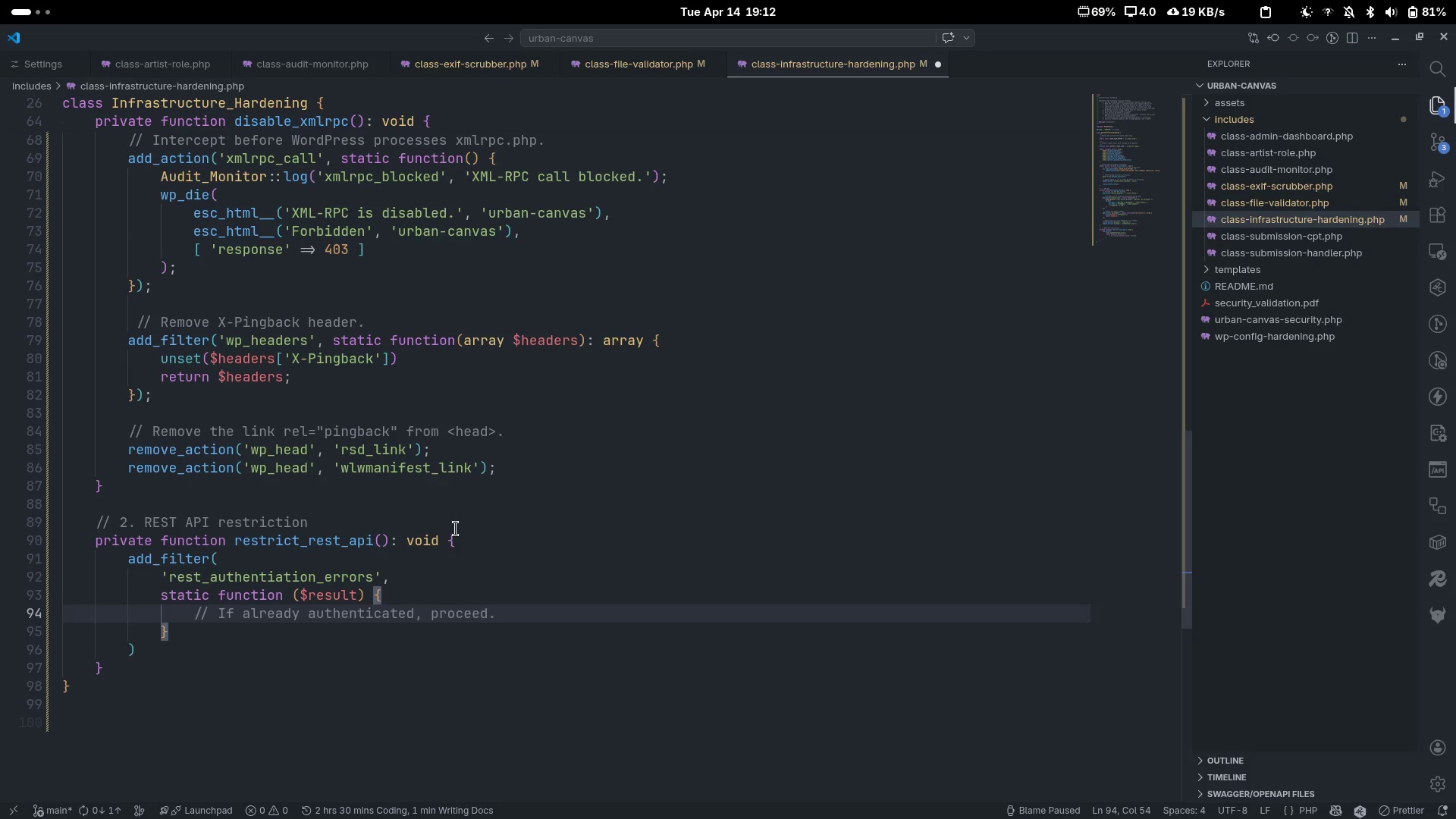 
key(Enter)
 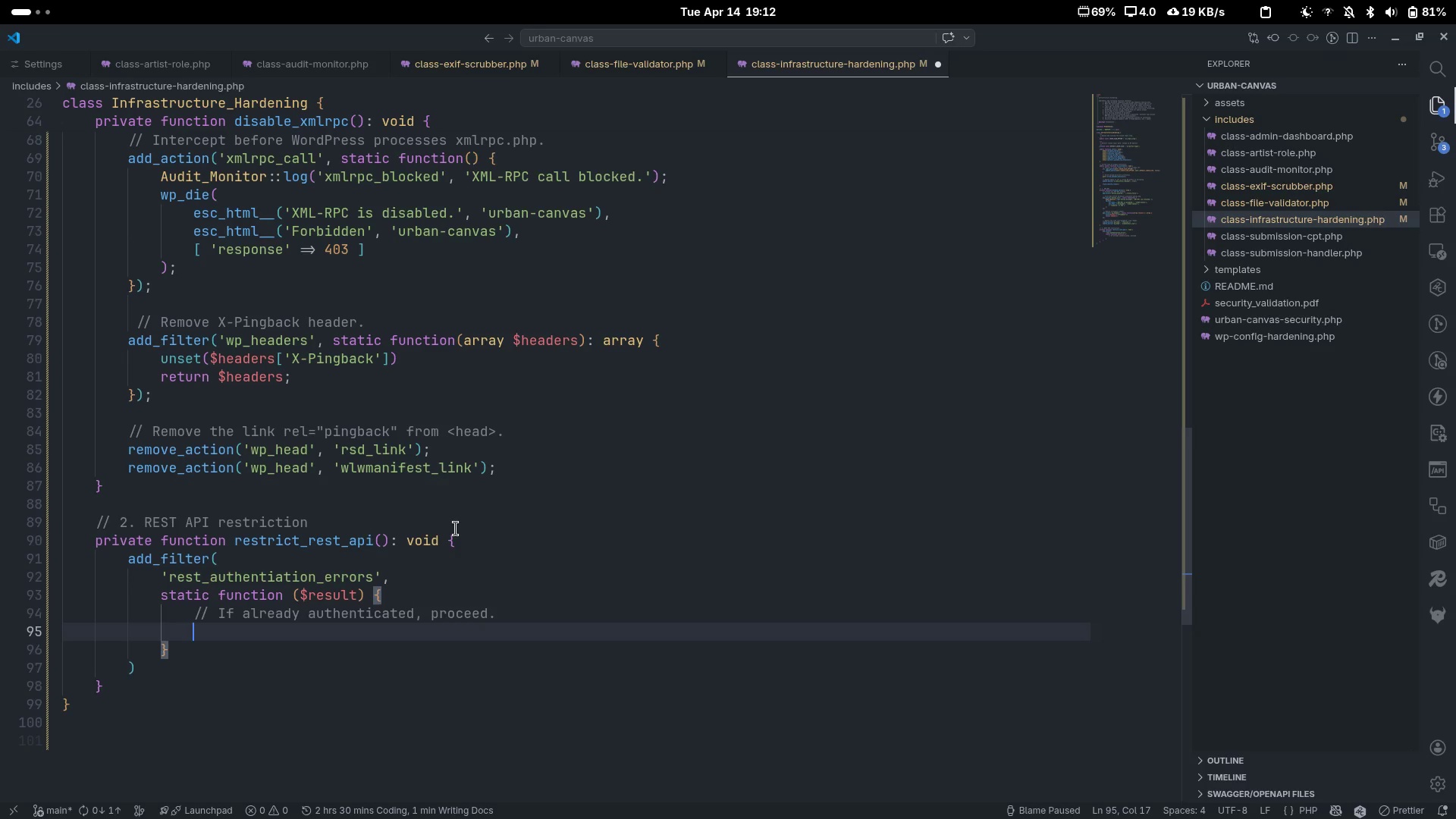 
type(if (true === $)
 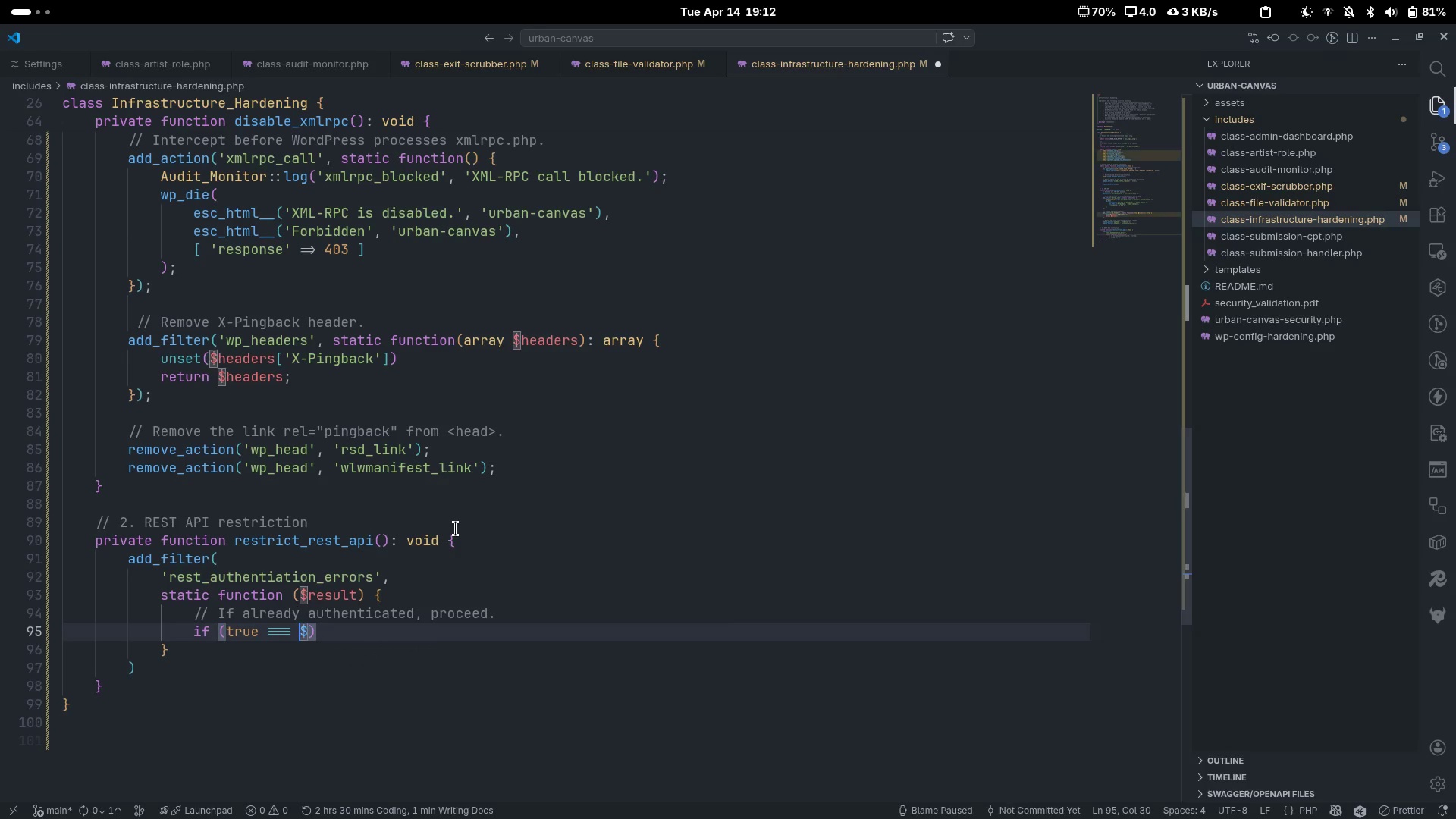 
 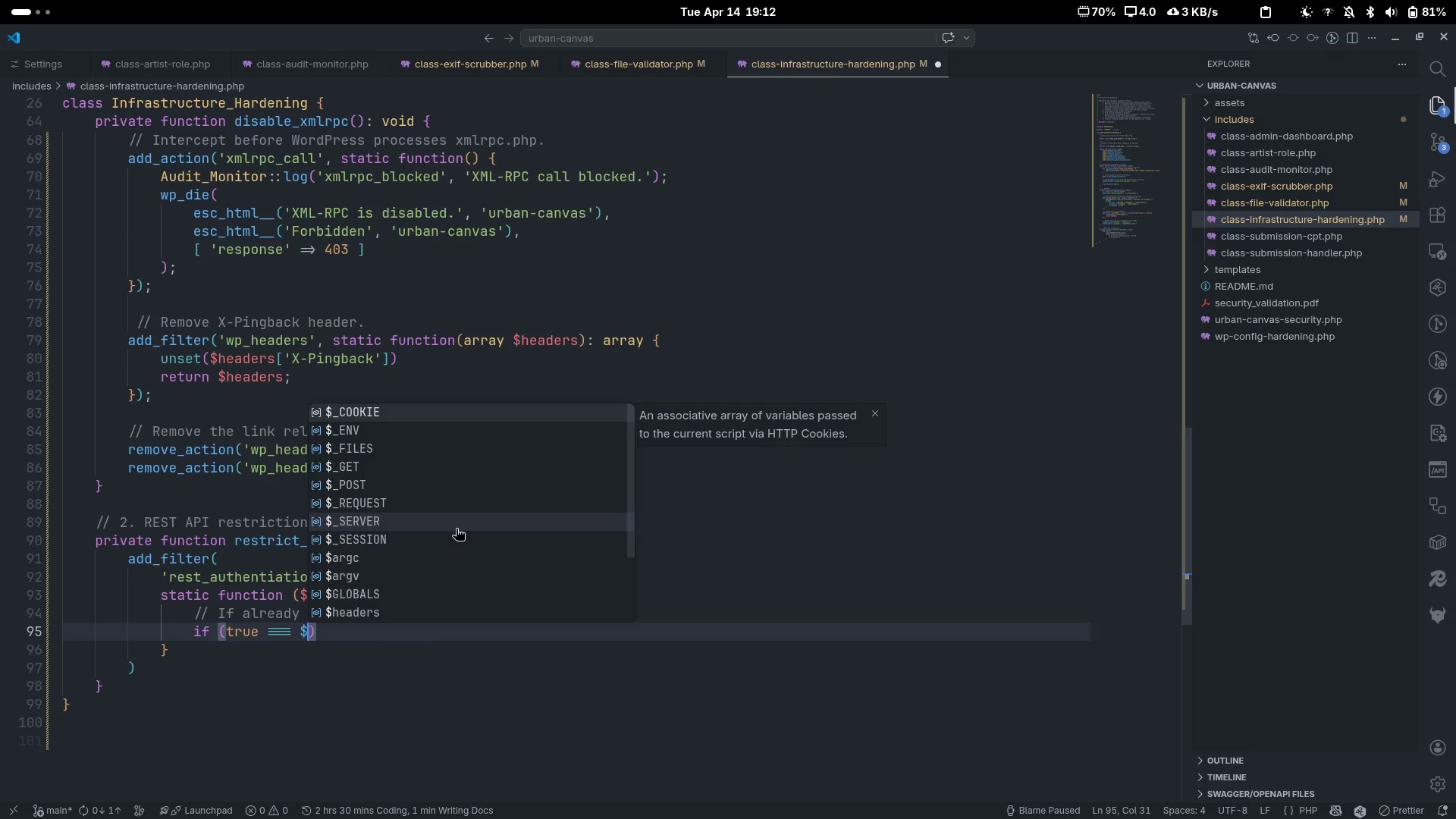 
key(ArrowLeft)
 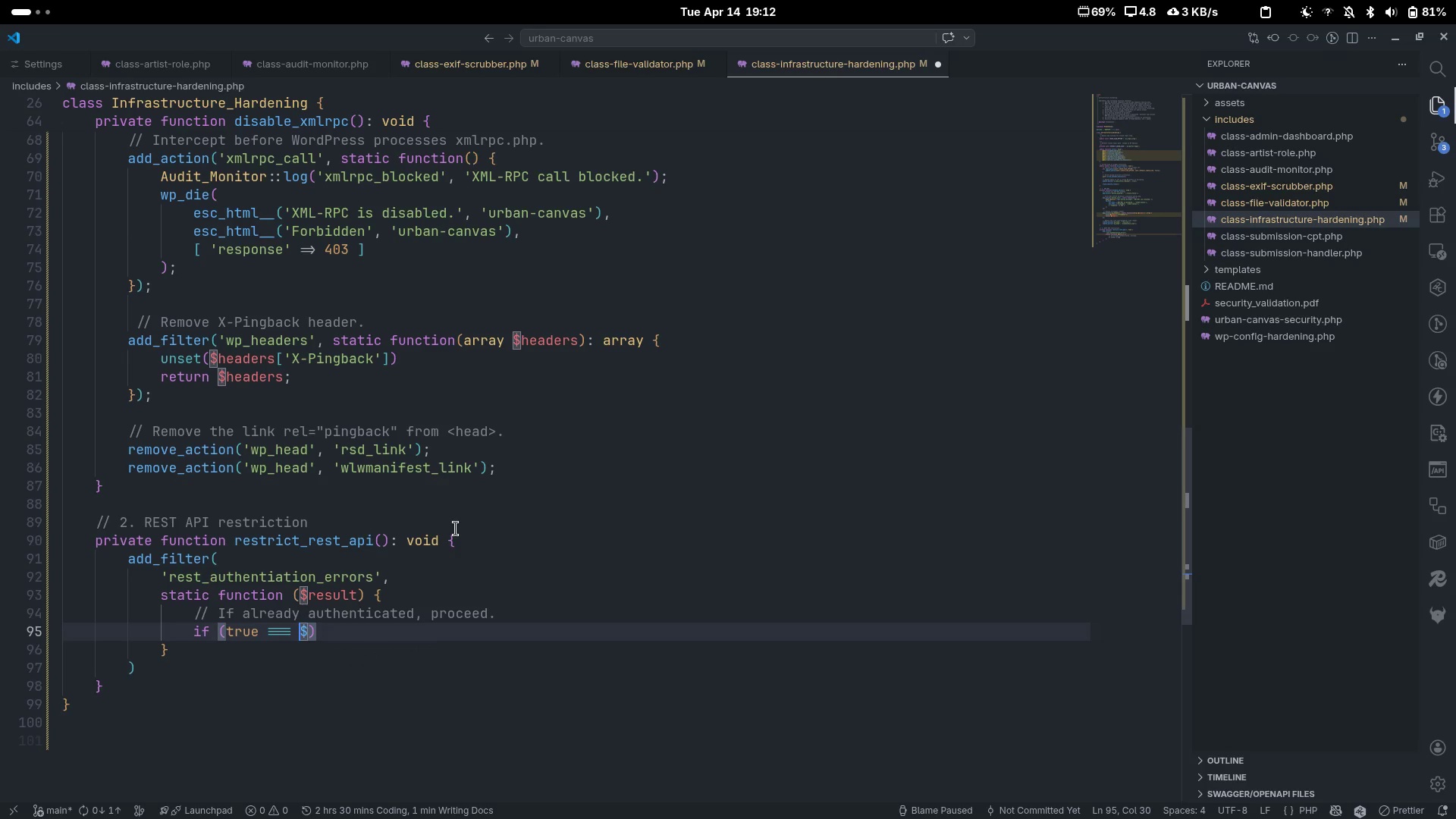 
key(ArrowRight)
 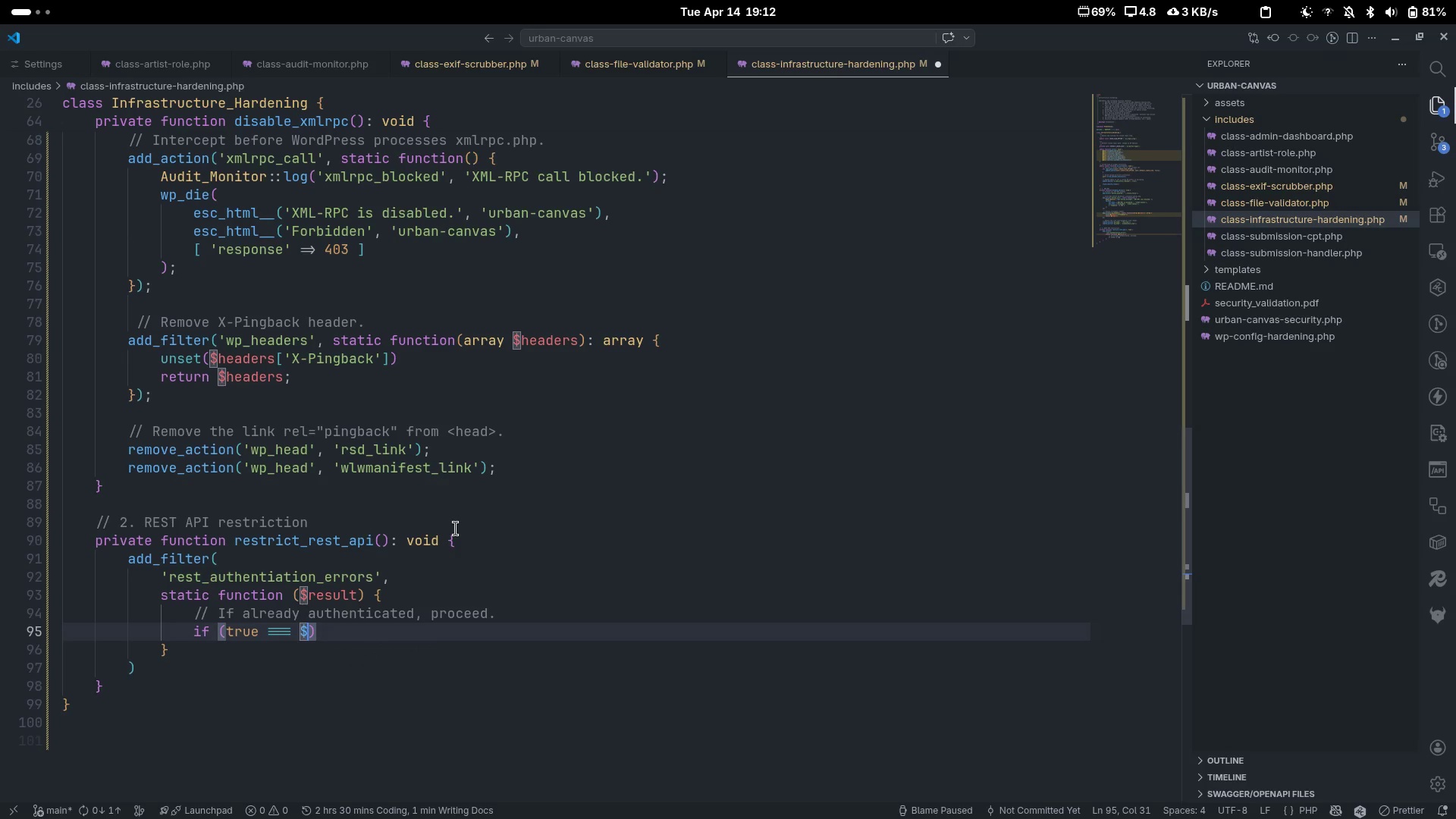 
key(Space)
 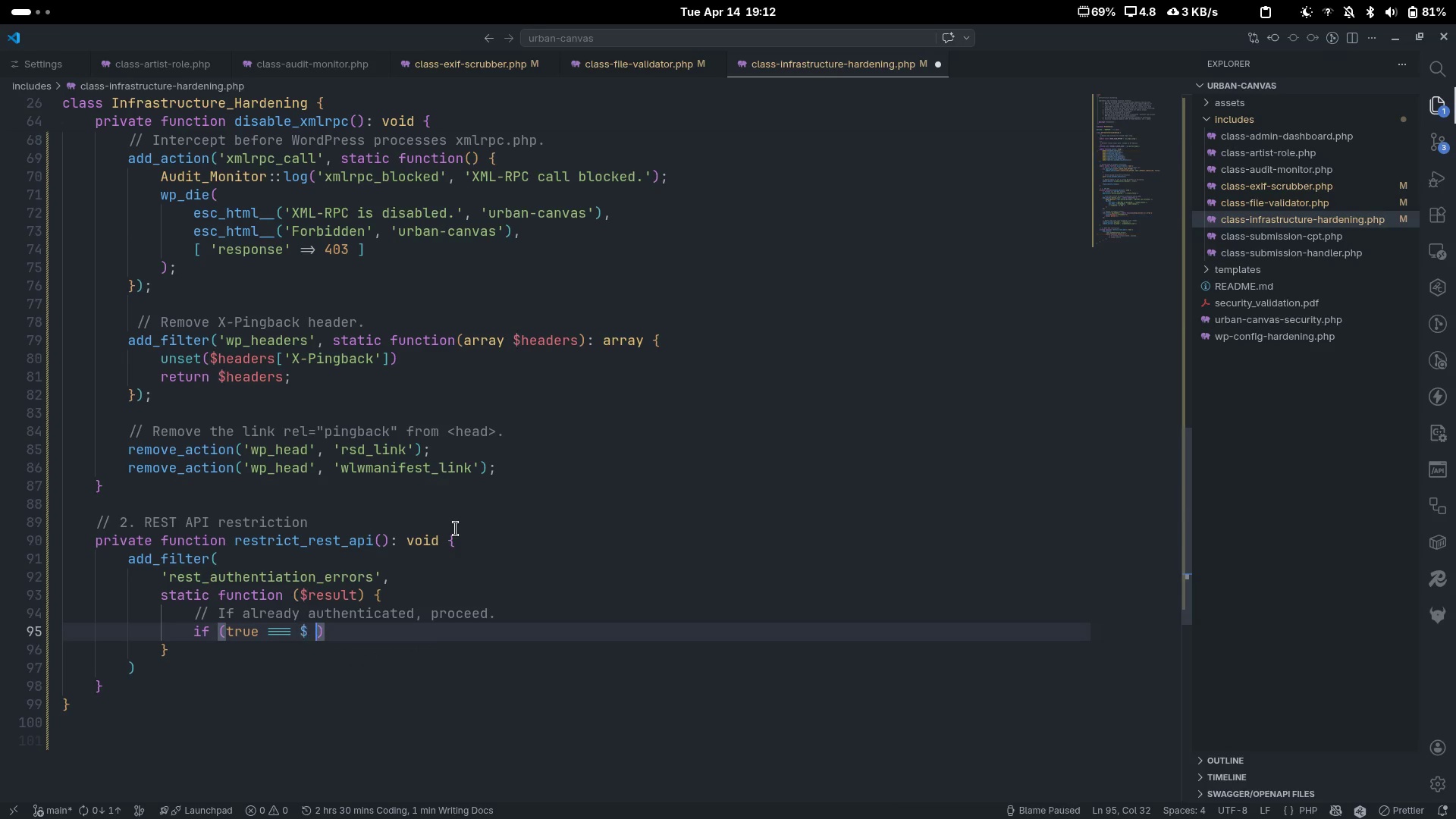 
key(ArrowLeft)
 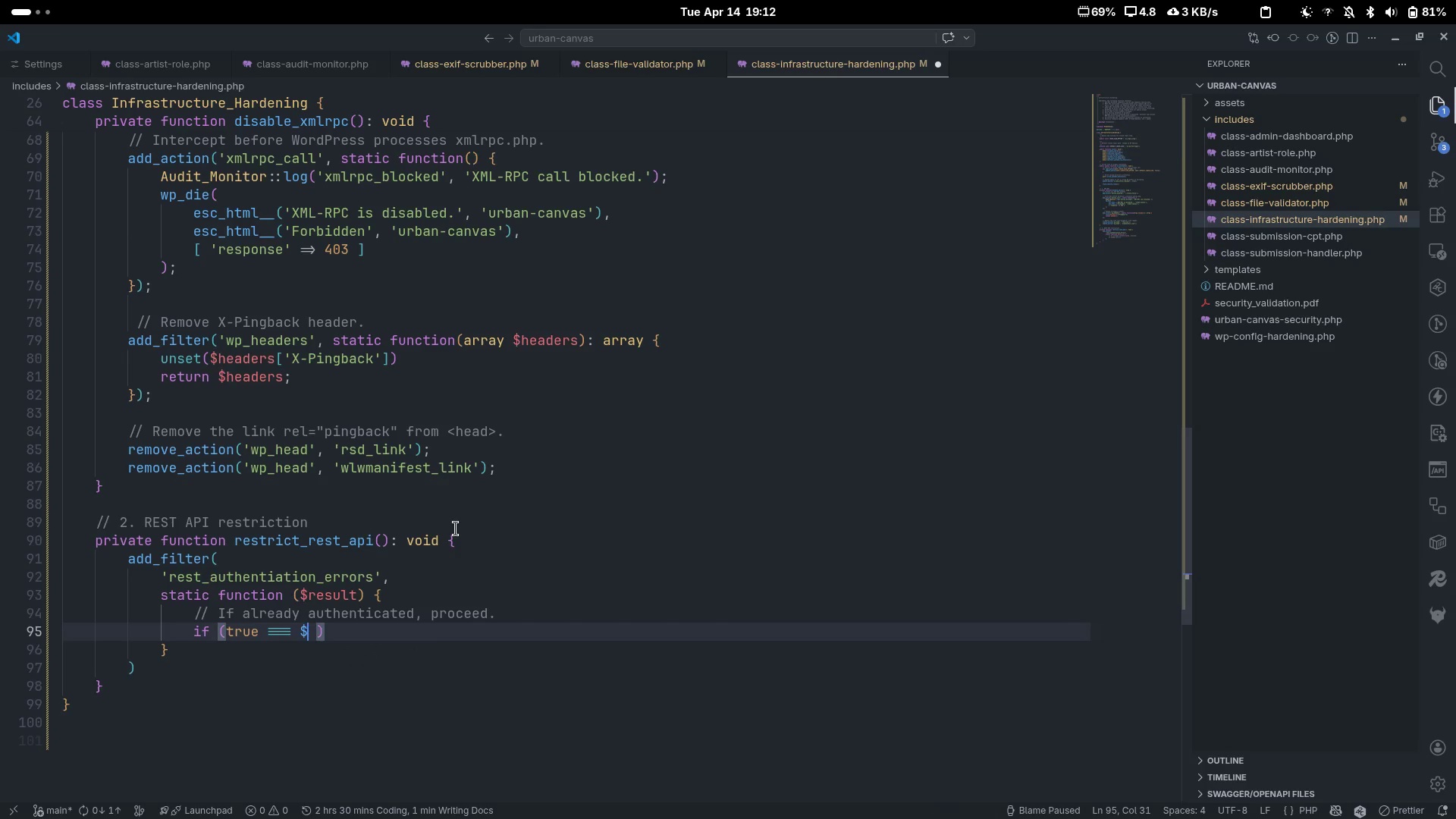 
key(Space)
 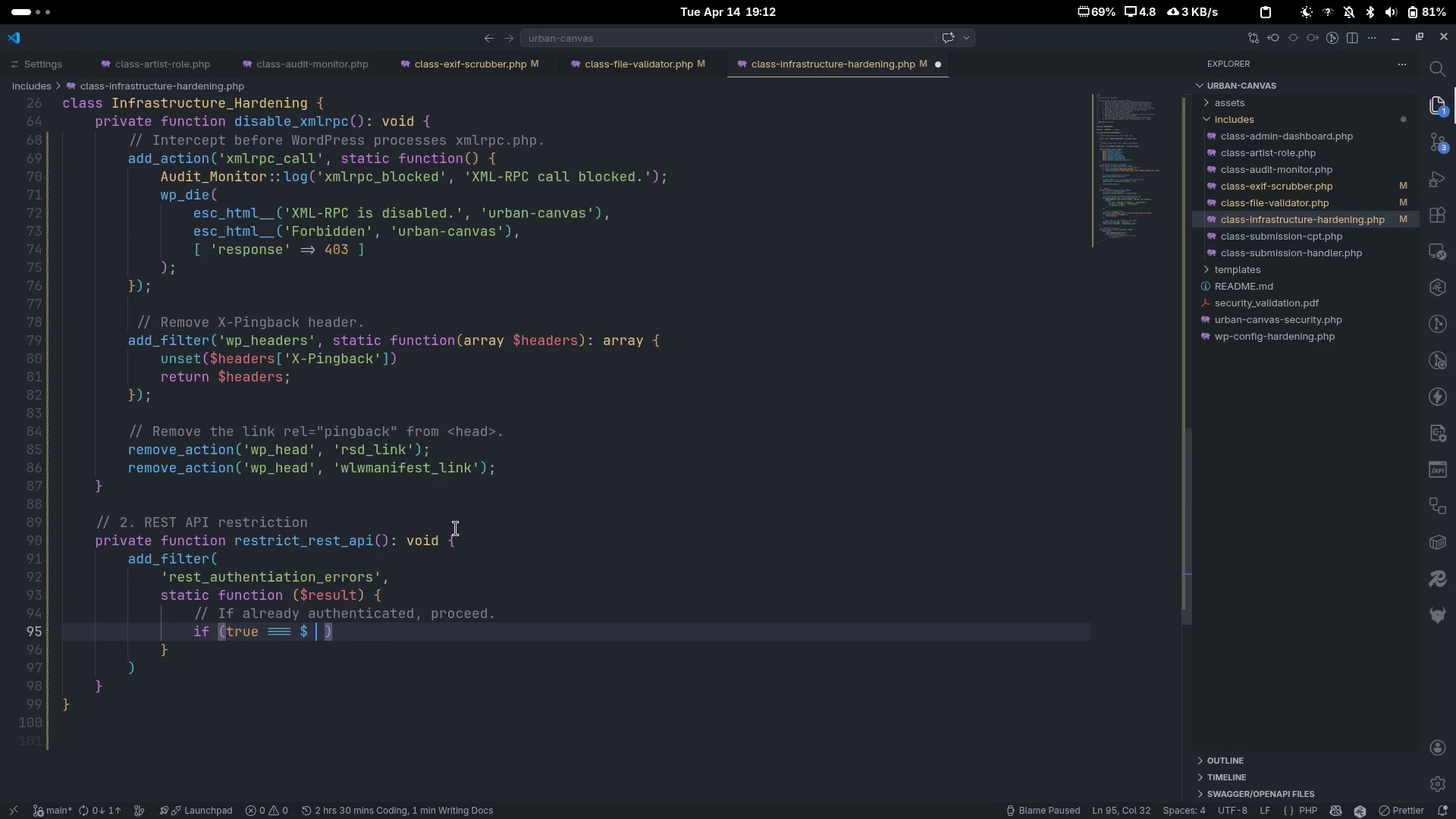 
key(ArrowLeft)
 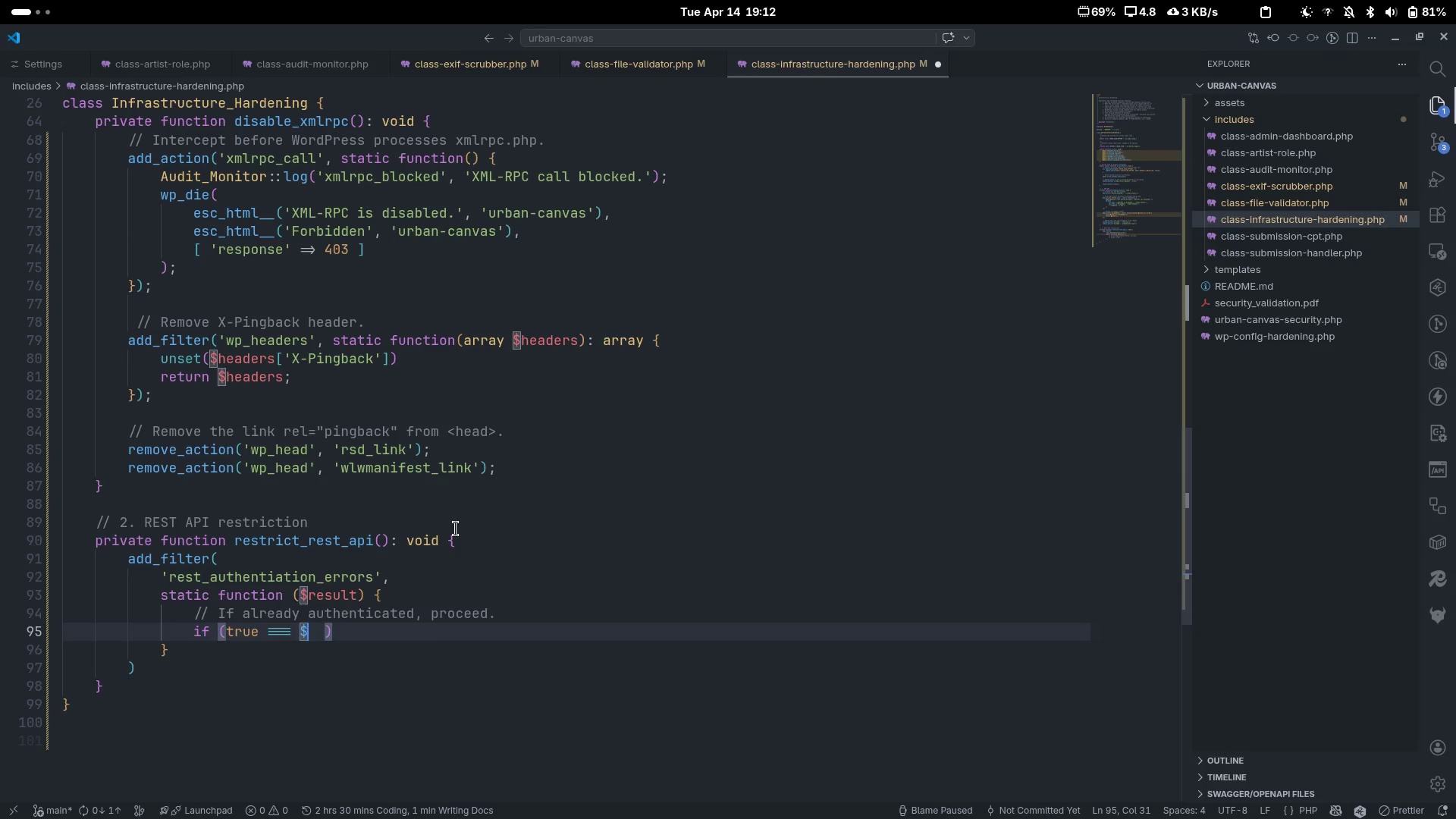 
type(resu)
key(Tab)
 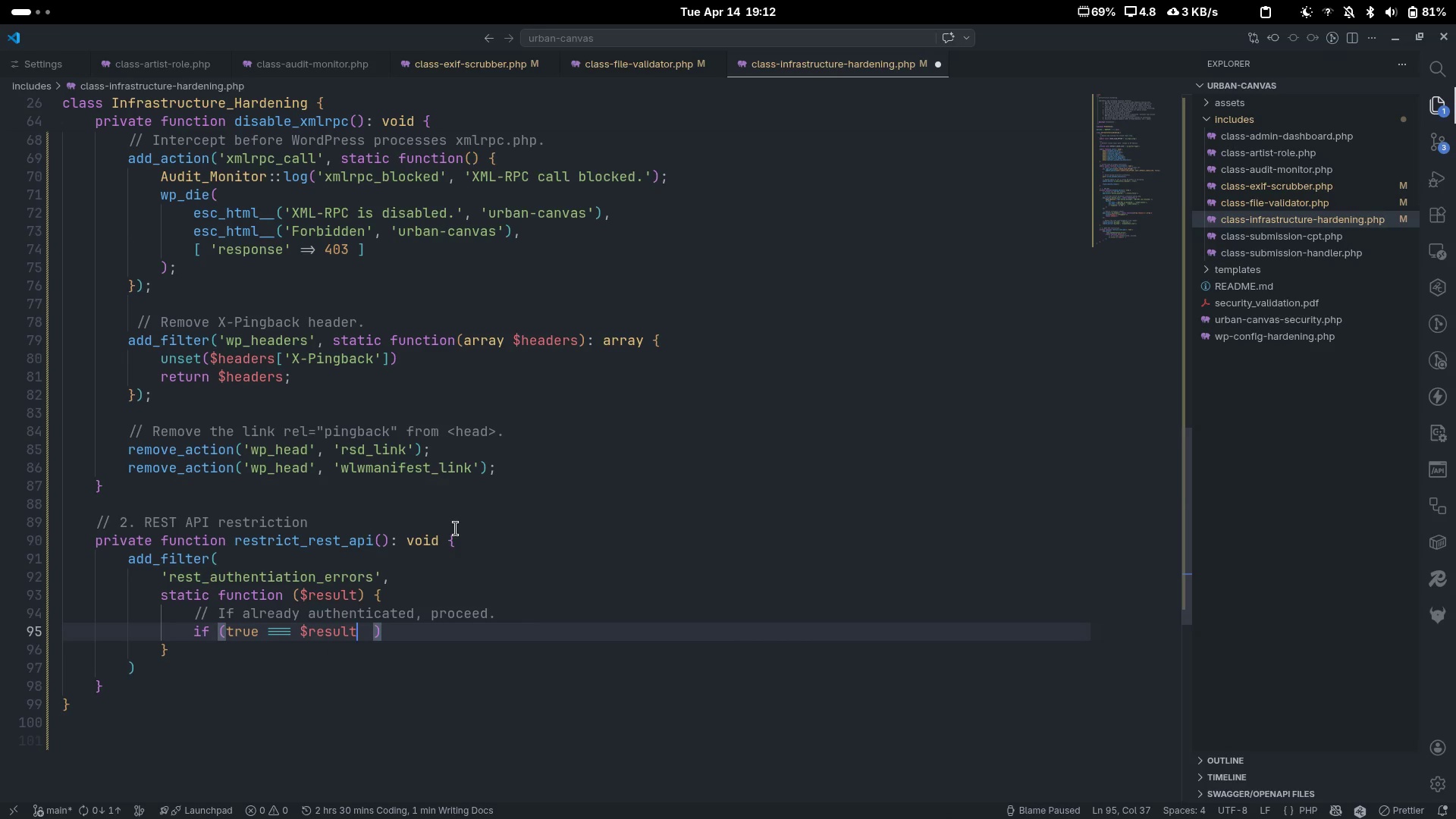 
key(ArrowRight)
 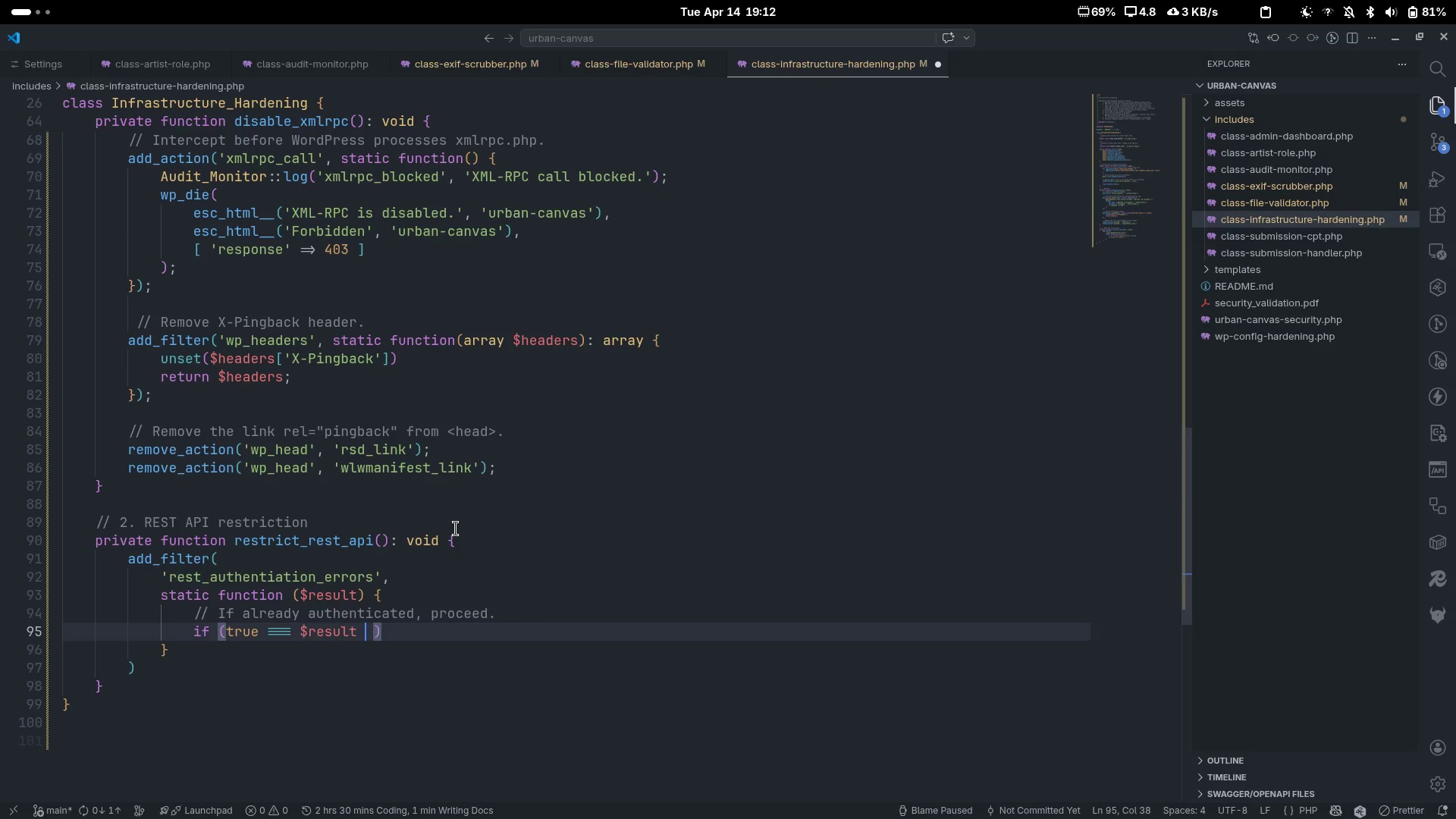 
type(|| s)
key(Backspace)
type(is_usr)
key(Backspace)
type(er_logged_in())
 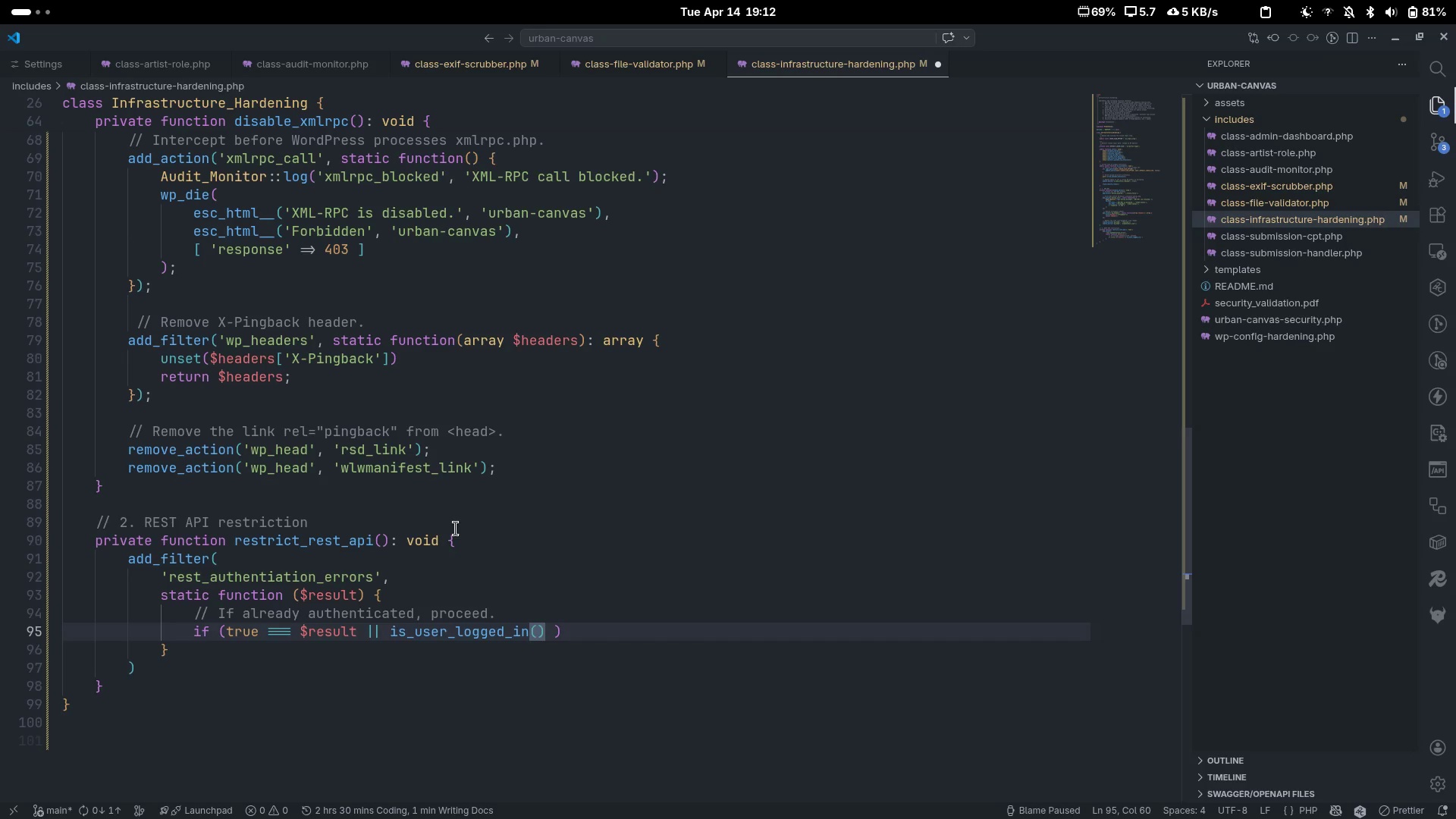 
key(ArrowRight)
 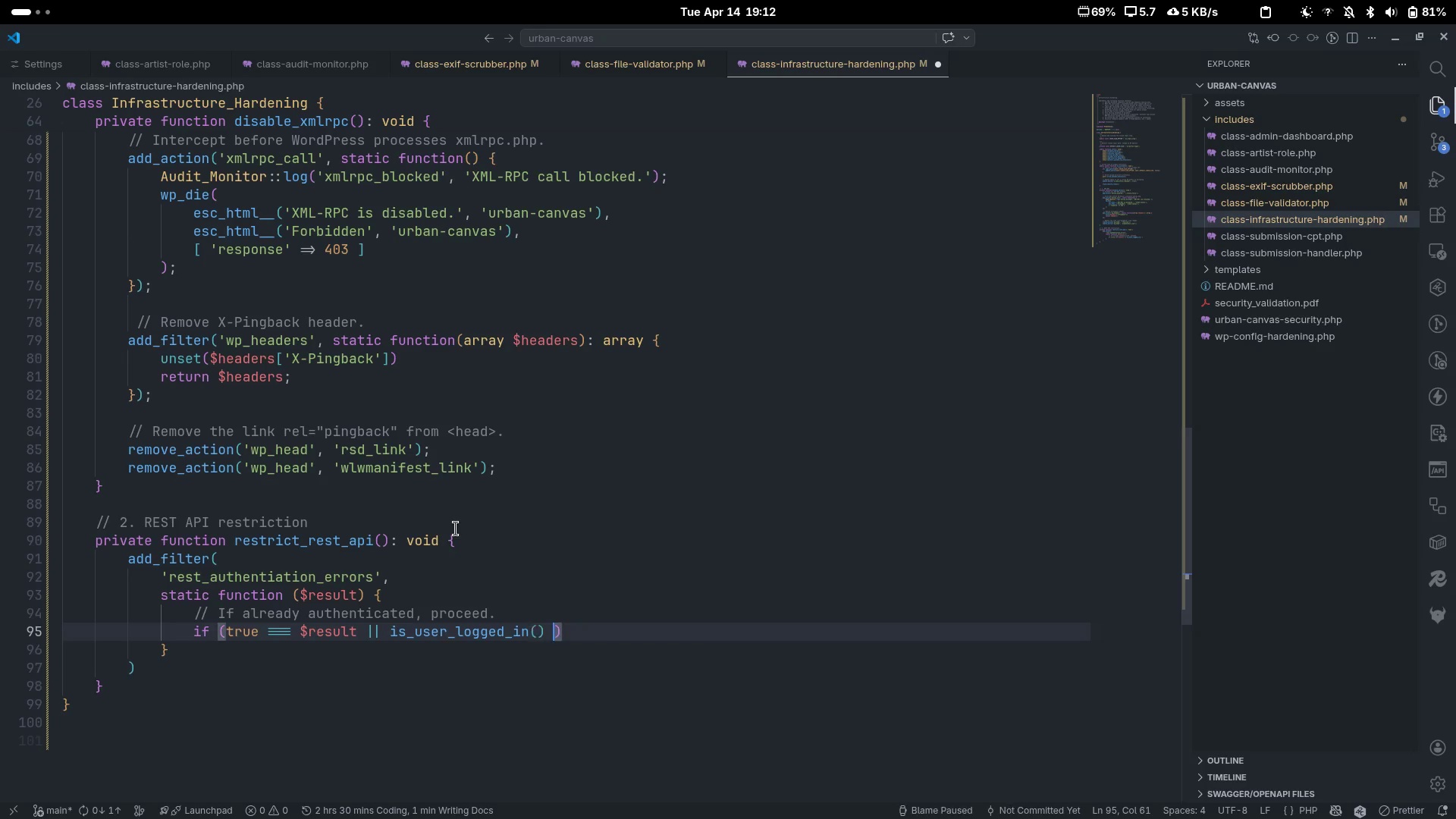 
key(ArrowRight)
 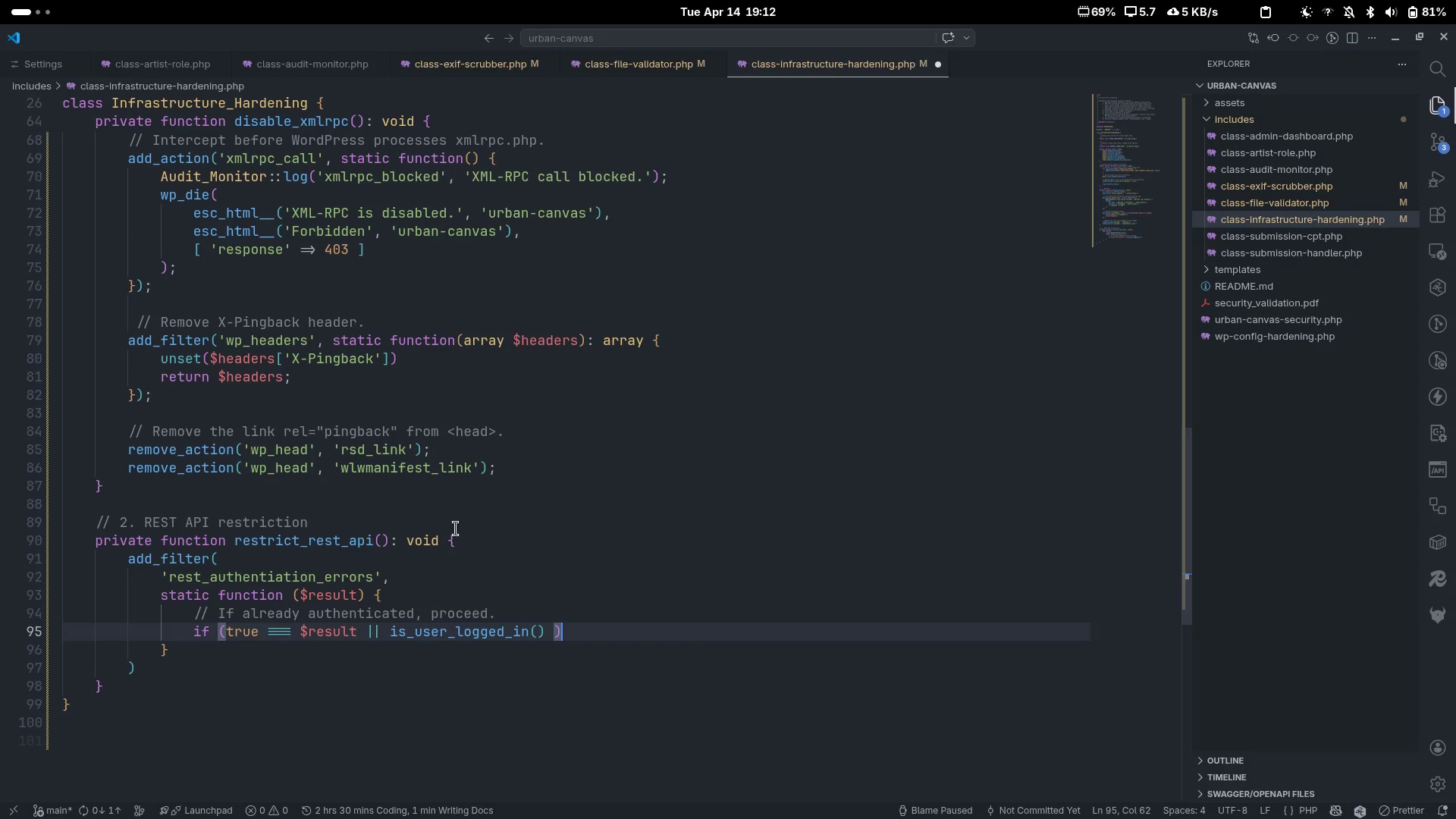 
key(Space)
 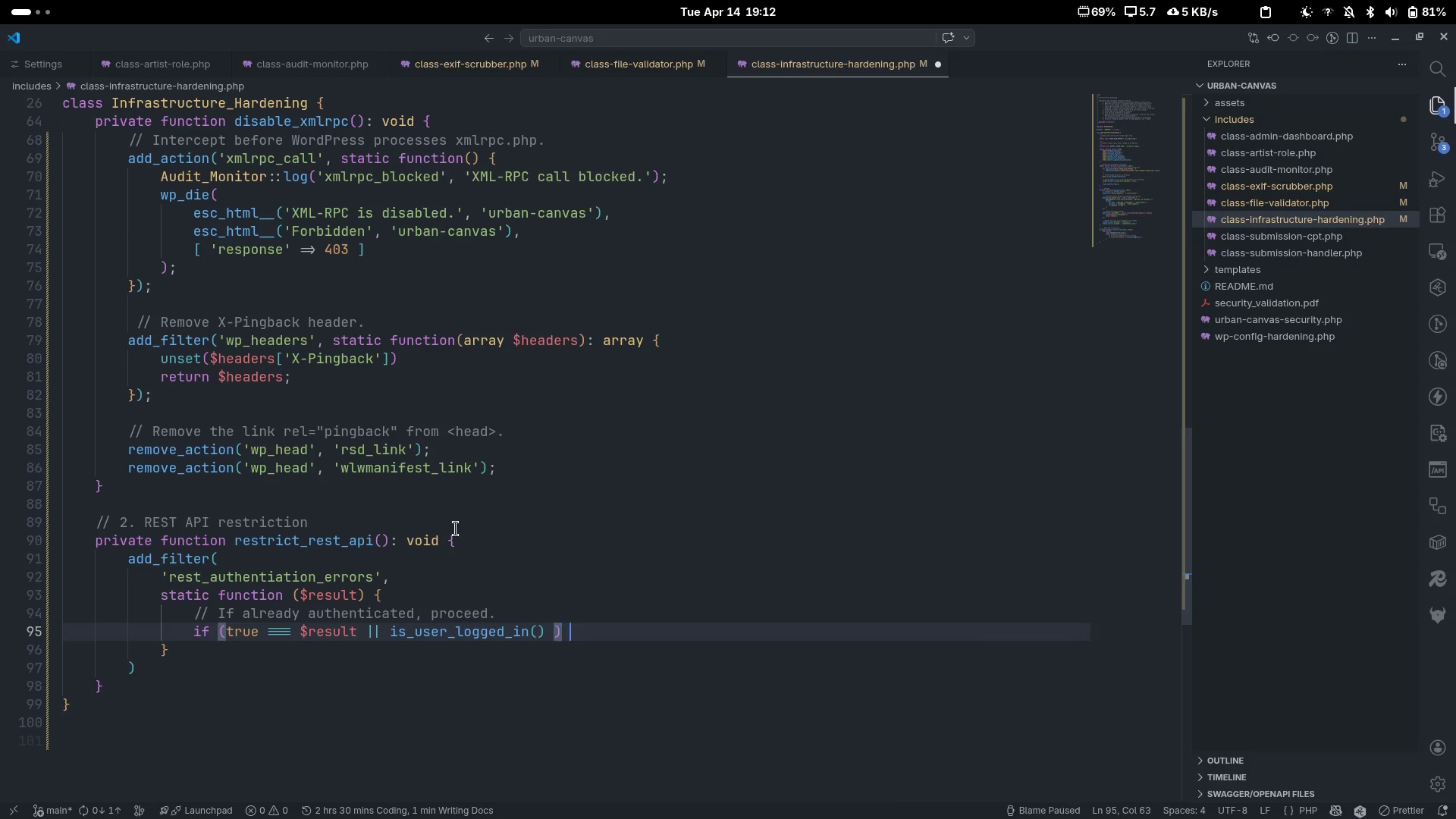 
key(Shift+ShiftLeft)
 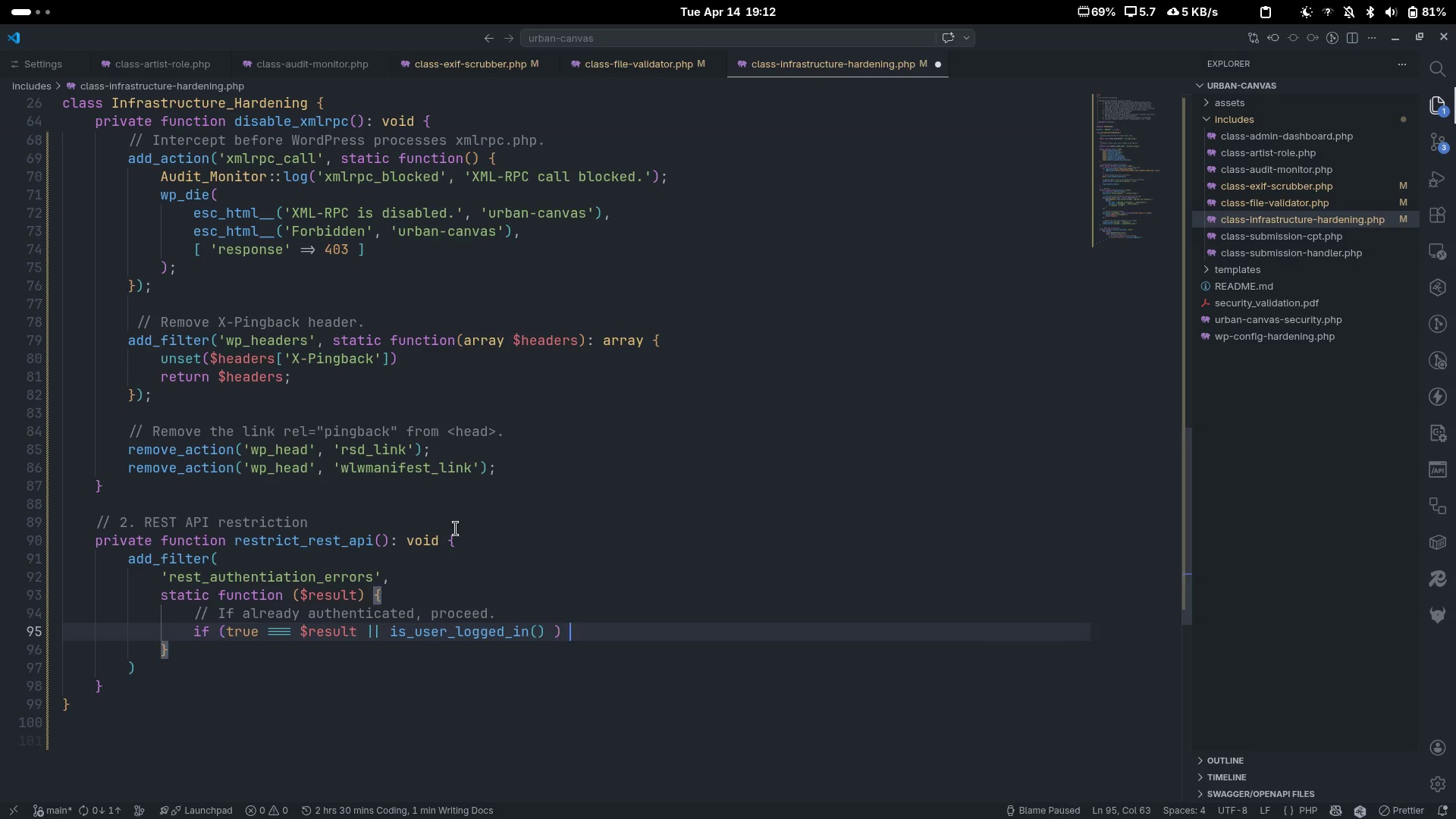 
key(Shift+BracketLeft)
 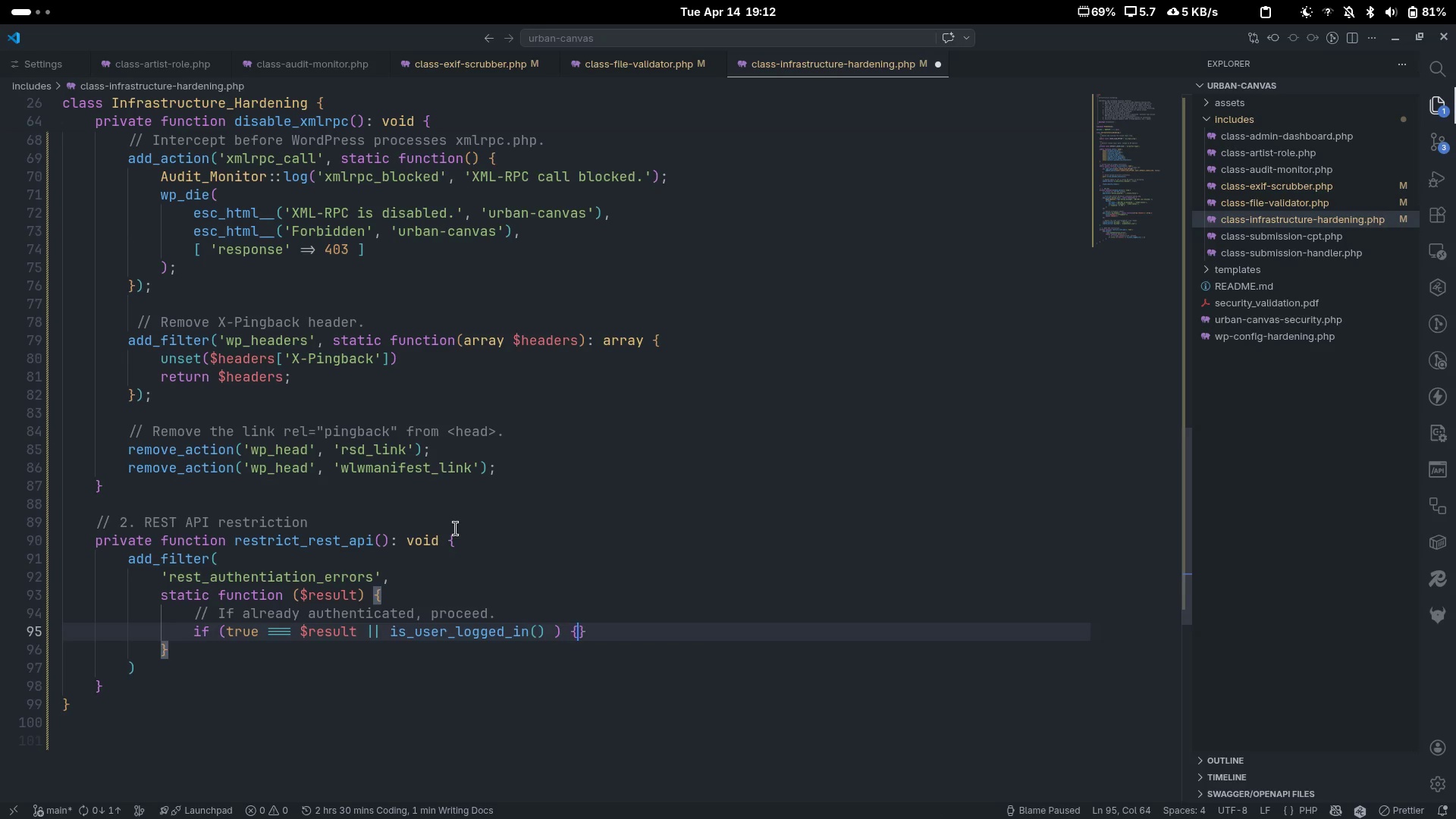 
key(Enter)
 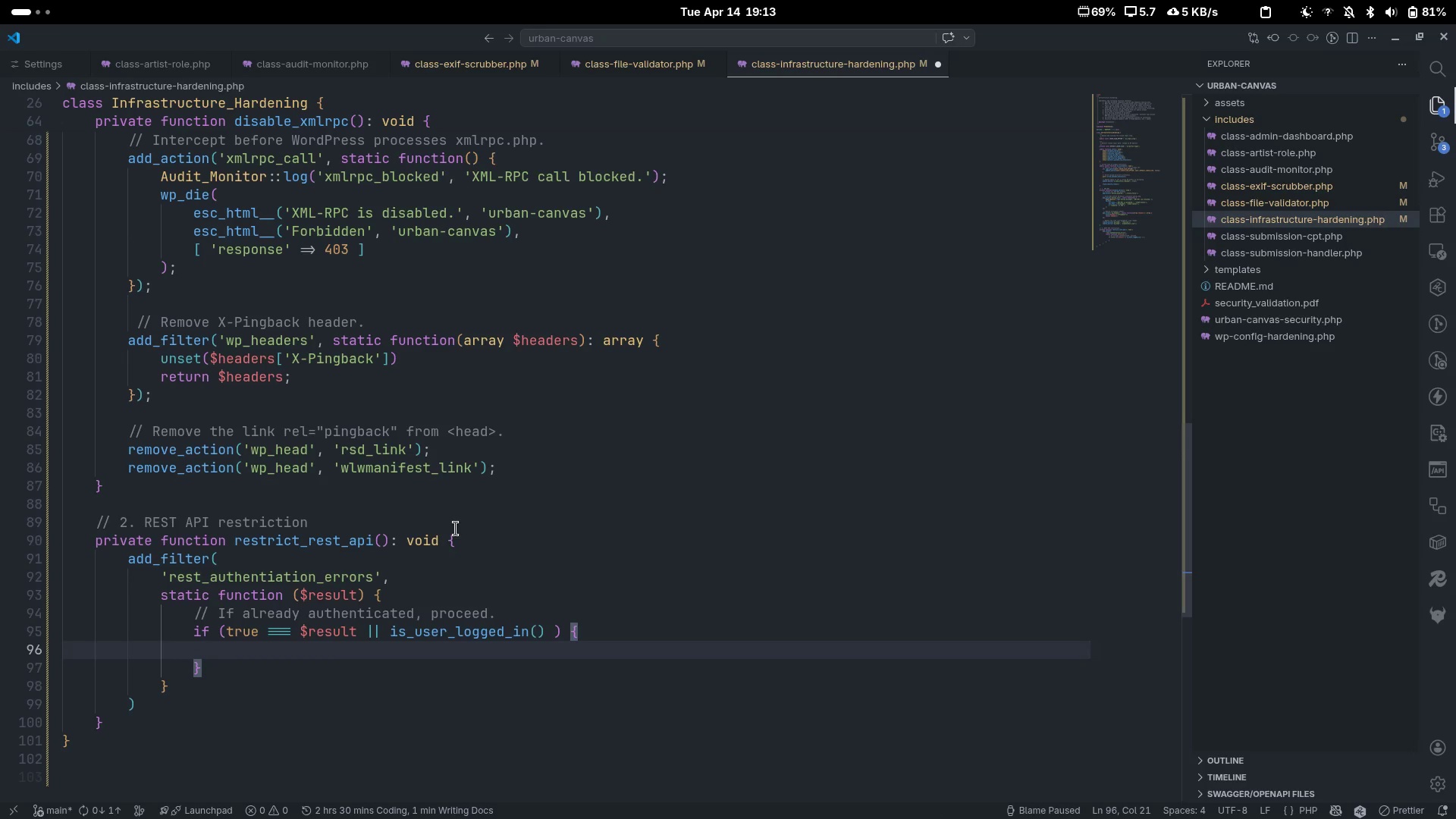 
type(return $result;)
 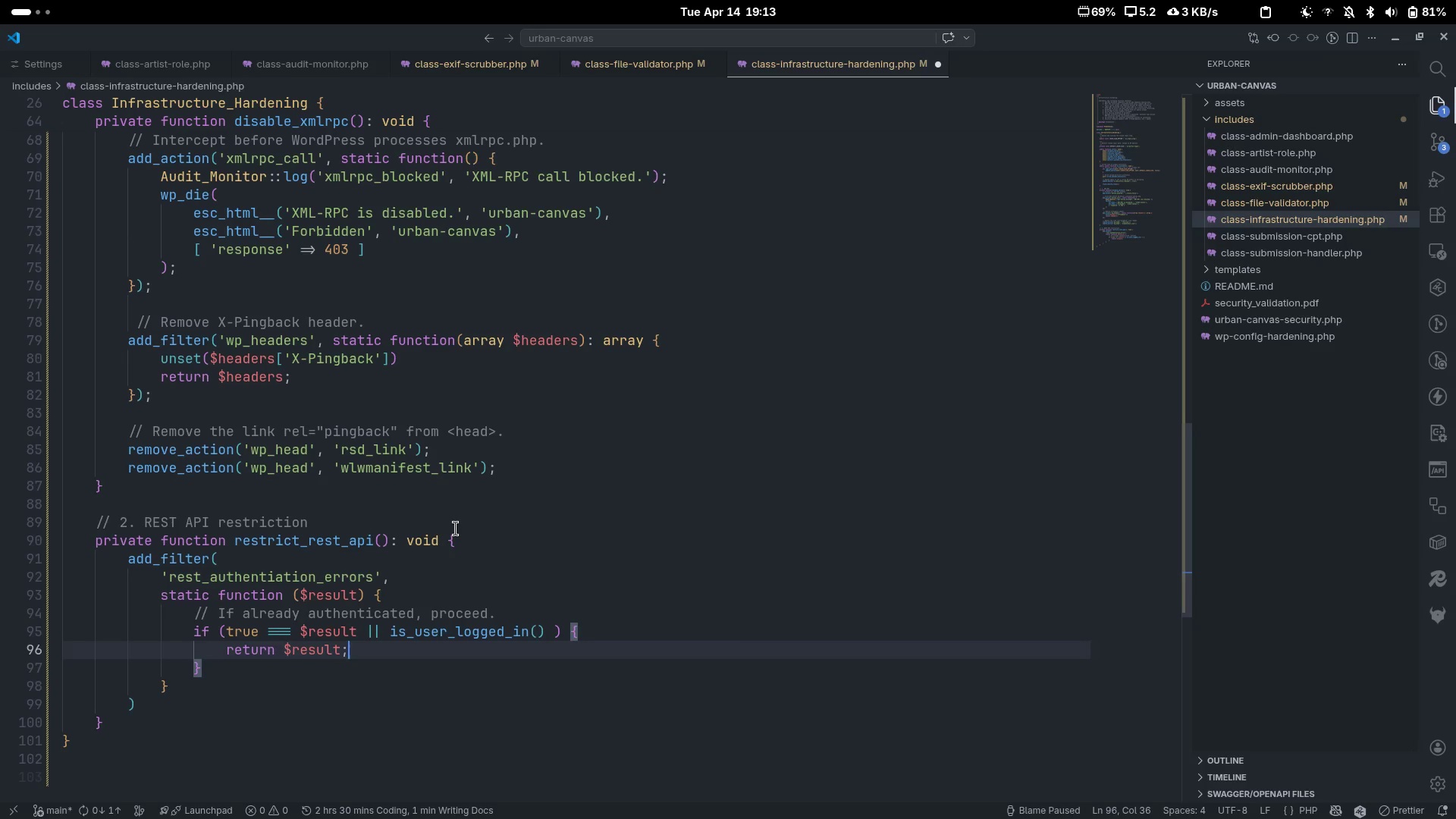 
key(ArrowDown)
 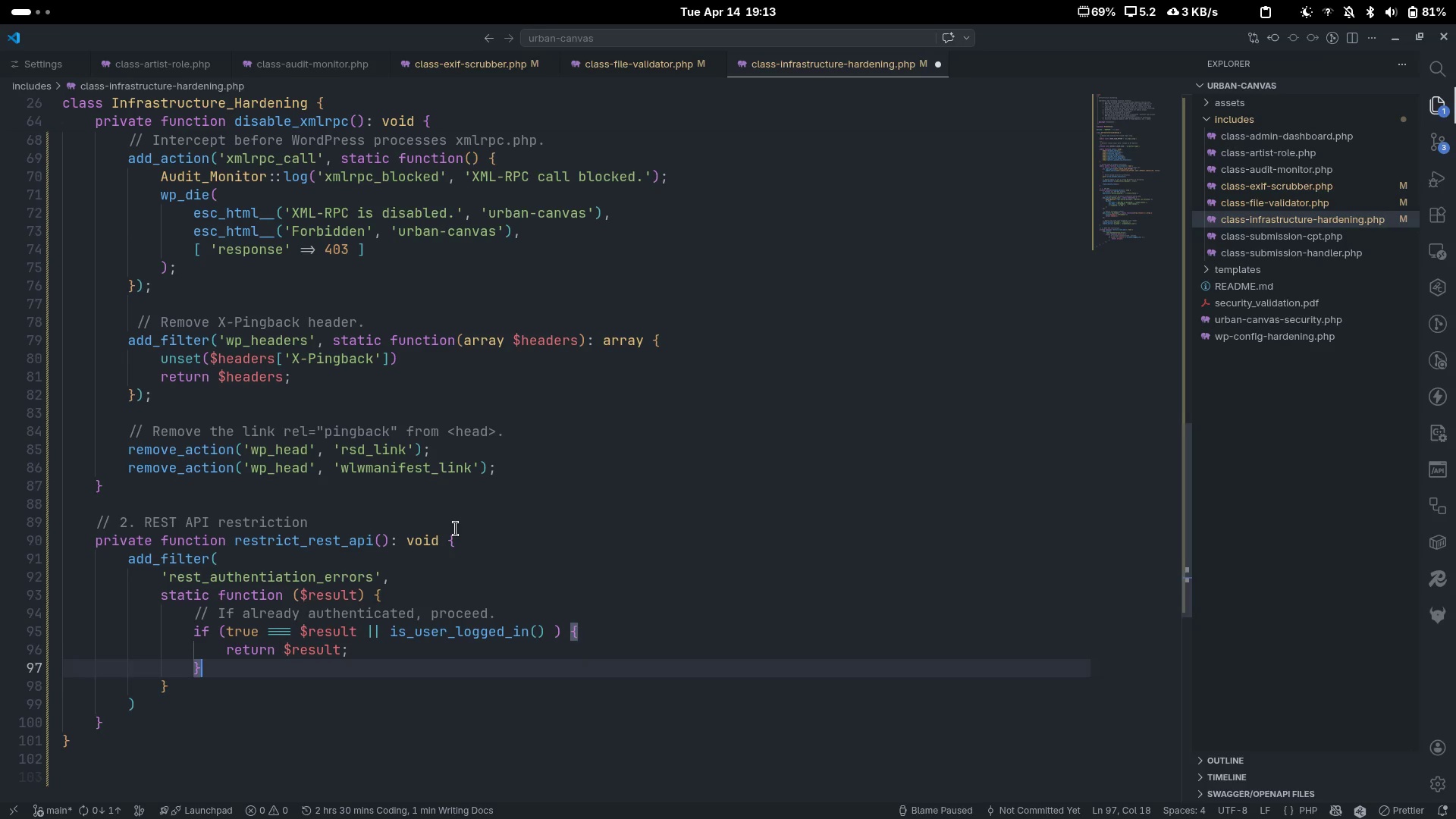 
key(Enter)
 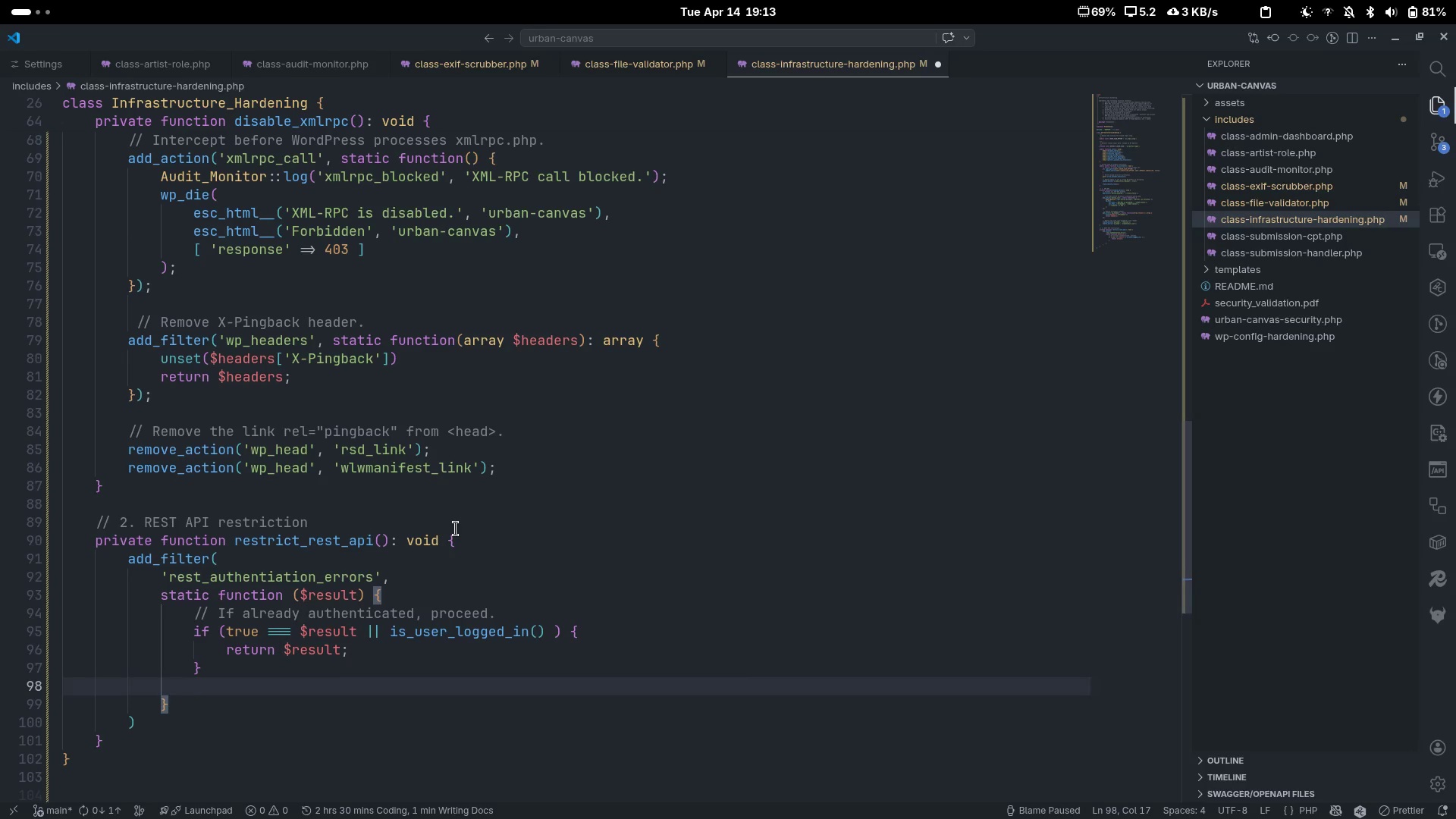 
key(Enter)
 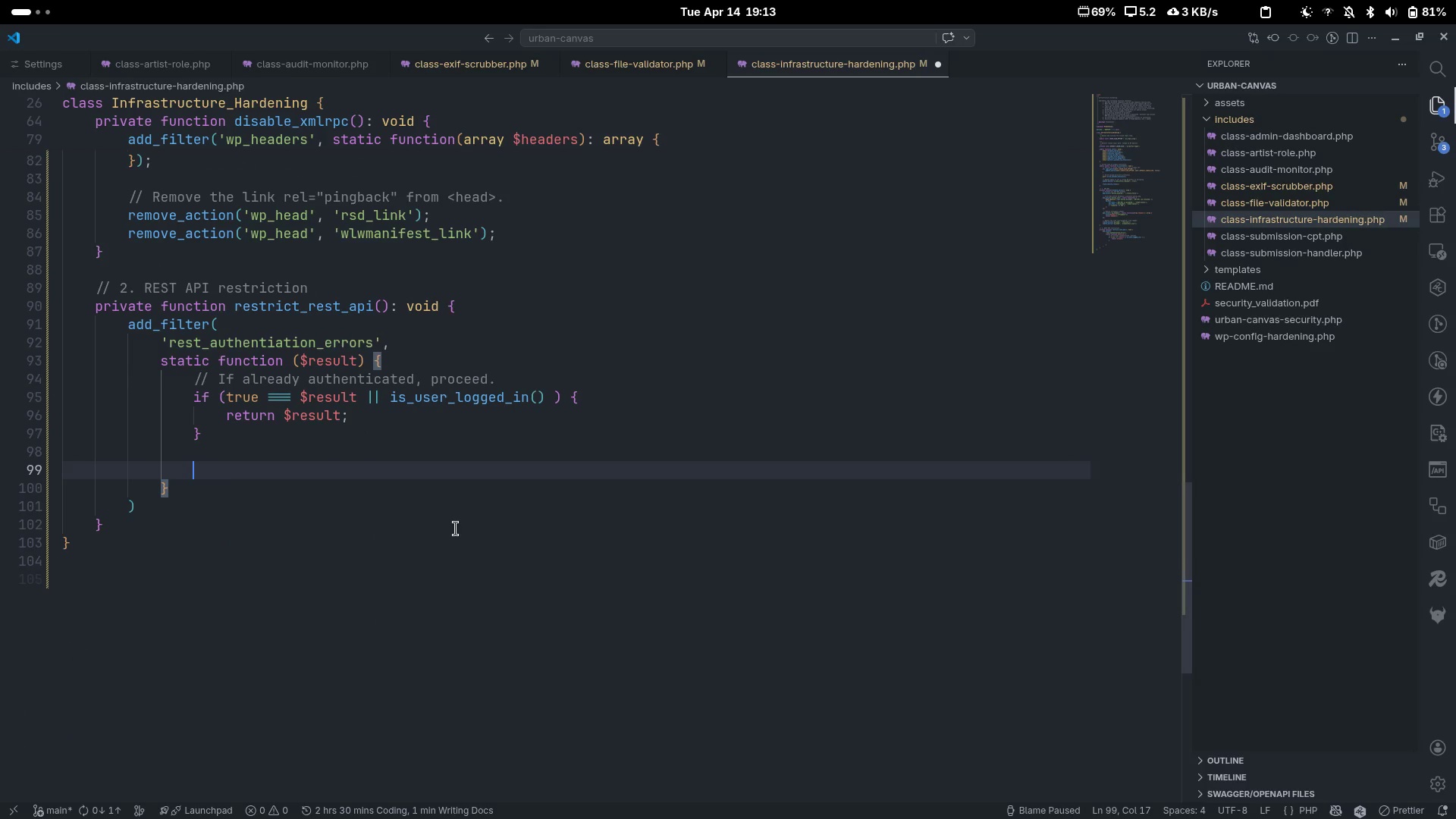 
scroll: coordinate [456, 529], scroll_direction: down, amount: 6.0
 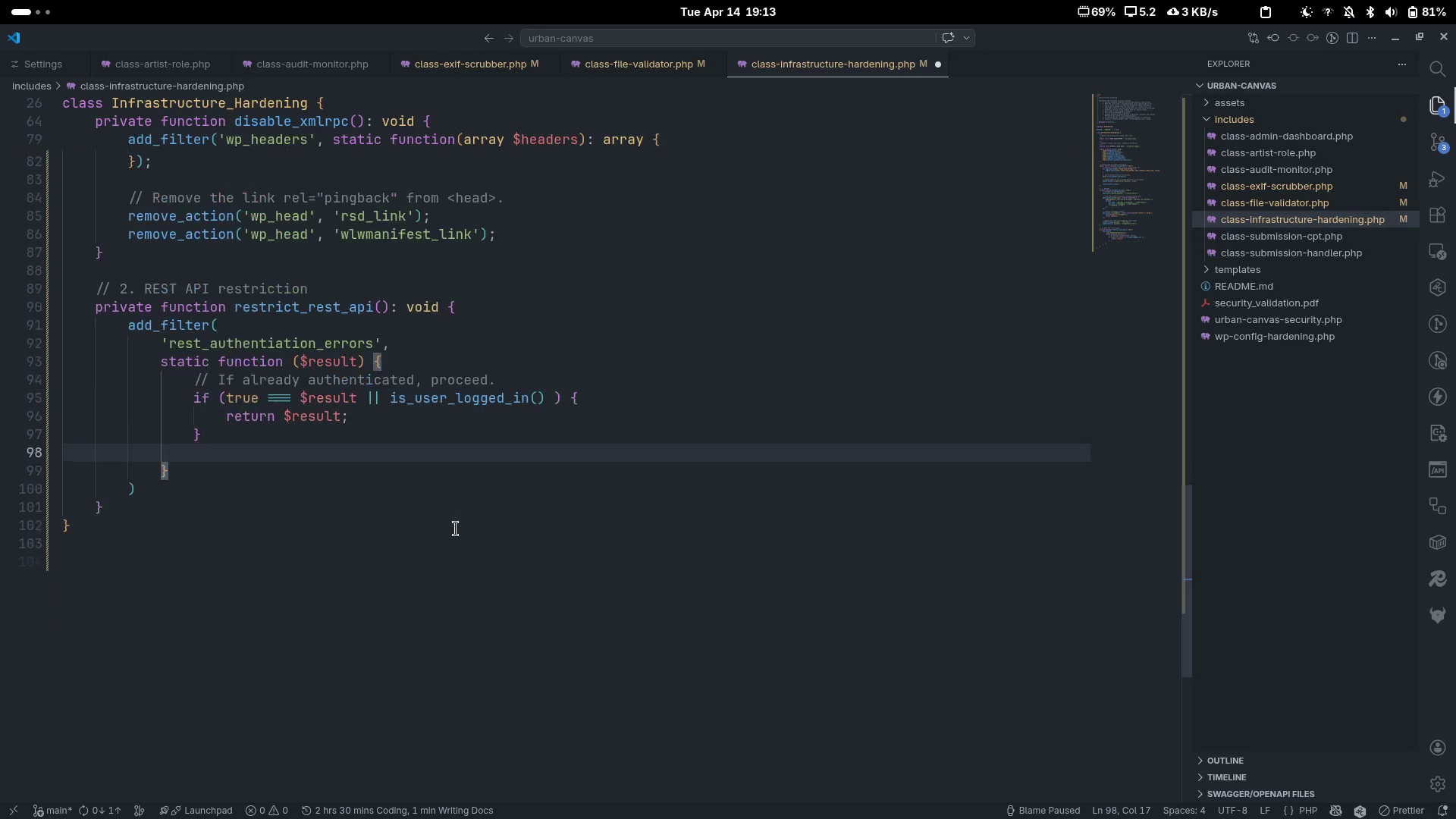 
key(Control+ControlLeft)
 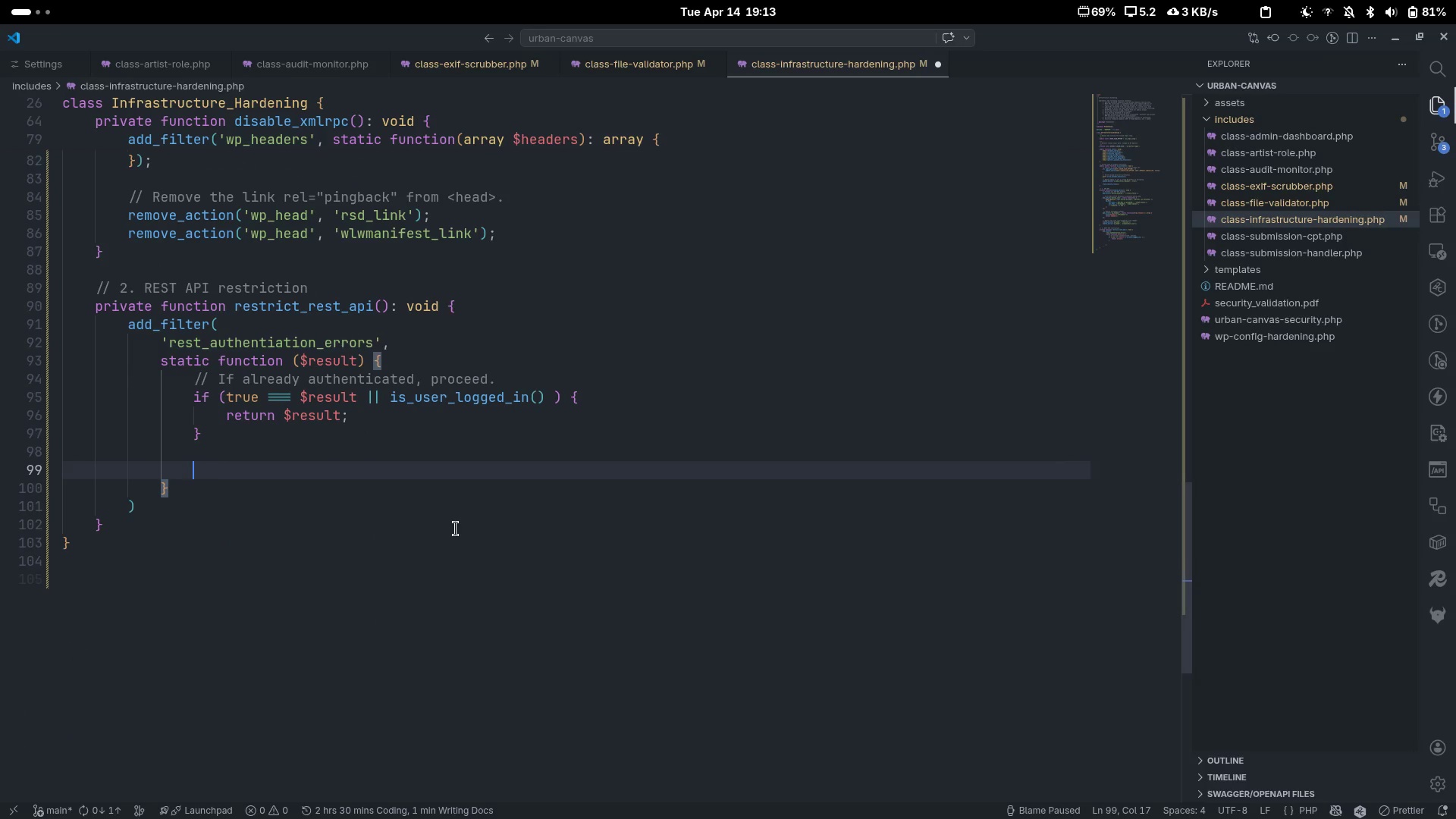 
key(Control+Slash)
 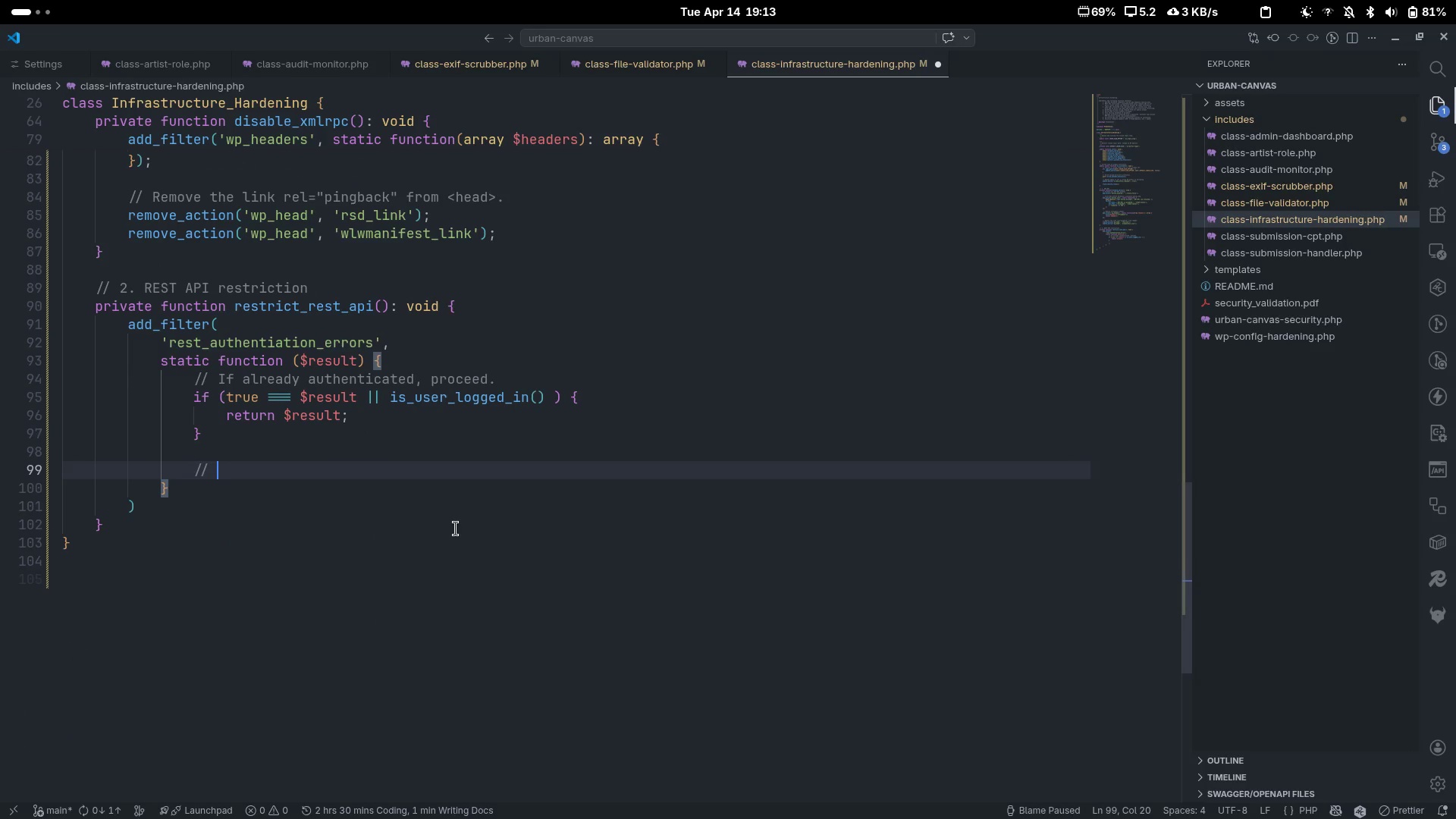 
type(Allow ou )
key(Backspace)
type(r own namespace ()
 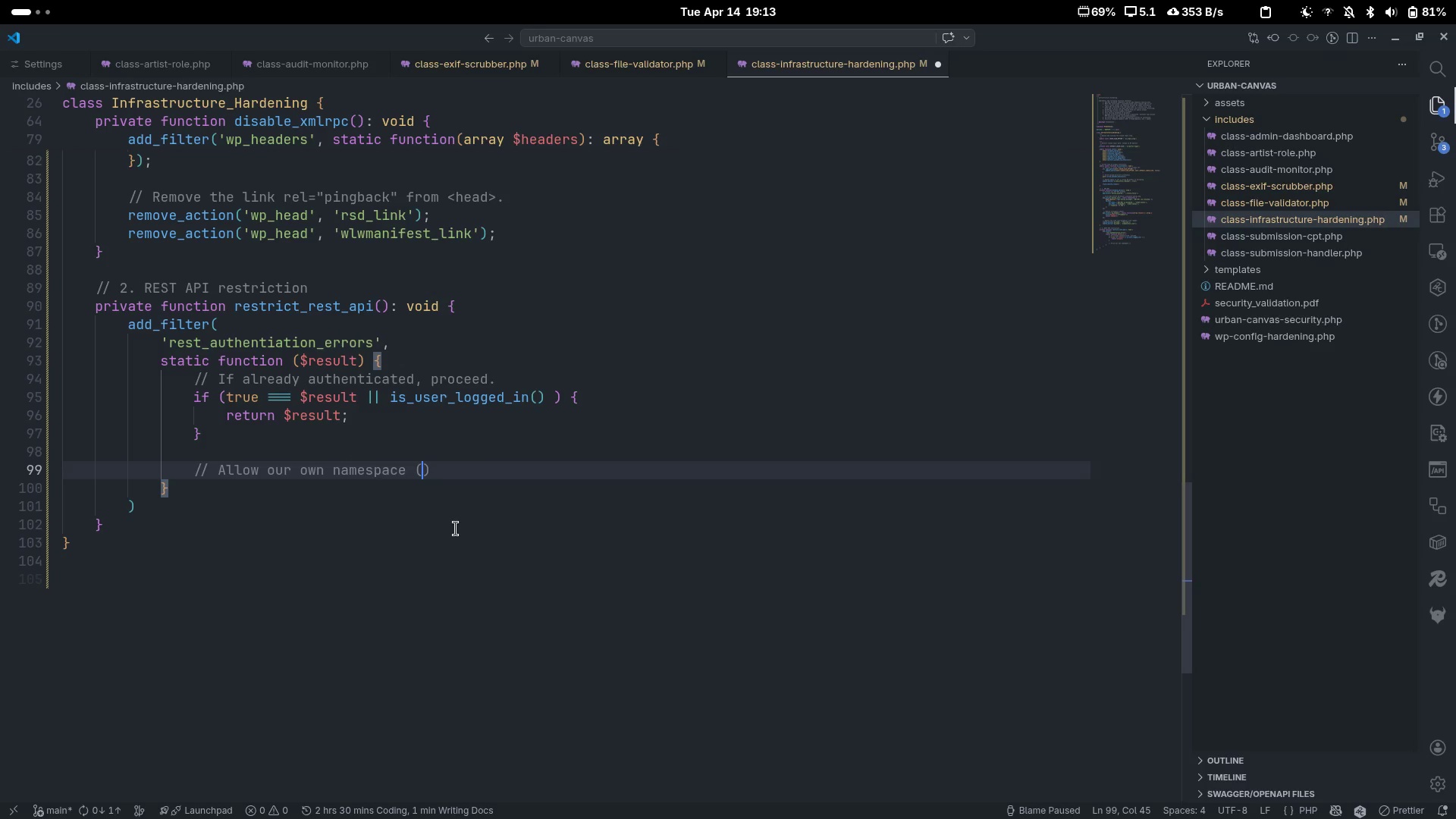 
key(ArrowLeft)
 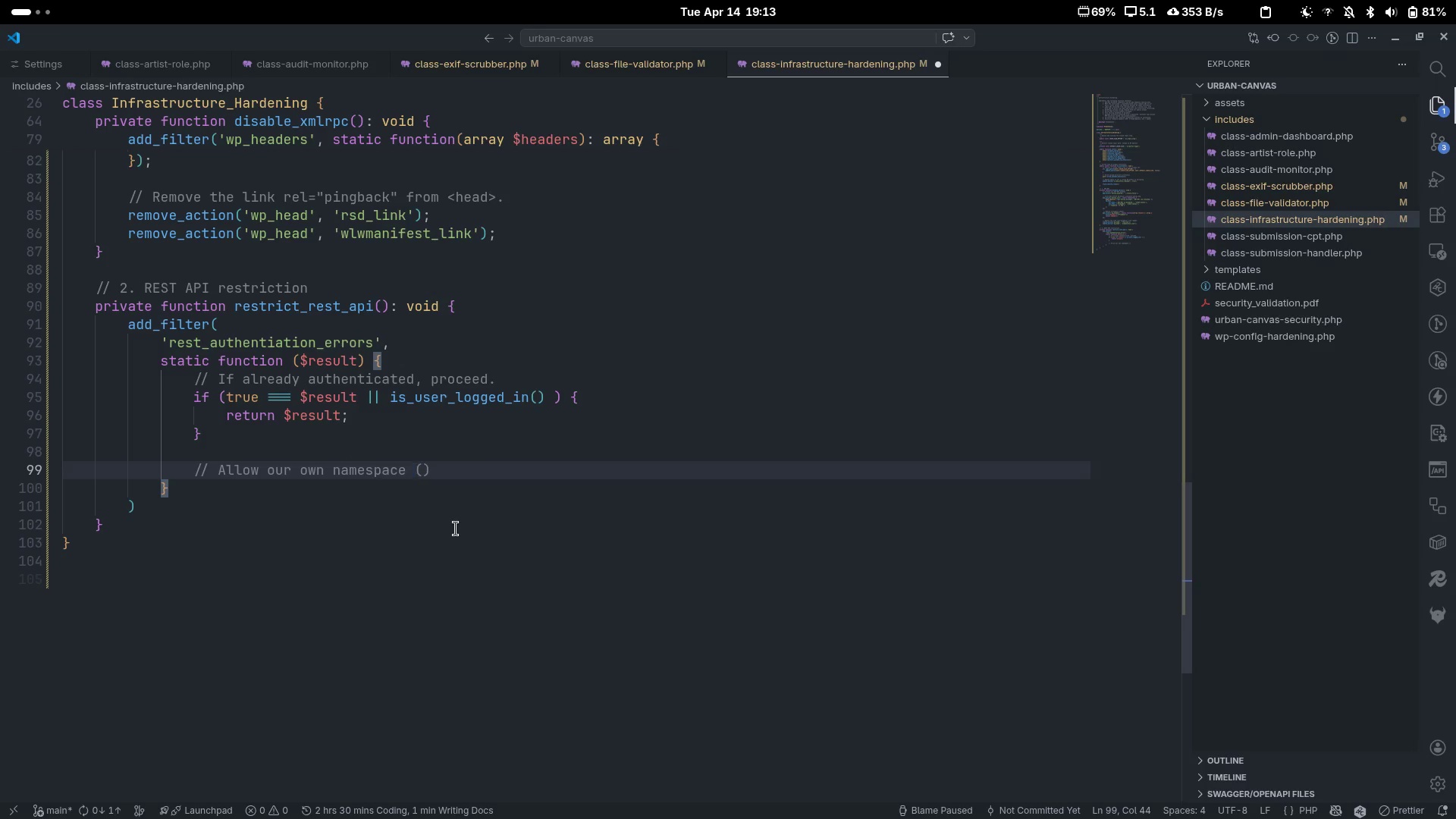 
key(ArrowRight)
 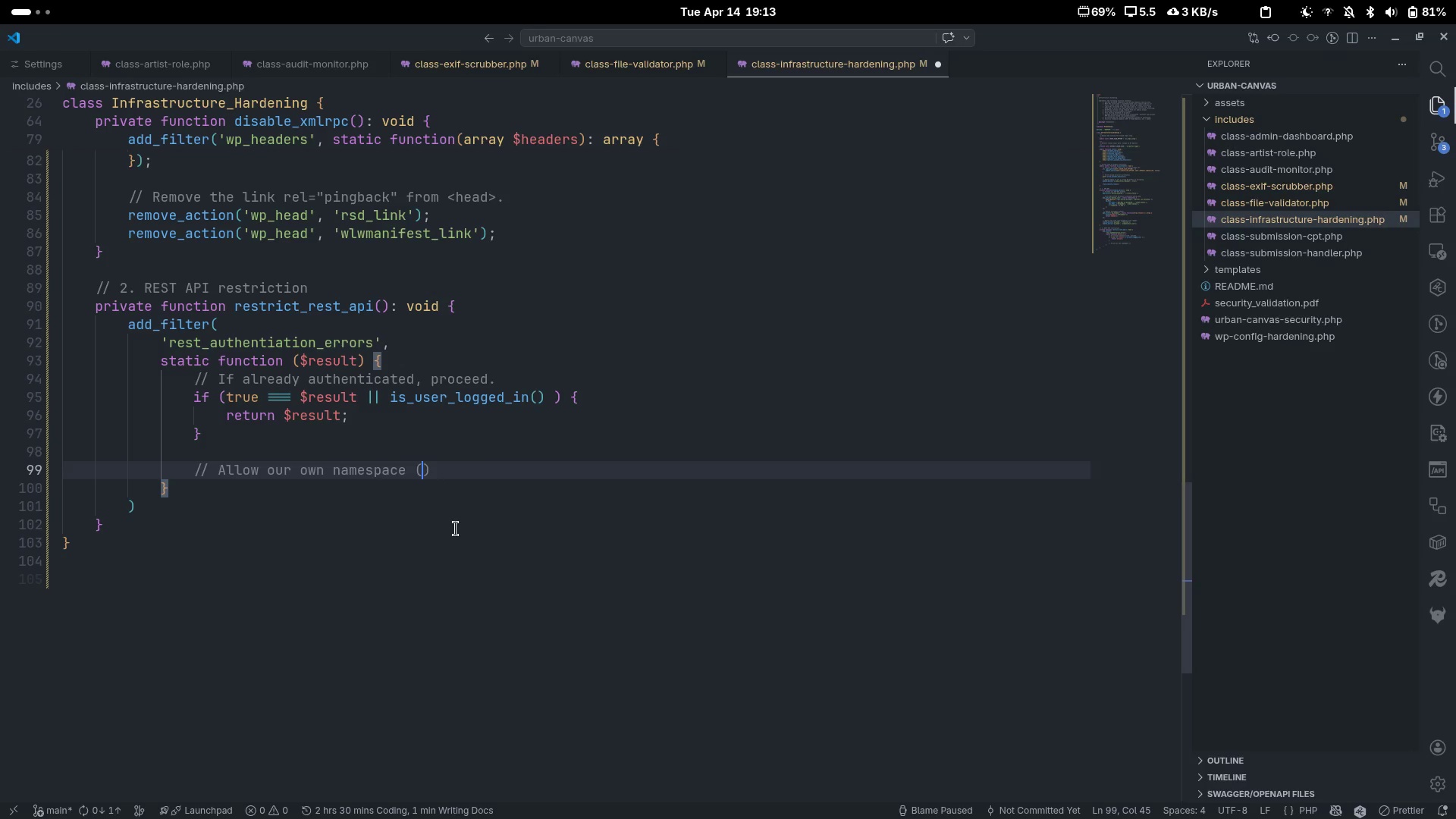 
type(p)
key(Backspace)
type(pb)
key(Backspace)
type(ublic endpoints)
 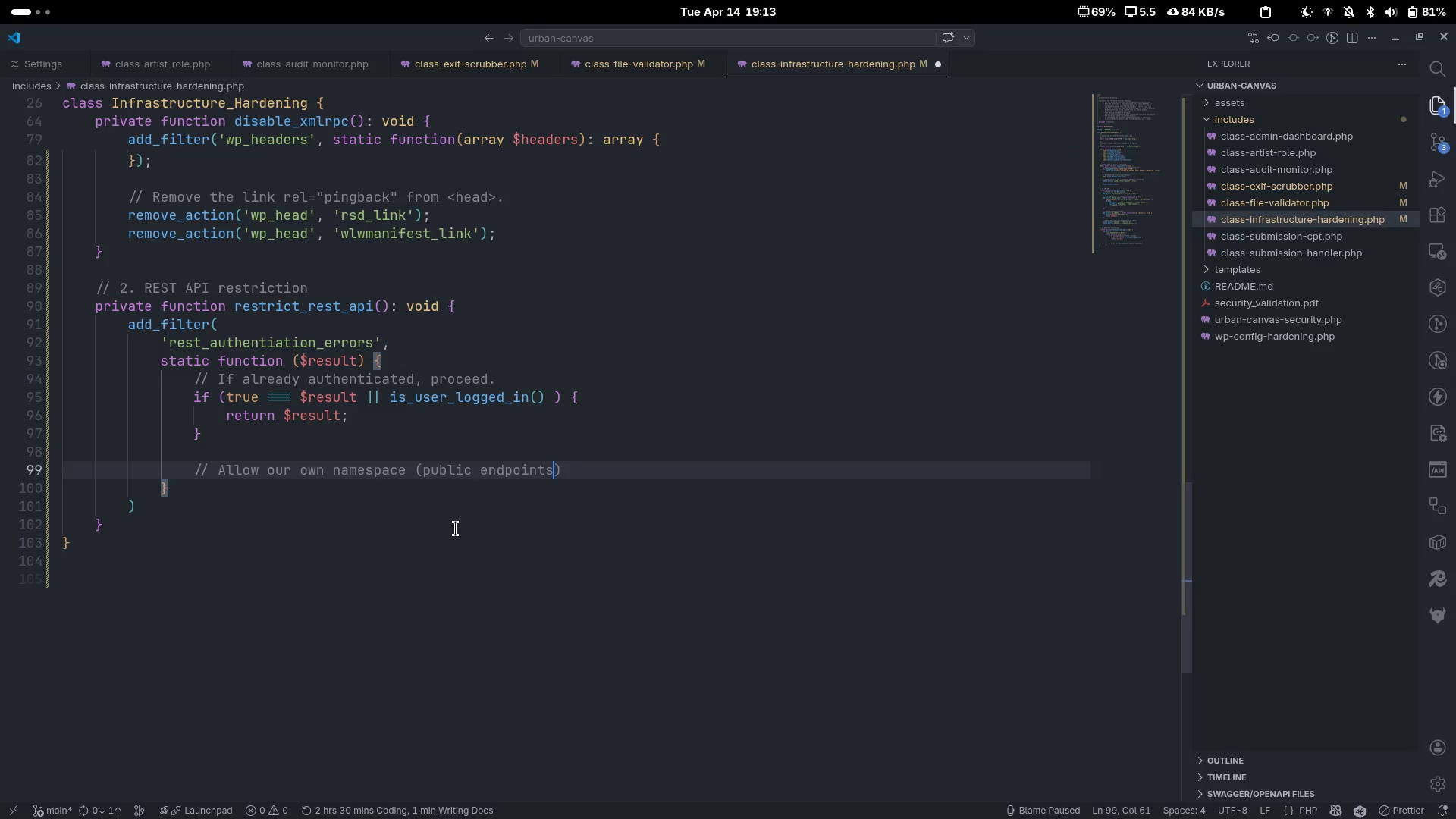 
key(ArrowRight)
 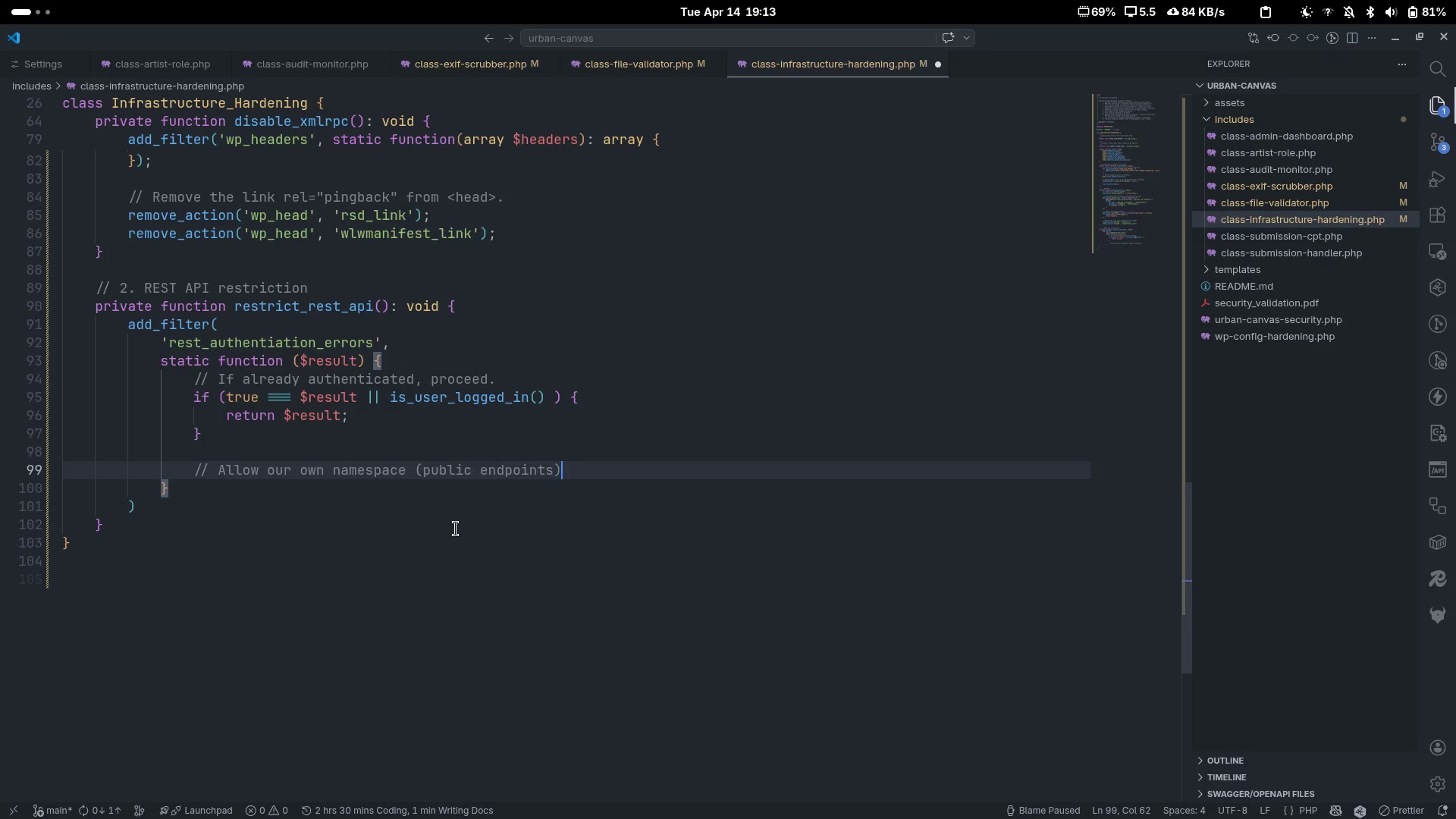 
type( and the oEmbed emdp)
key(Backspace)
key(Backspace)
key(Backspace)
type(ndpoint)
 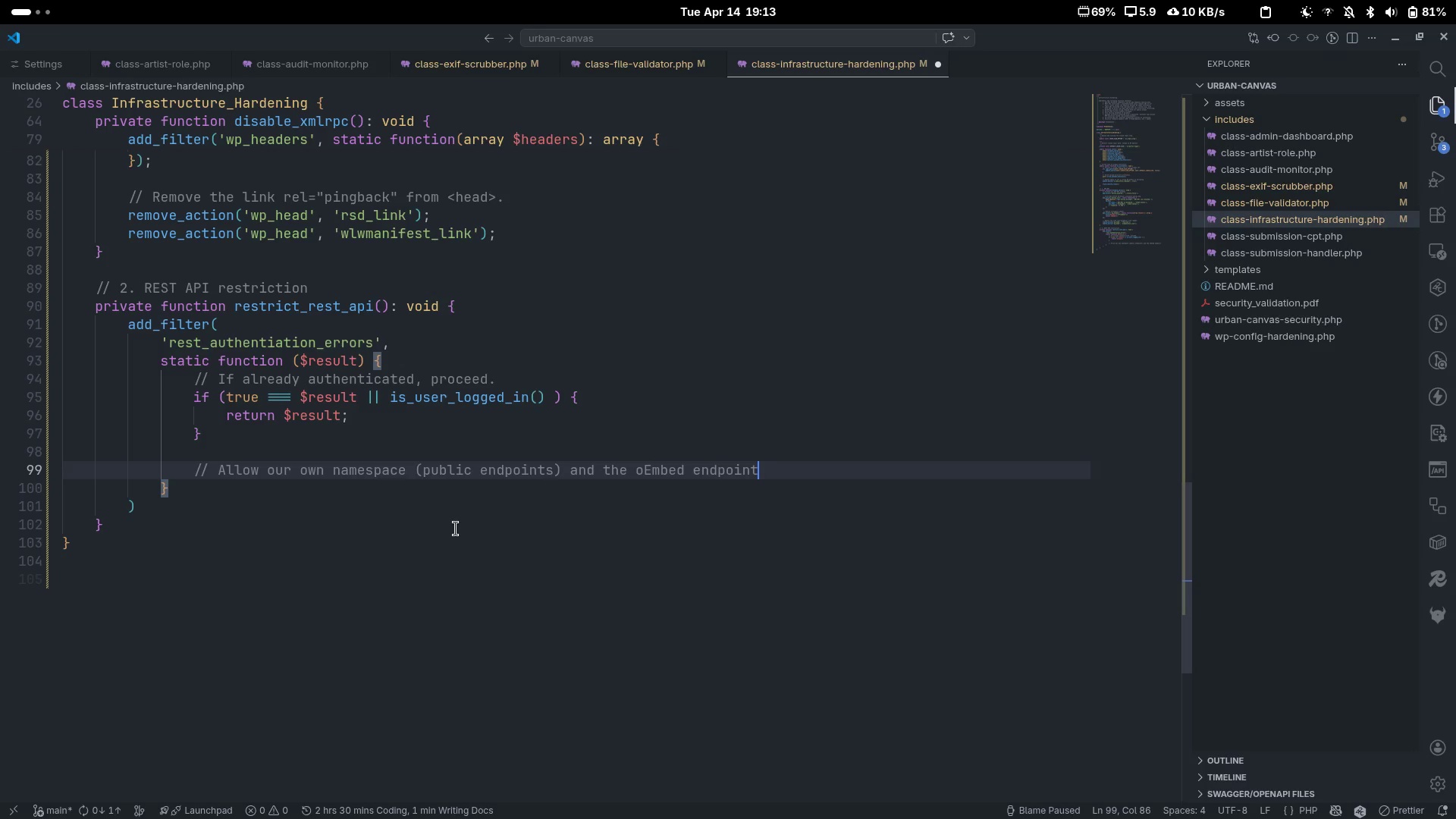 
key(Enter)
 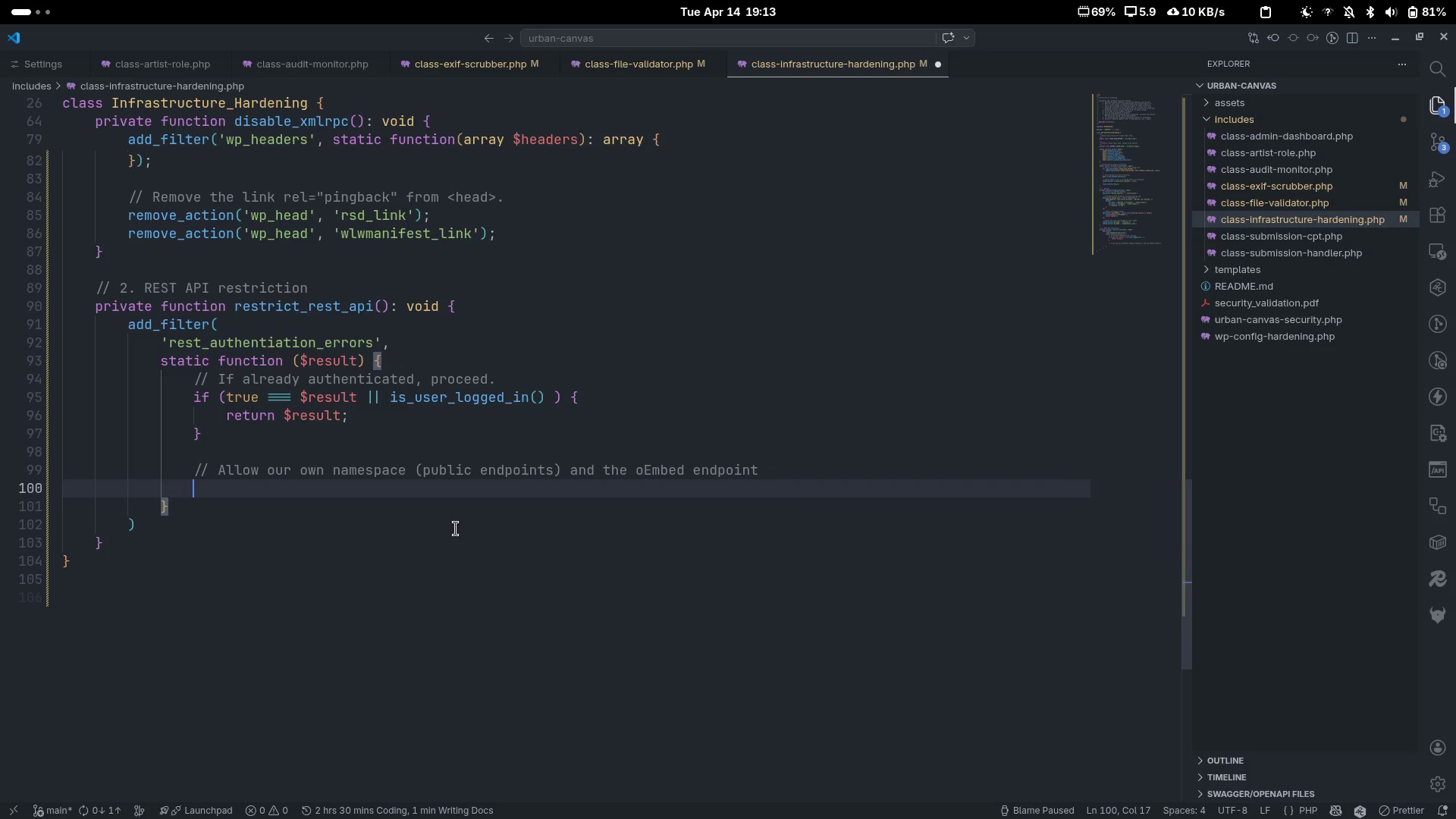 
key(Control+ControlLeft)
 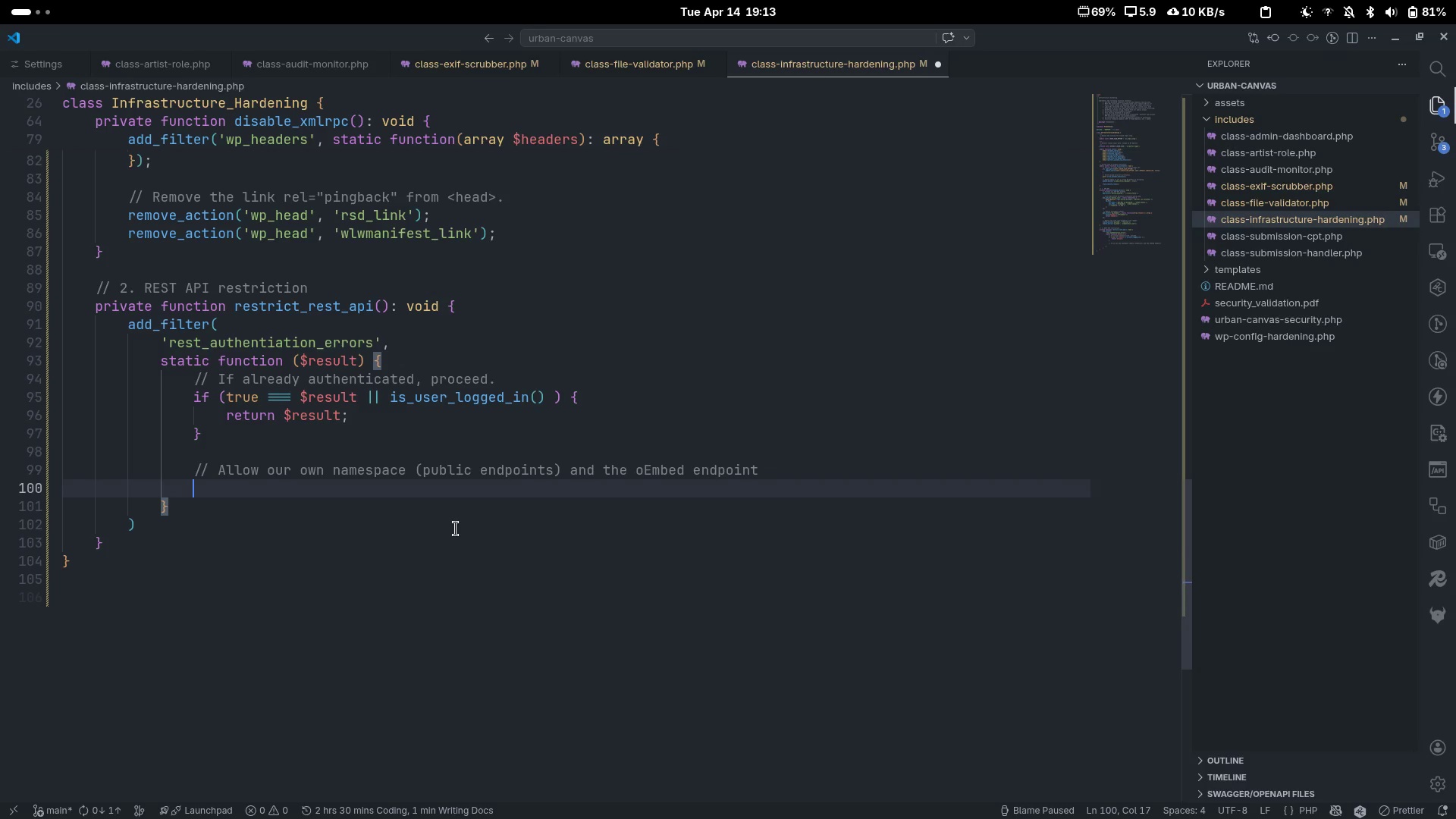 
key(Control+Slash)
 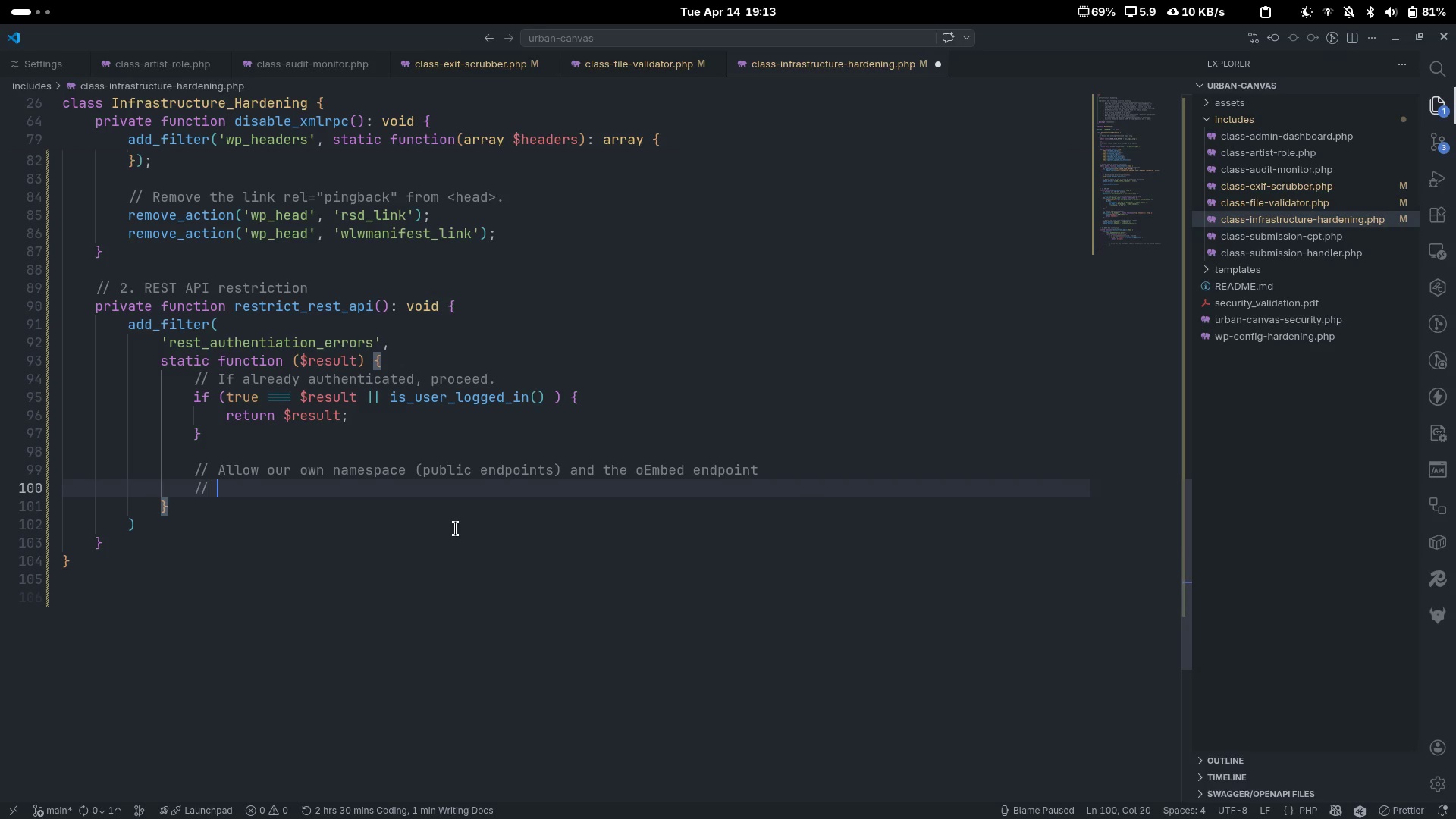 
type(Whc)
key(Backspace)
type(ich wr)
key(Backspace)
type(ordpress)
 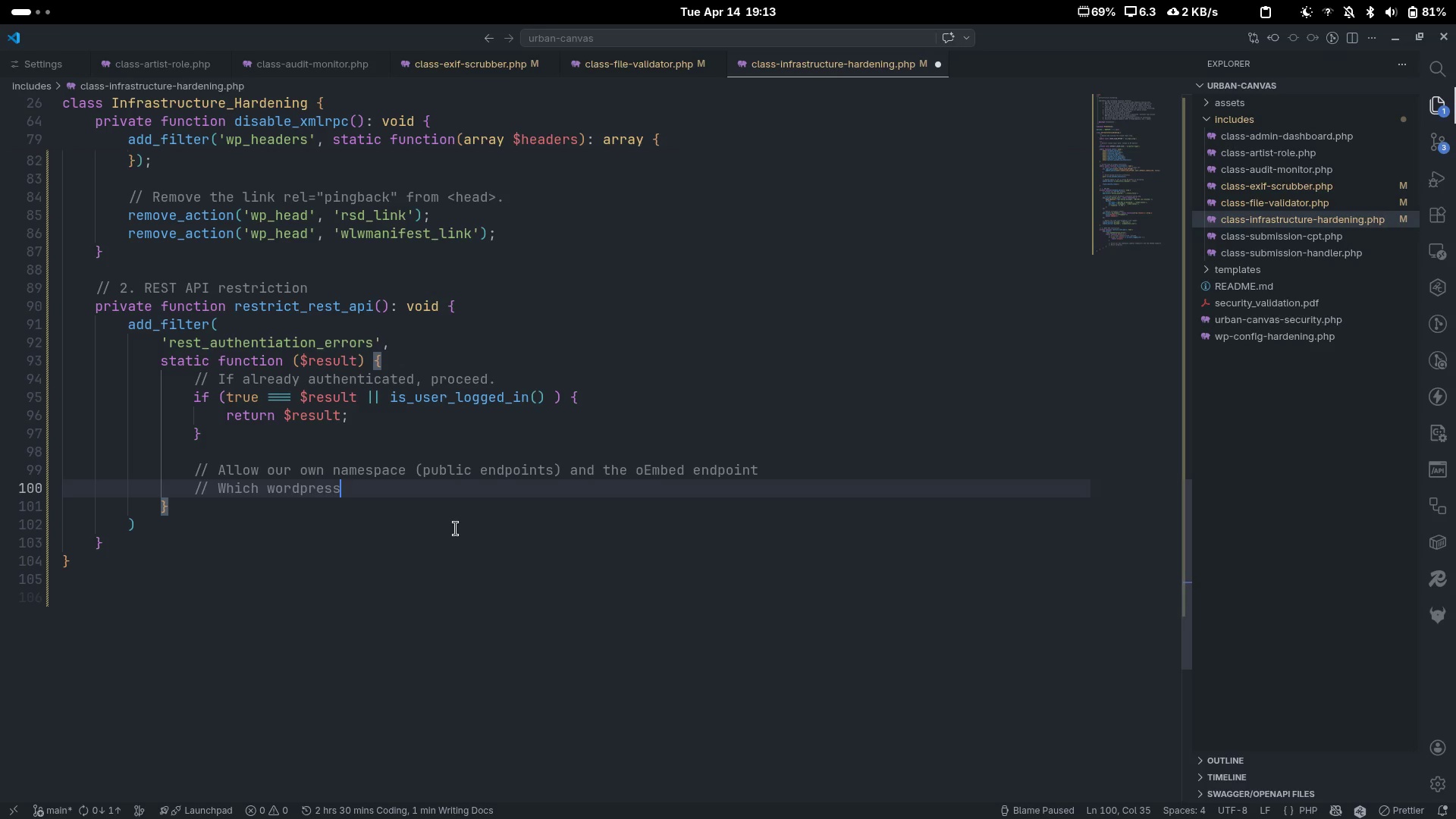 
key(Control+ControlLeft)
 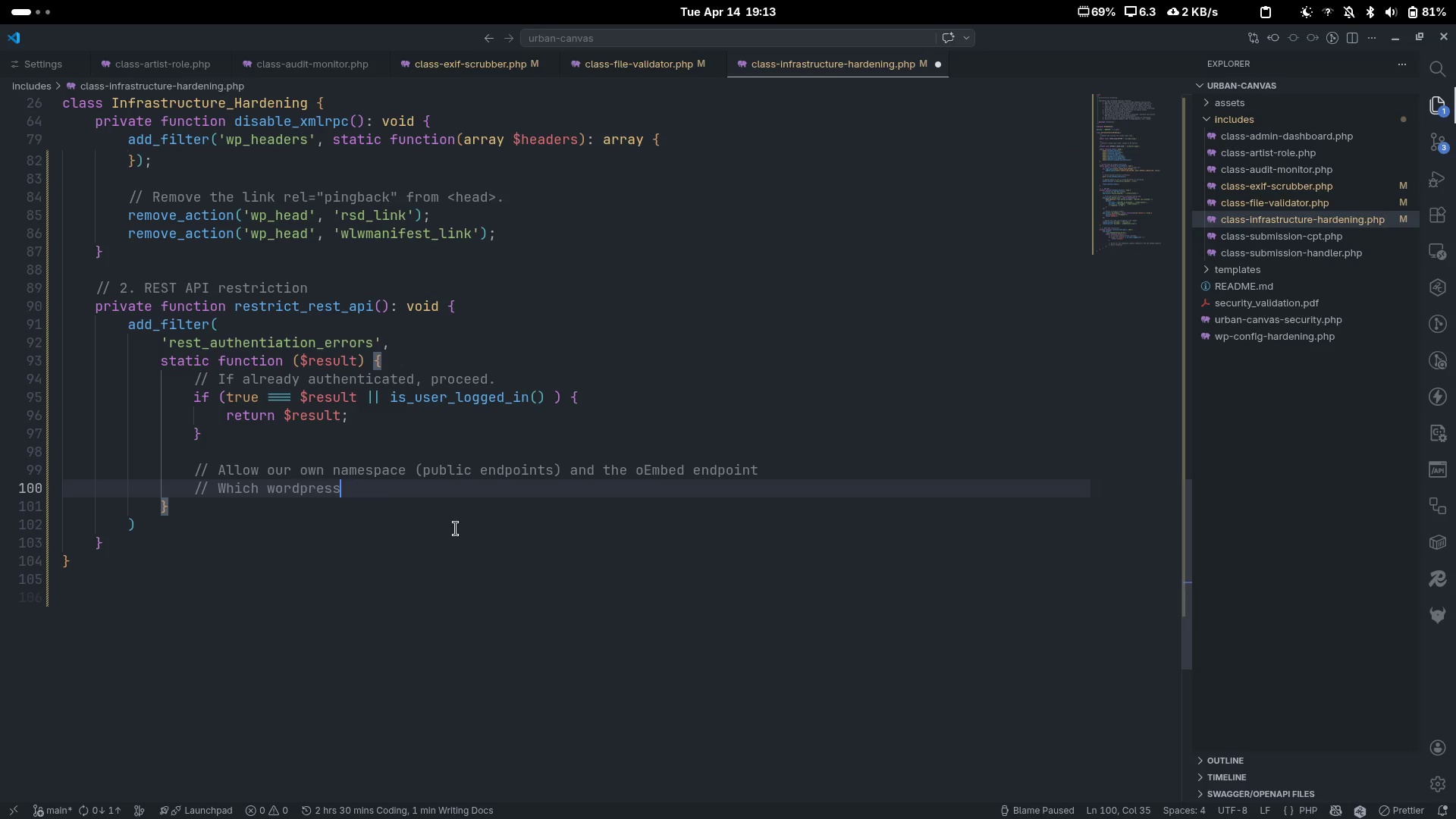 
key(Control+ArrowLeft)
 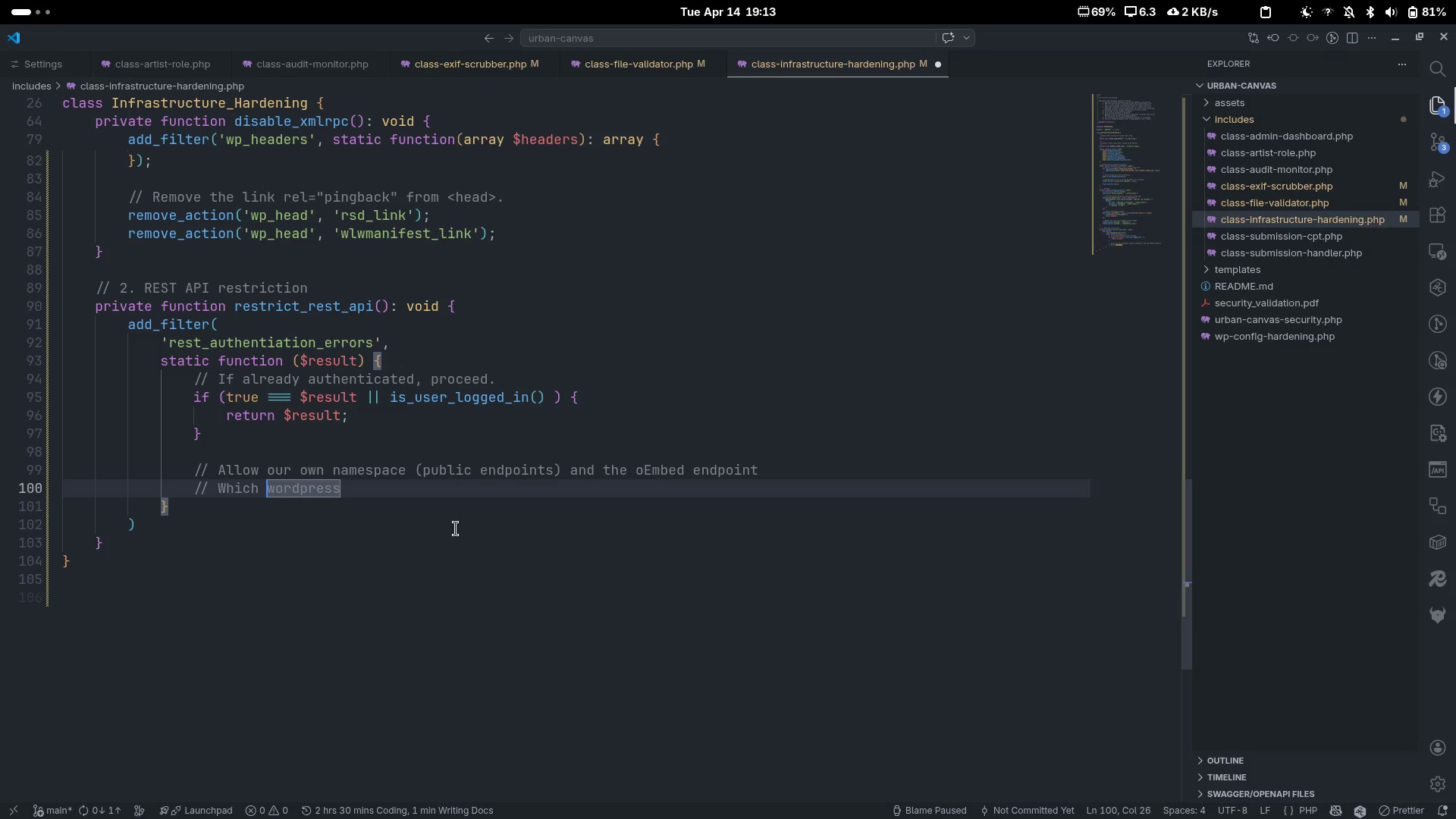 
key(ArrowRight)
 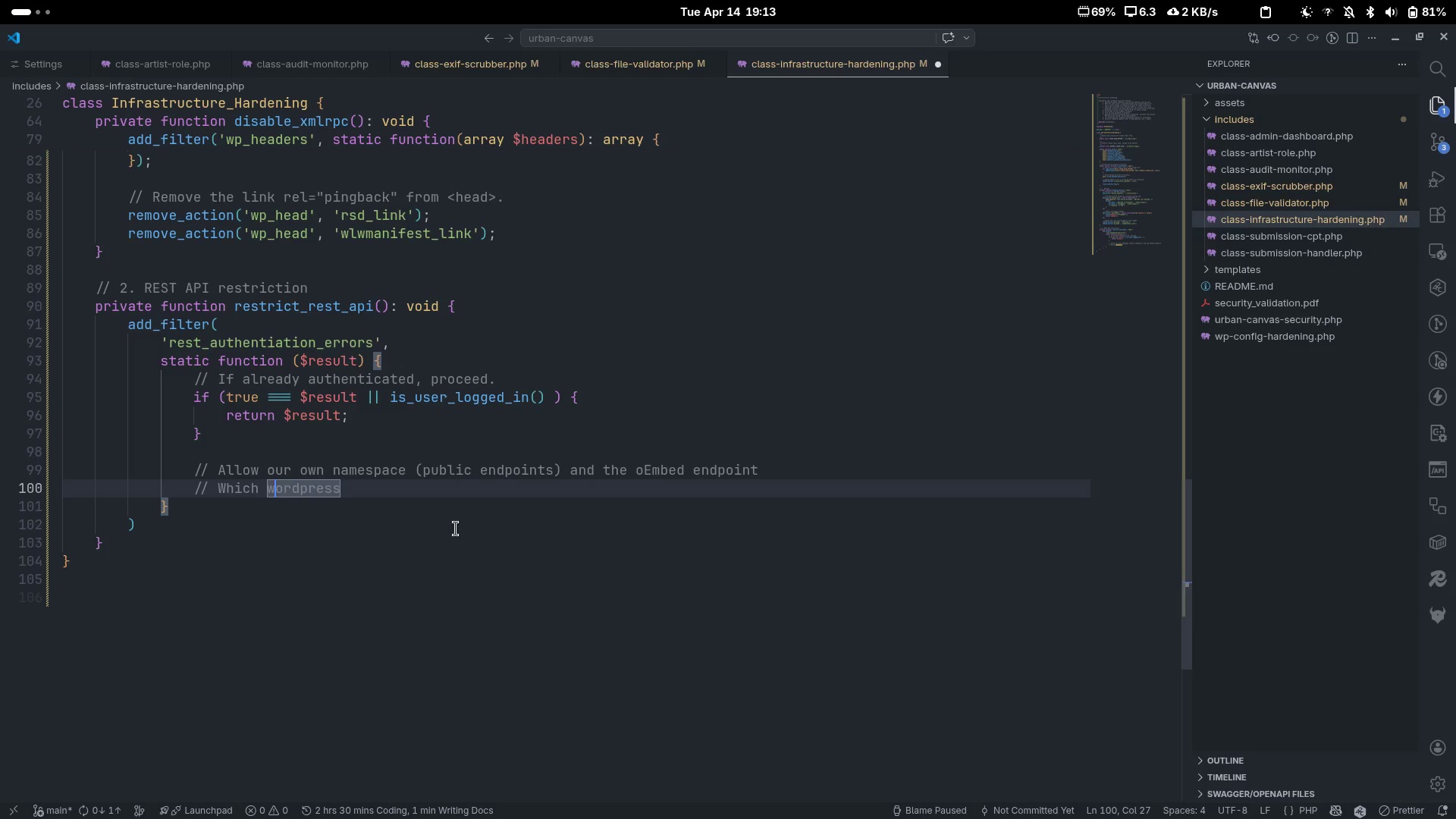 
key(Backspace)
 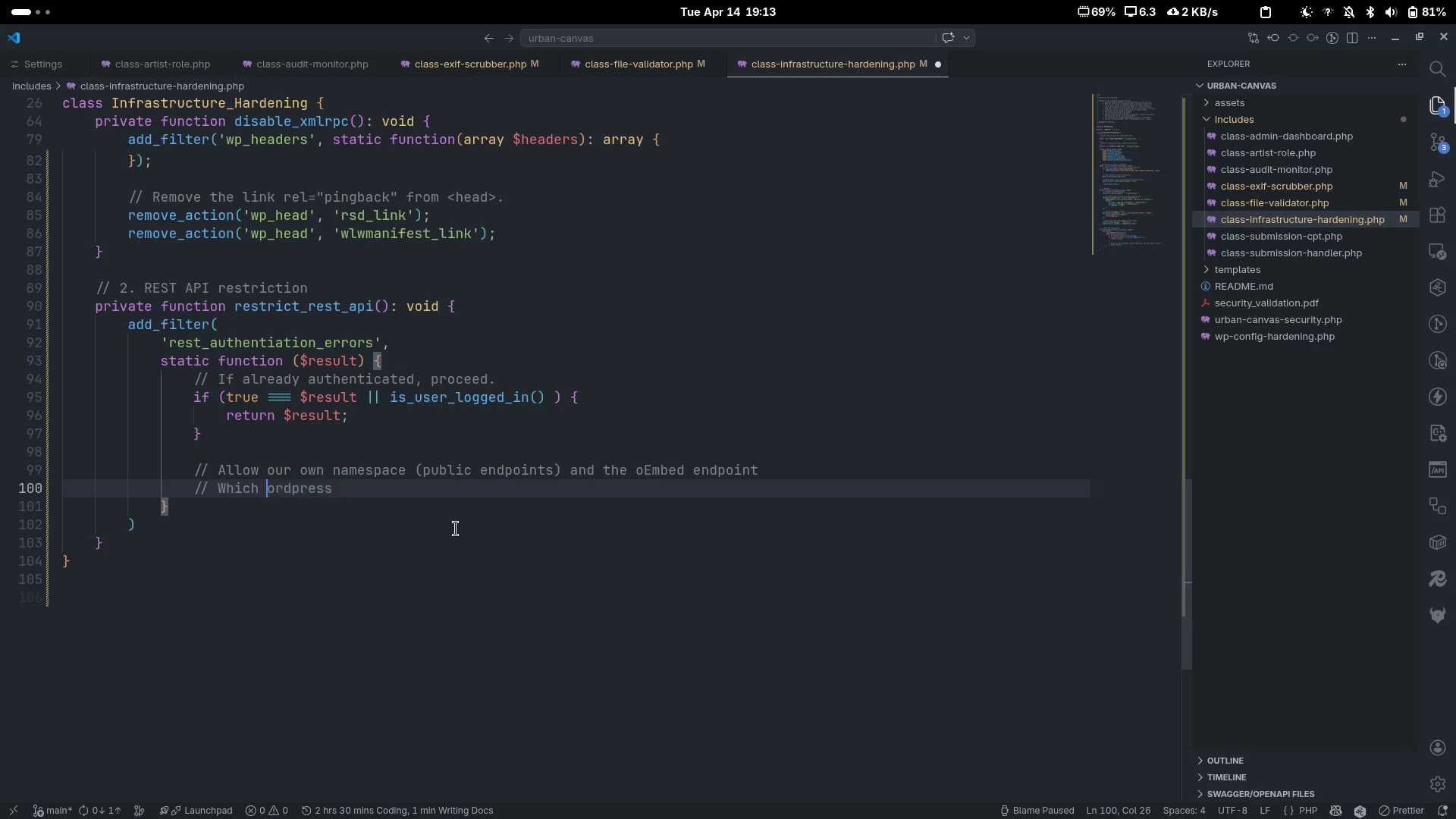 
key(Shift+ShiftLeft)
 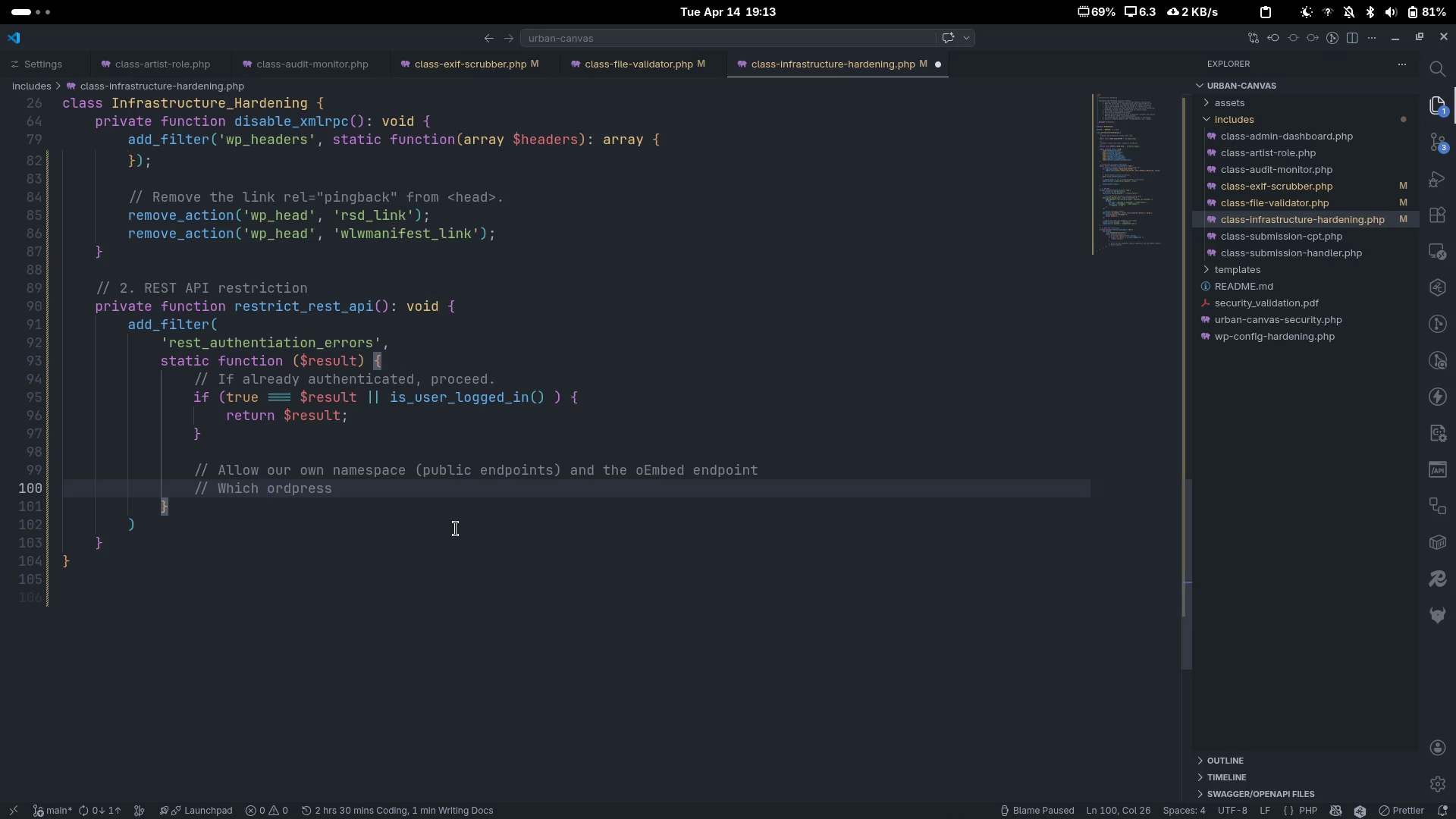 
key(Shift+W)
 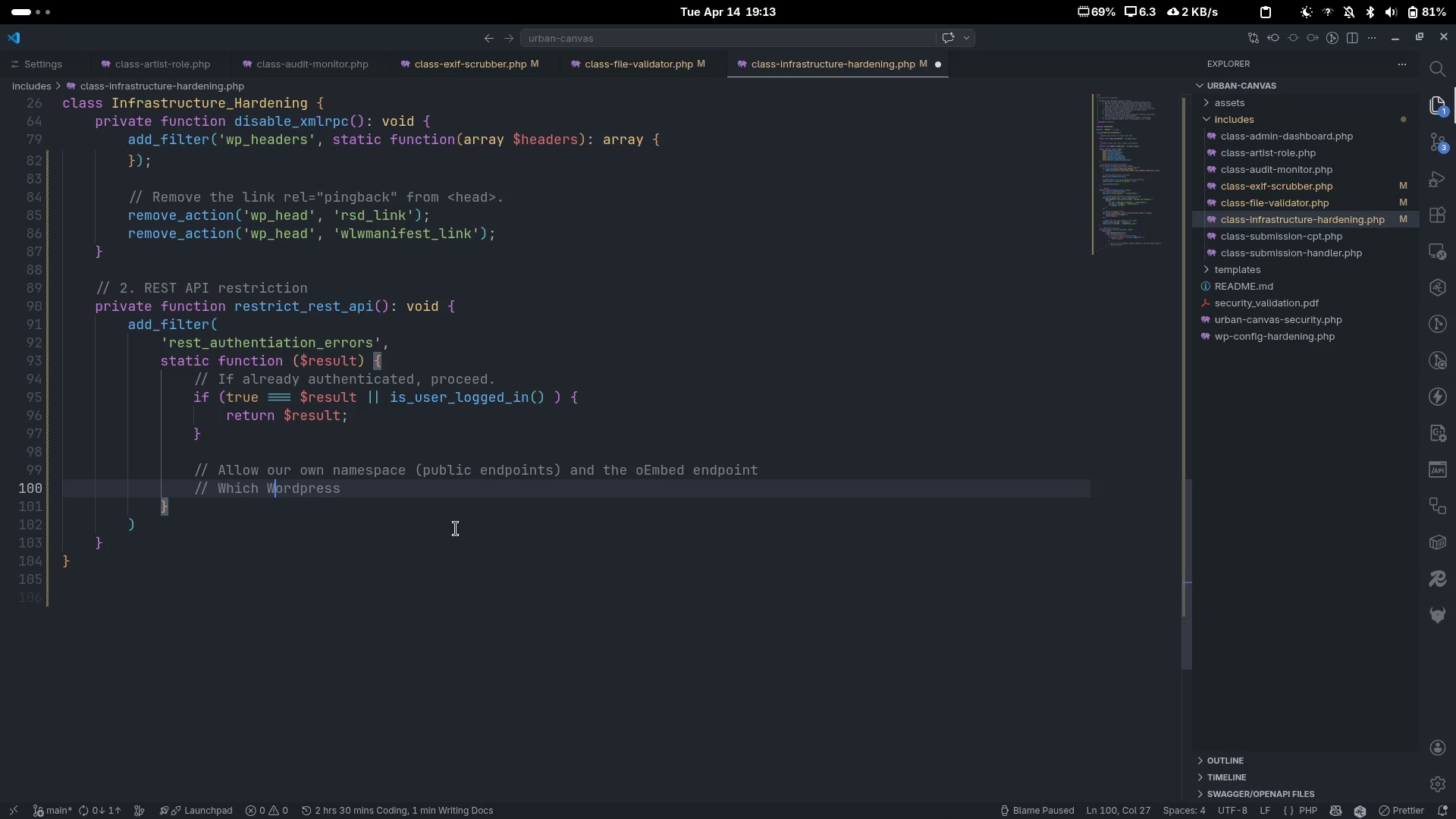 
key(ArrowRight)
 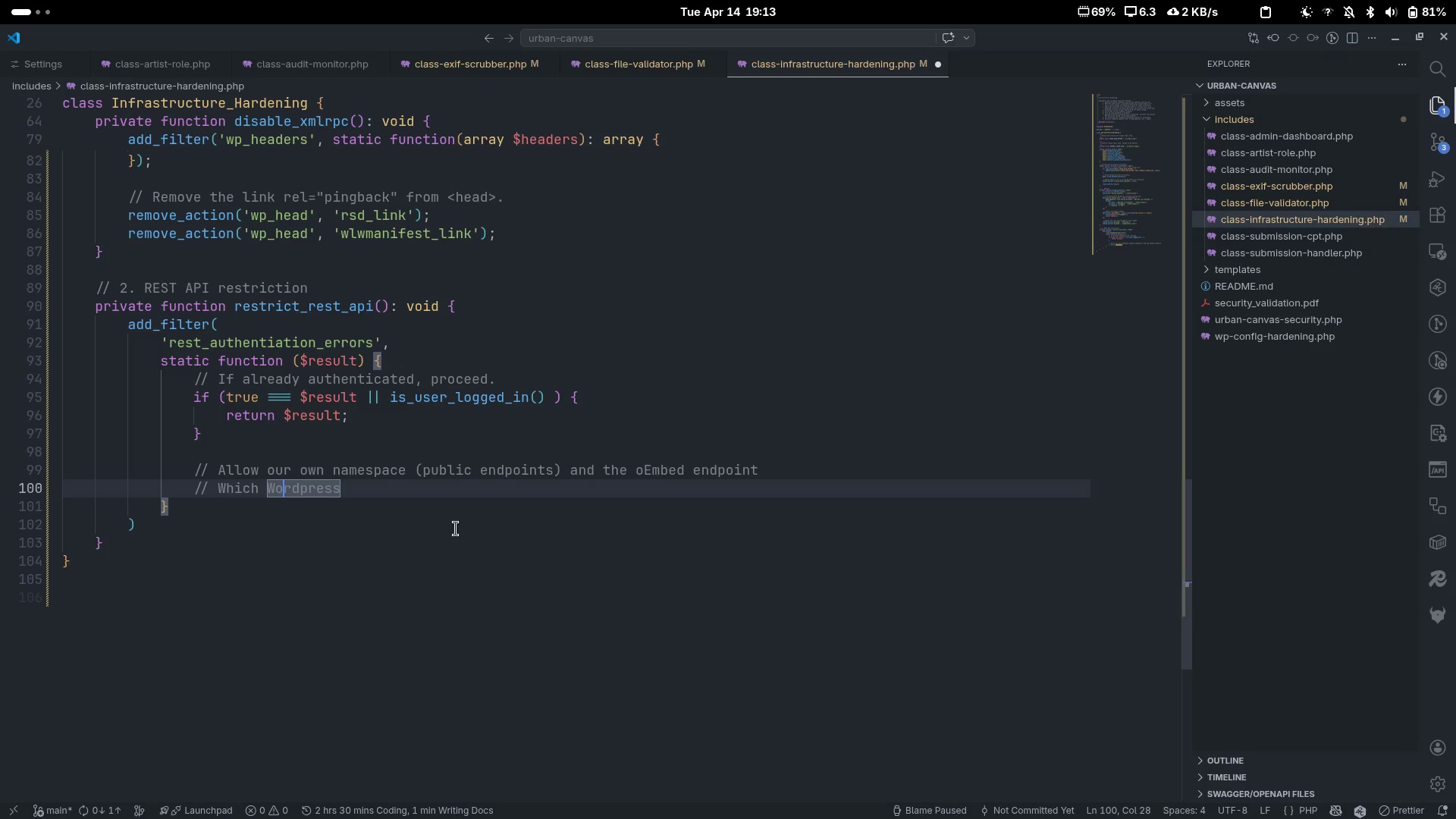 
key(ArrowRight)
 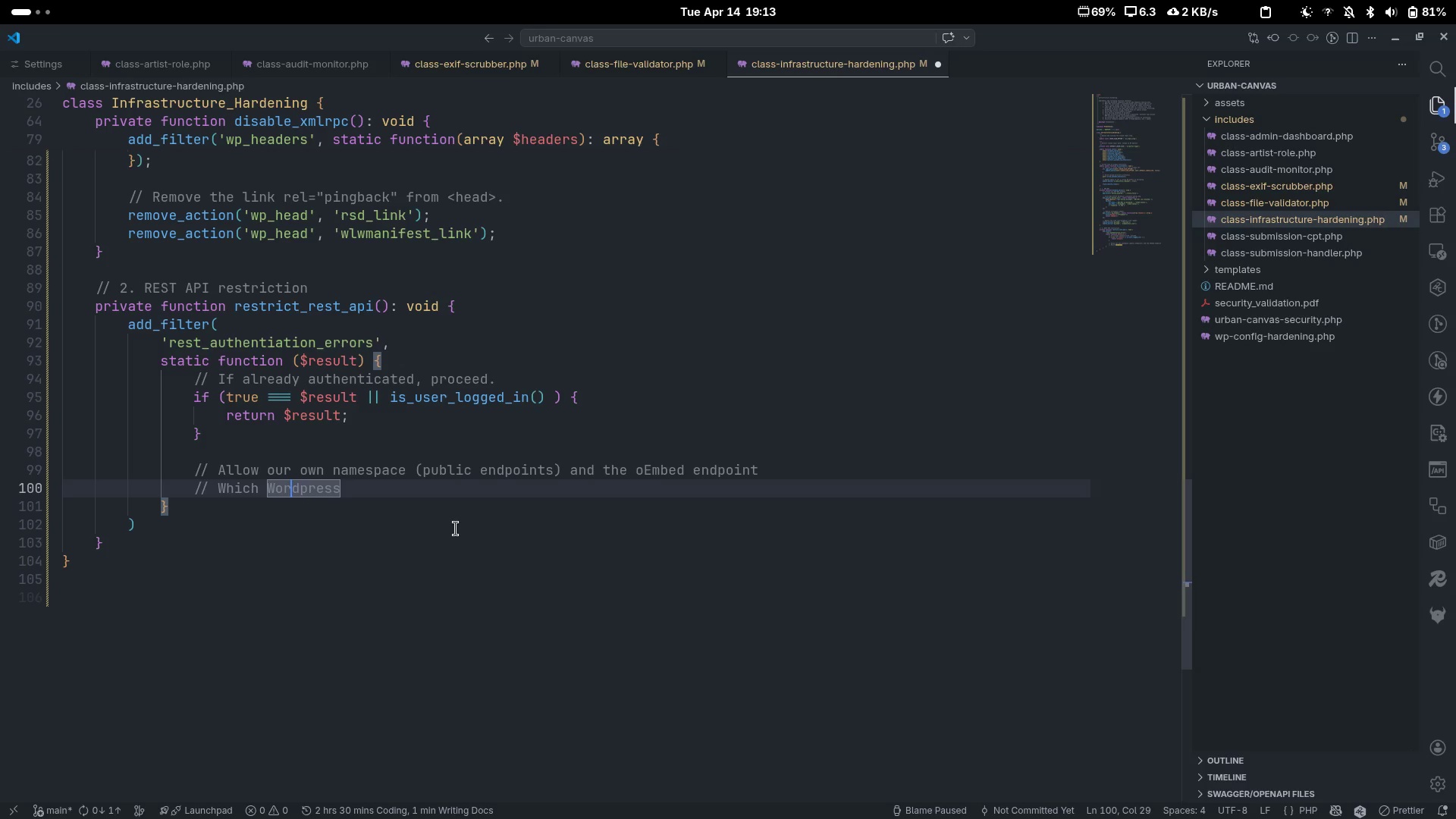 
key(ArrowRight)
 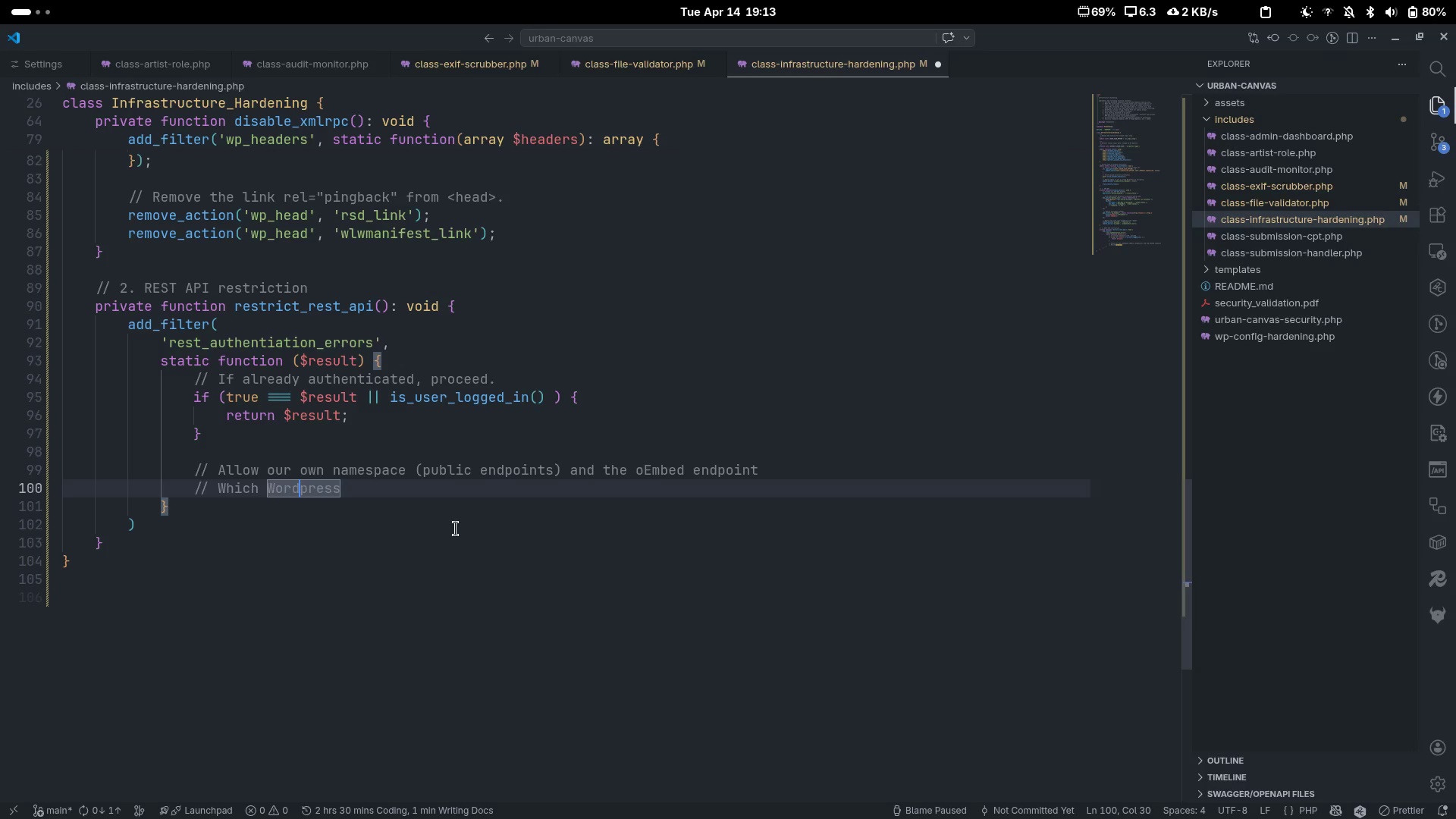 
key(Backspace)
 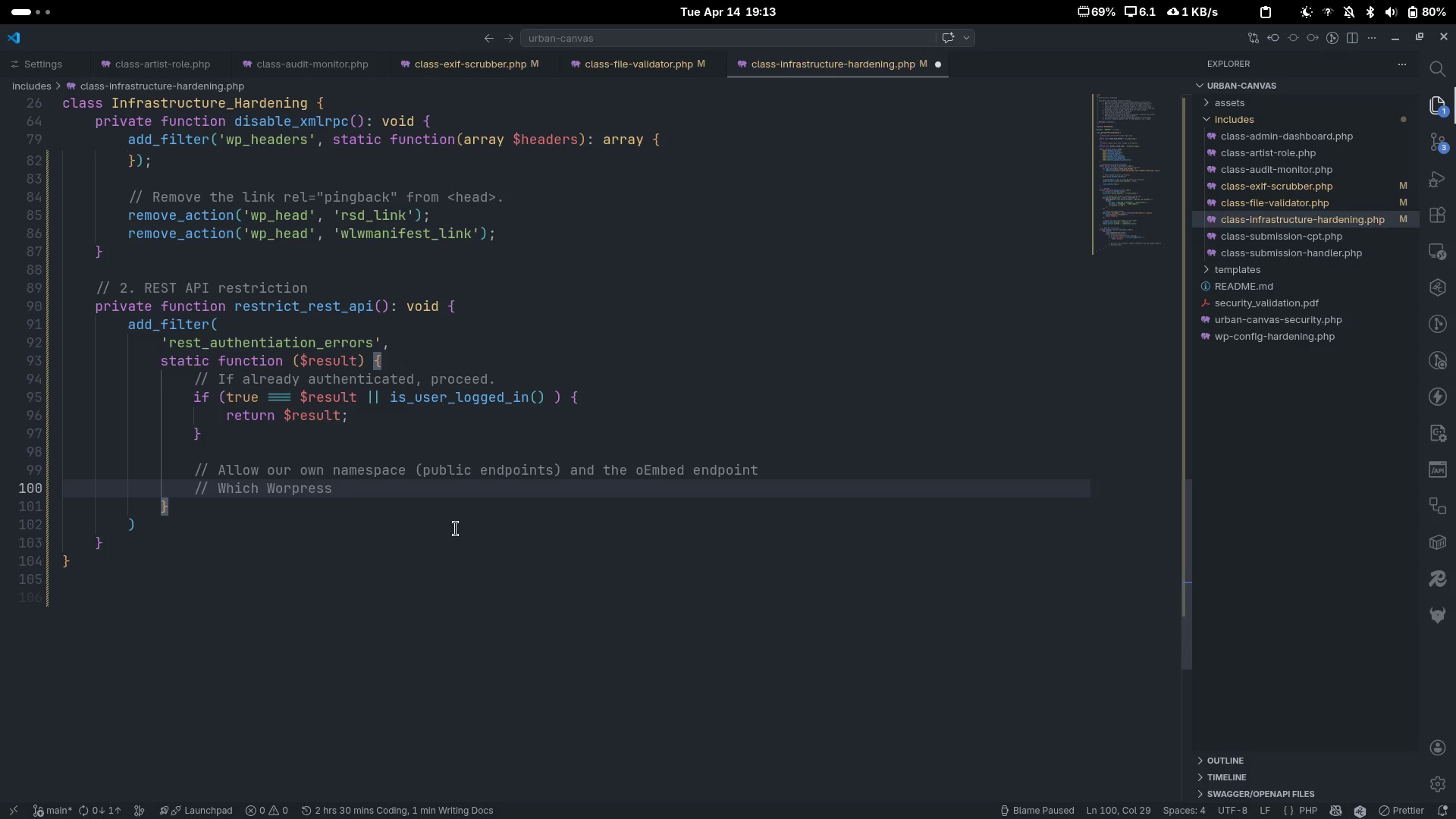 
key(D)
 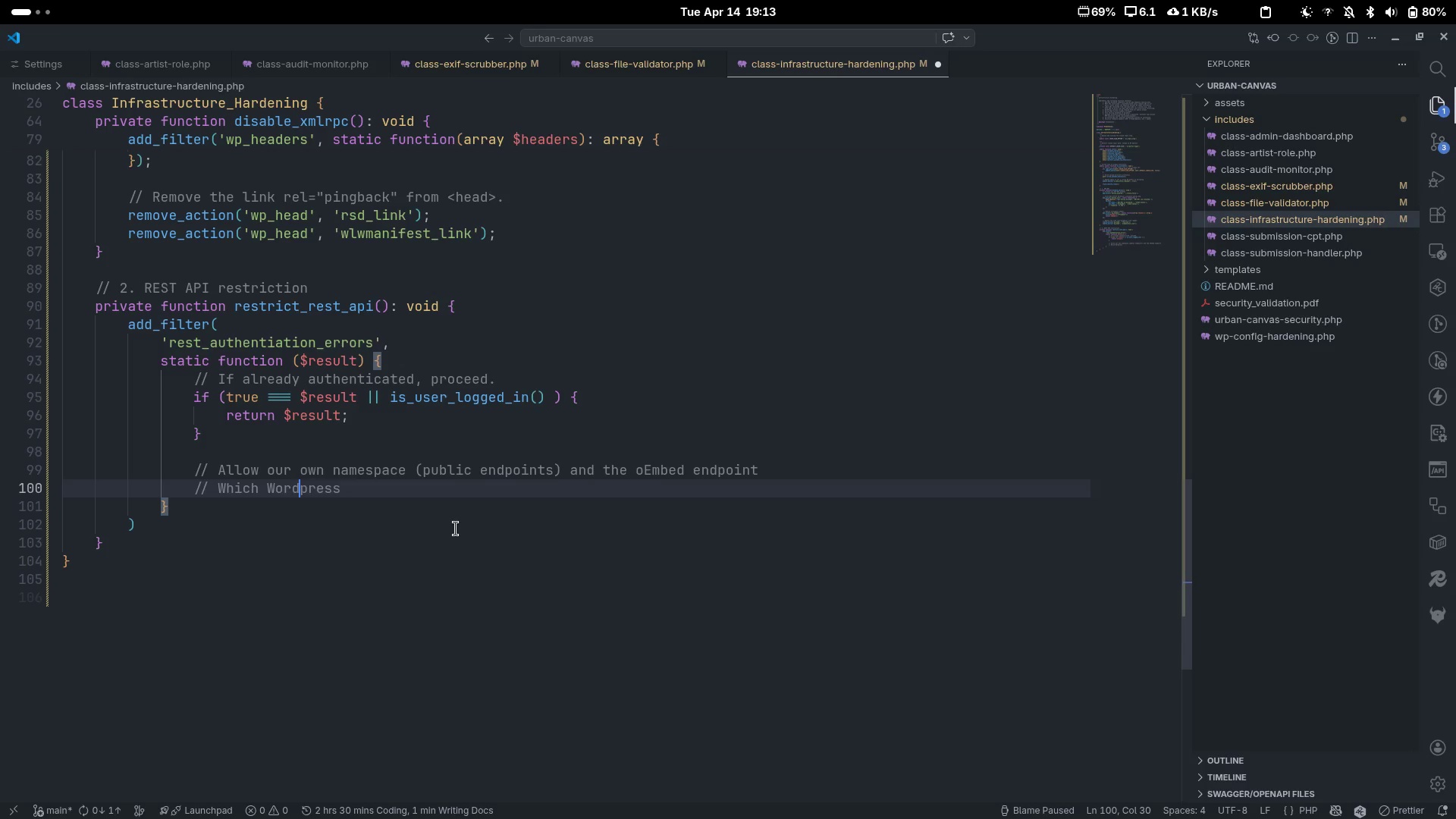 
key(ArrowRight)
 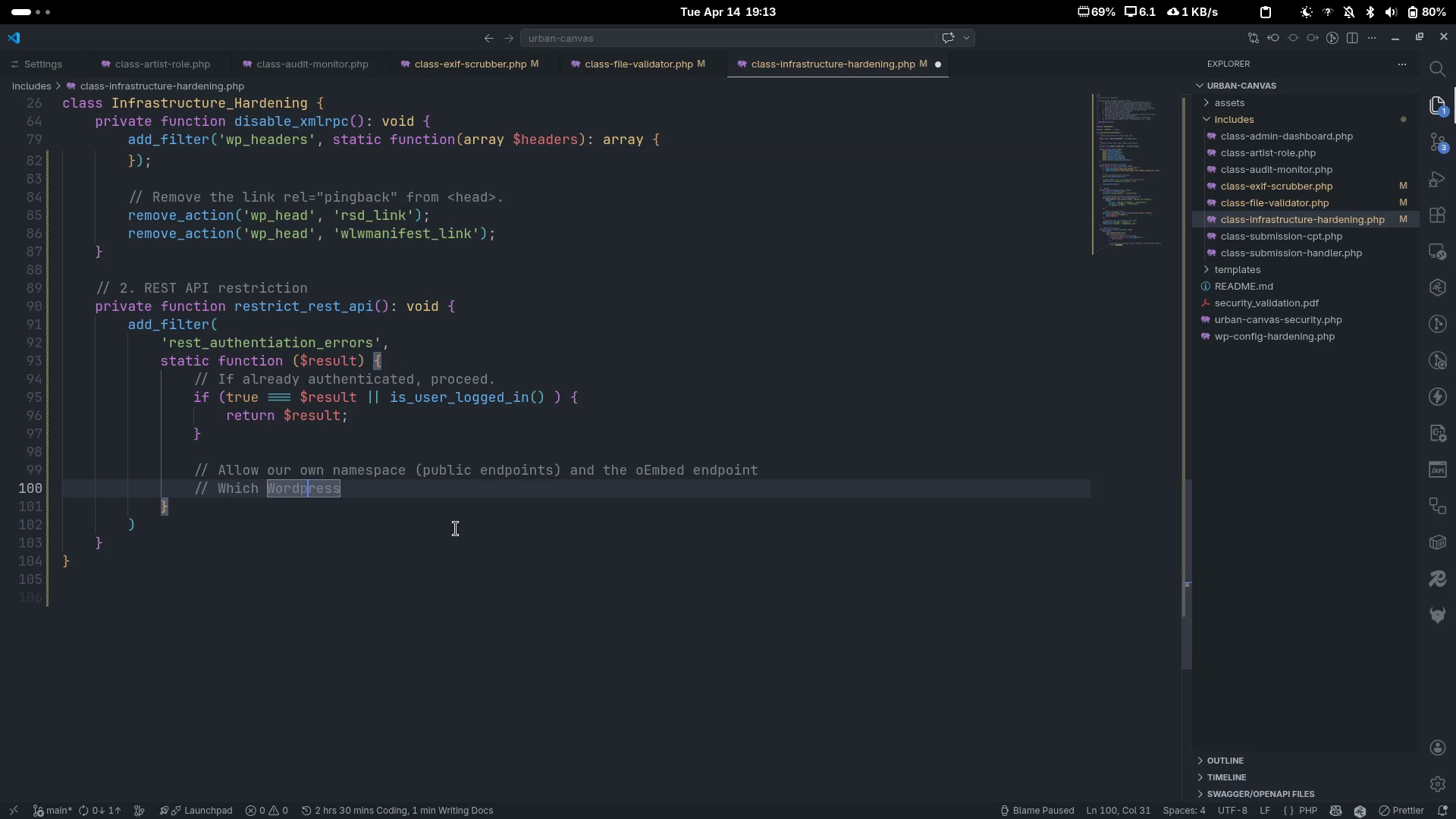 
key(Backspace)
 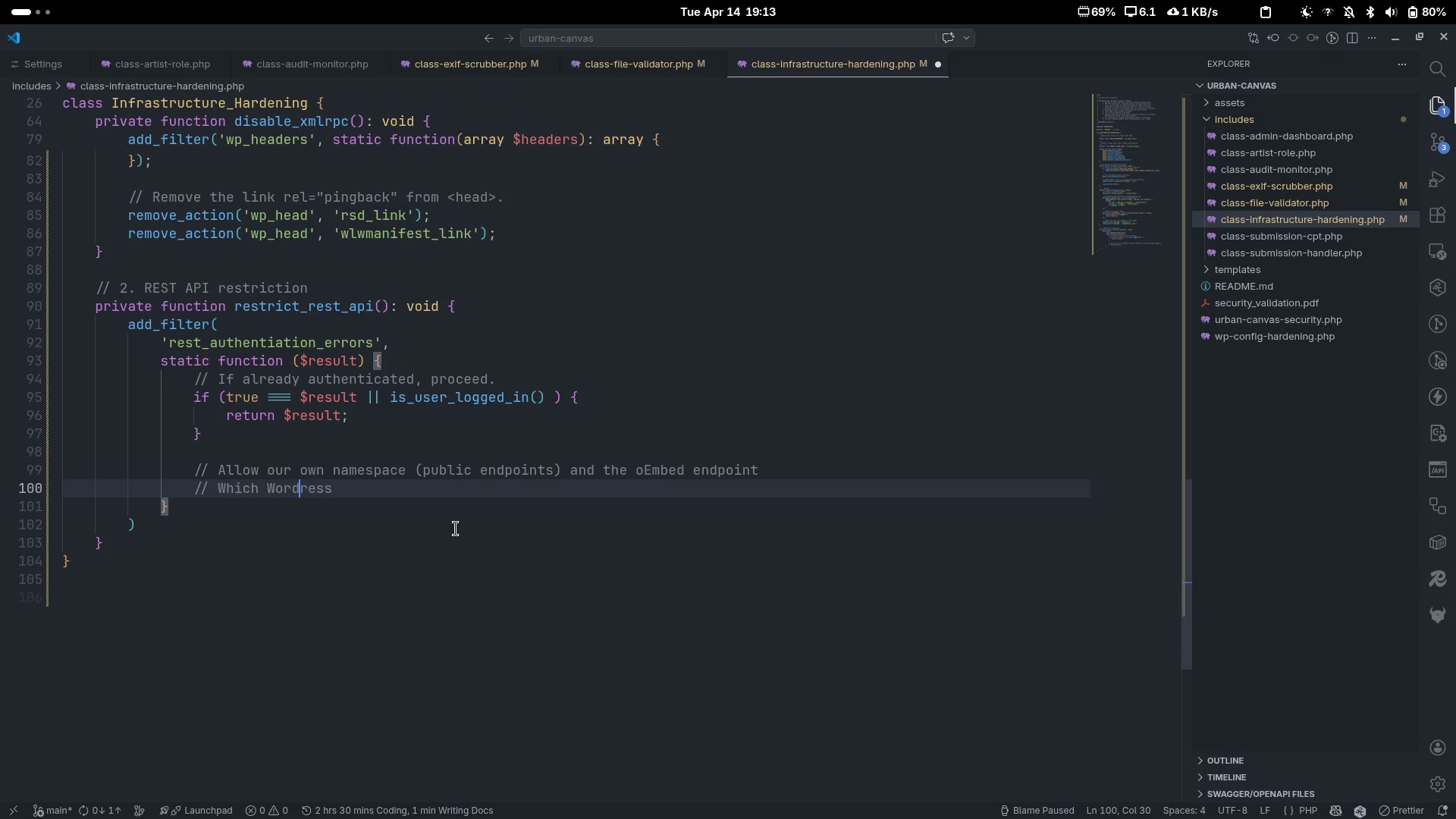 
key(Shift+P)
 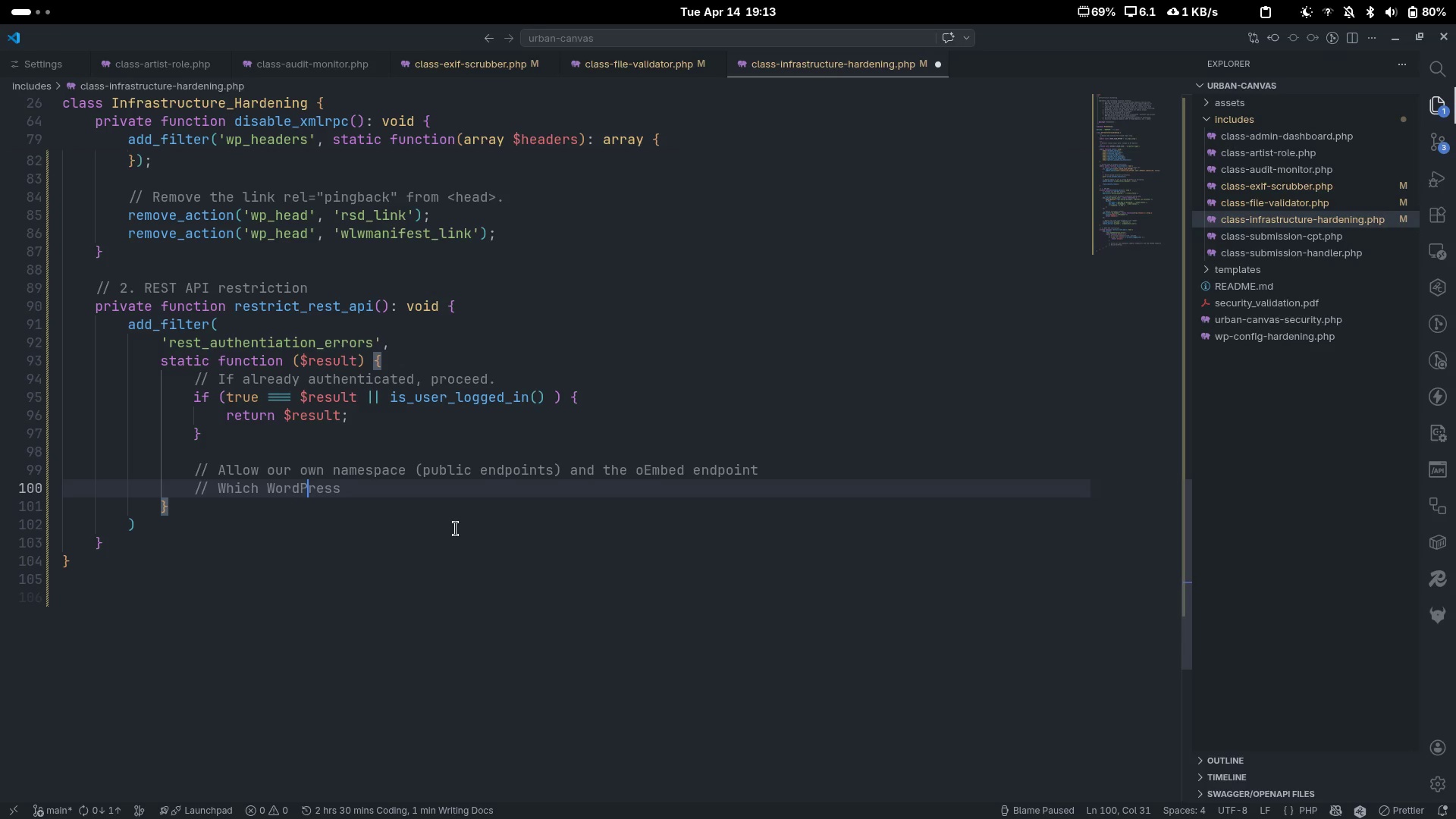 
key(Control+ControlLeft)
 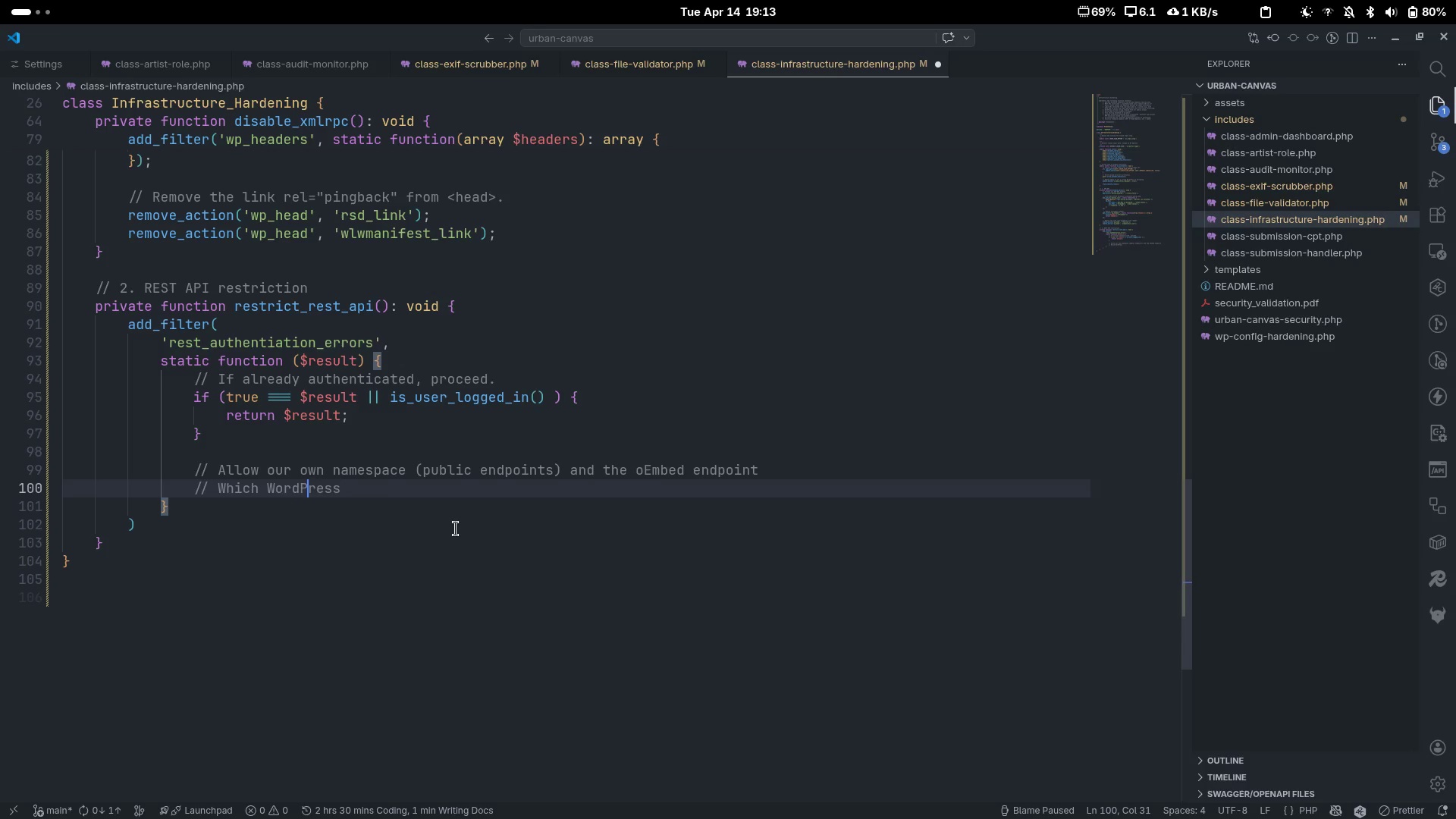 
key(Control+ArrowRight)
 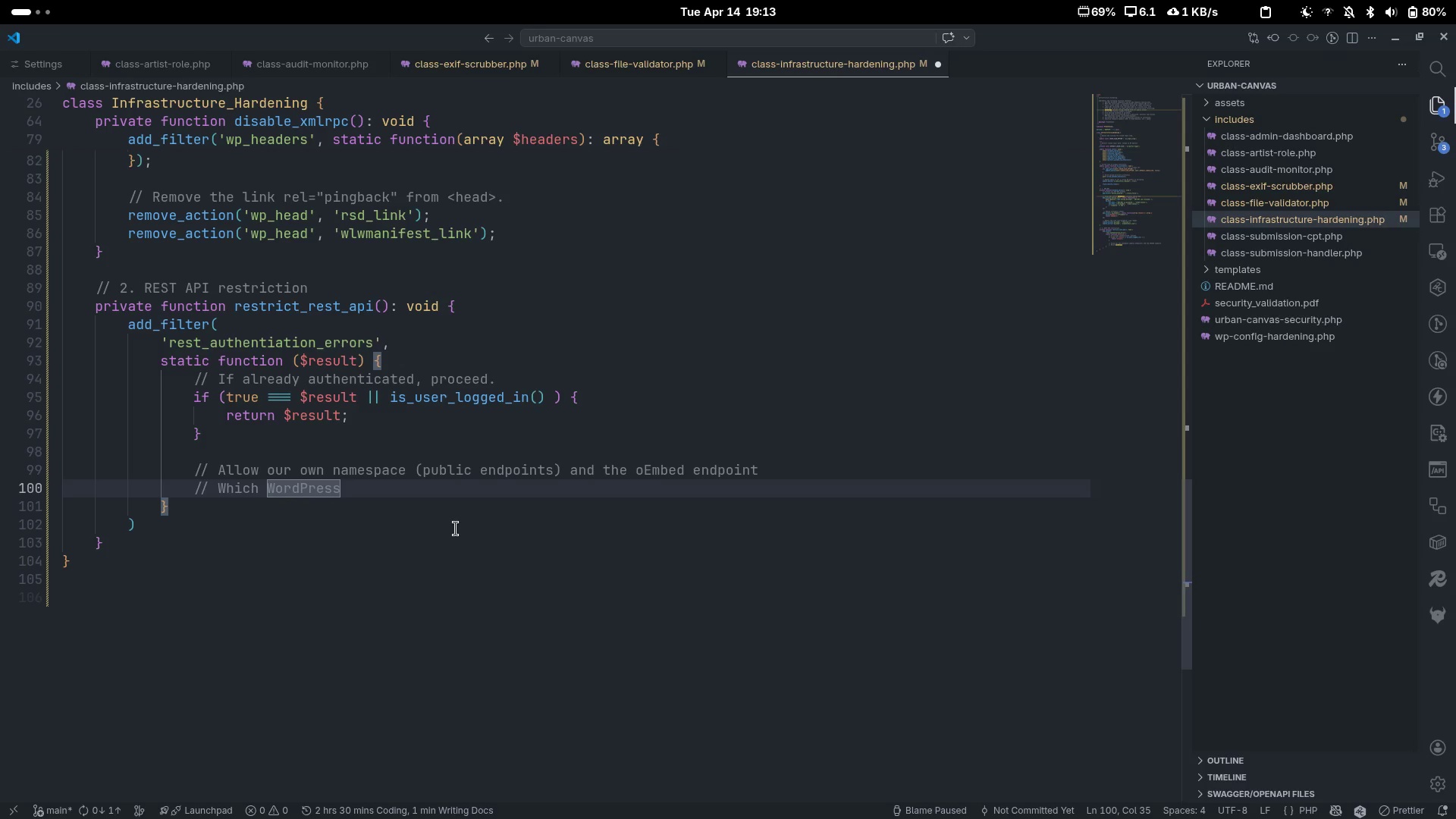 
type( themes often requires.)
 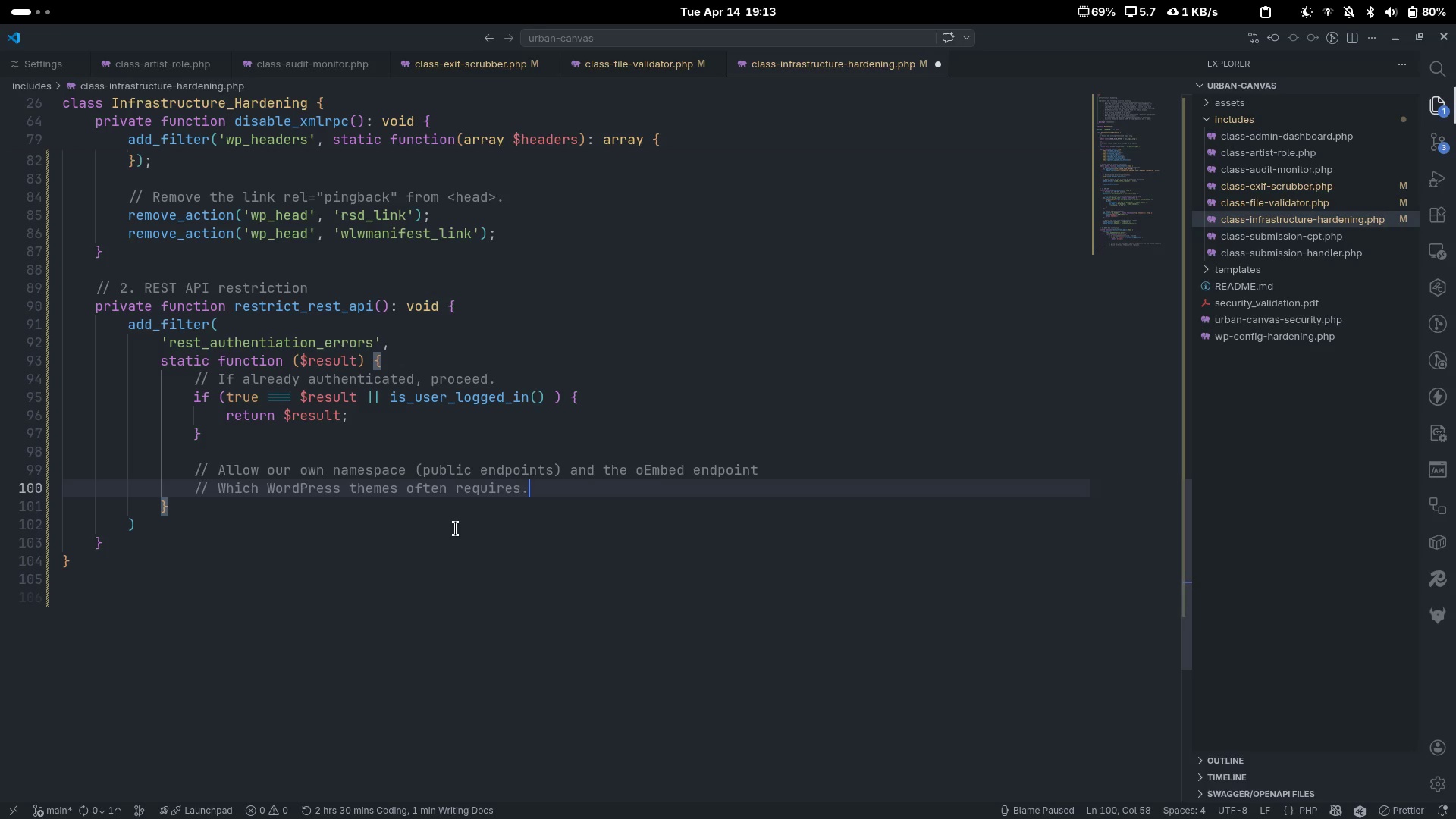 
key(ArrowLeft)
 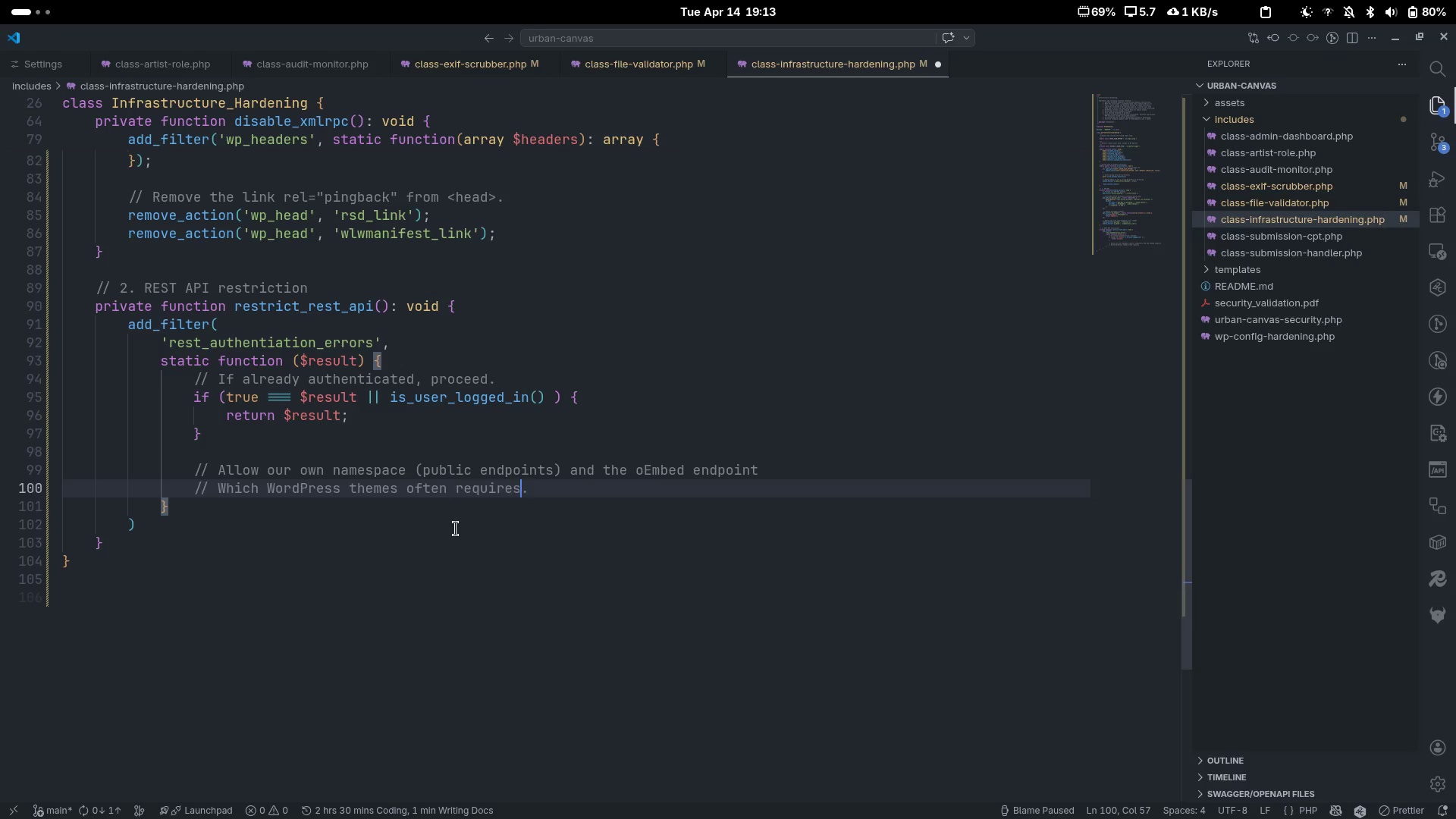 
key(Backspace)
 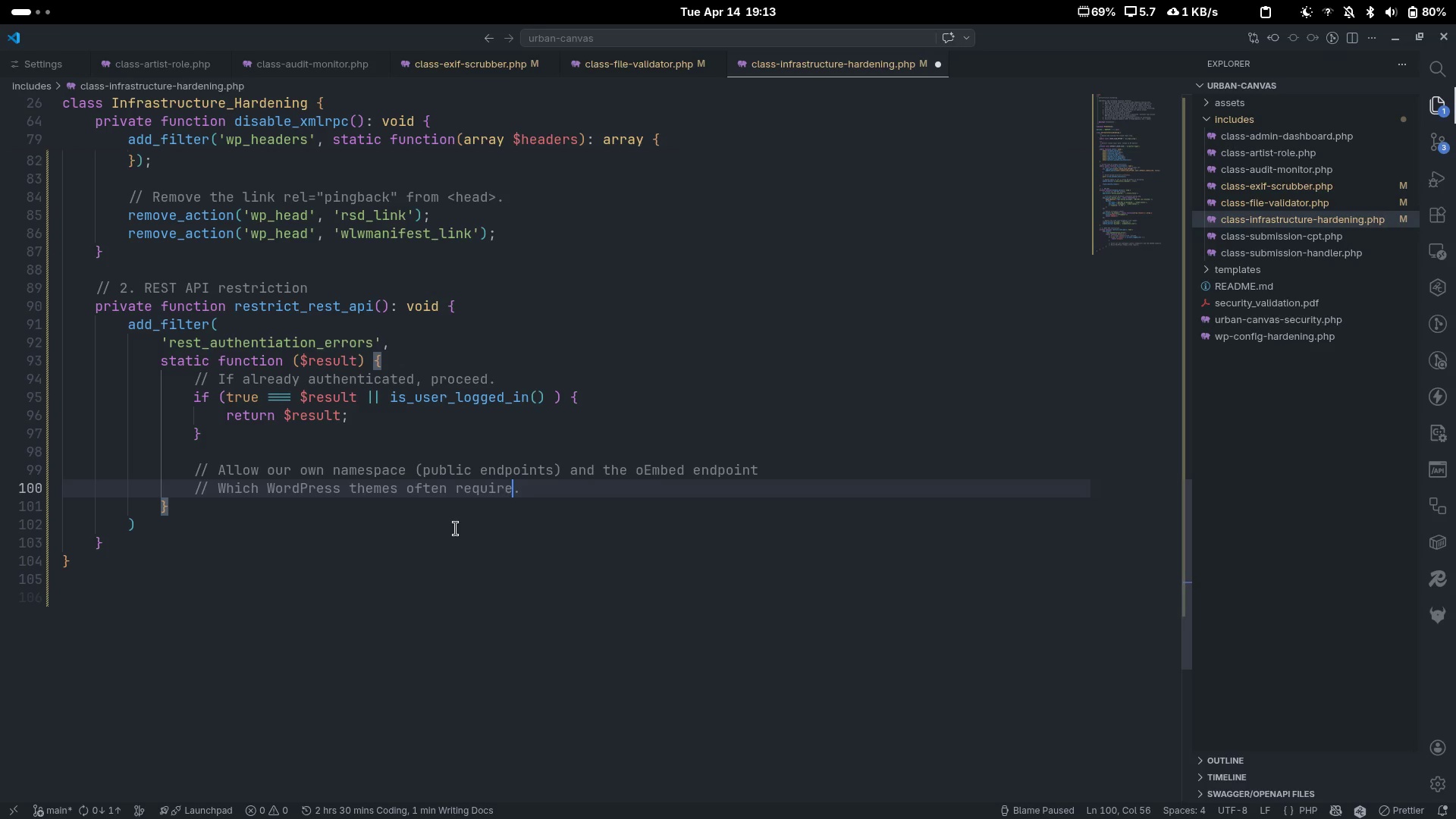 
key(ArrowRight)
 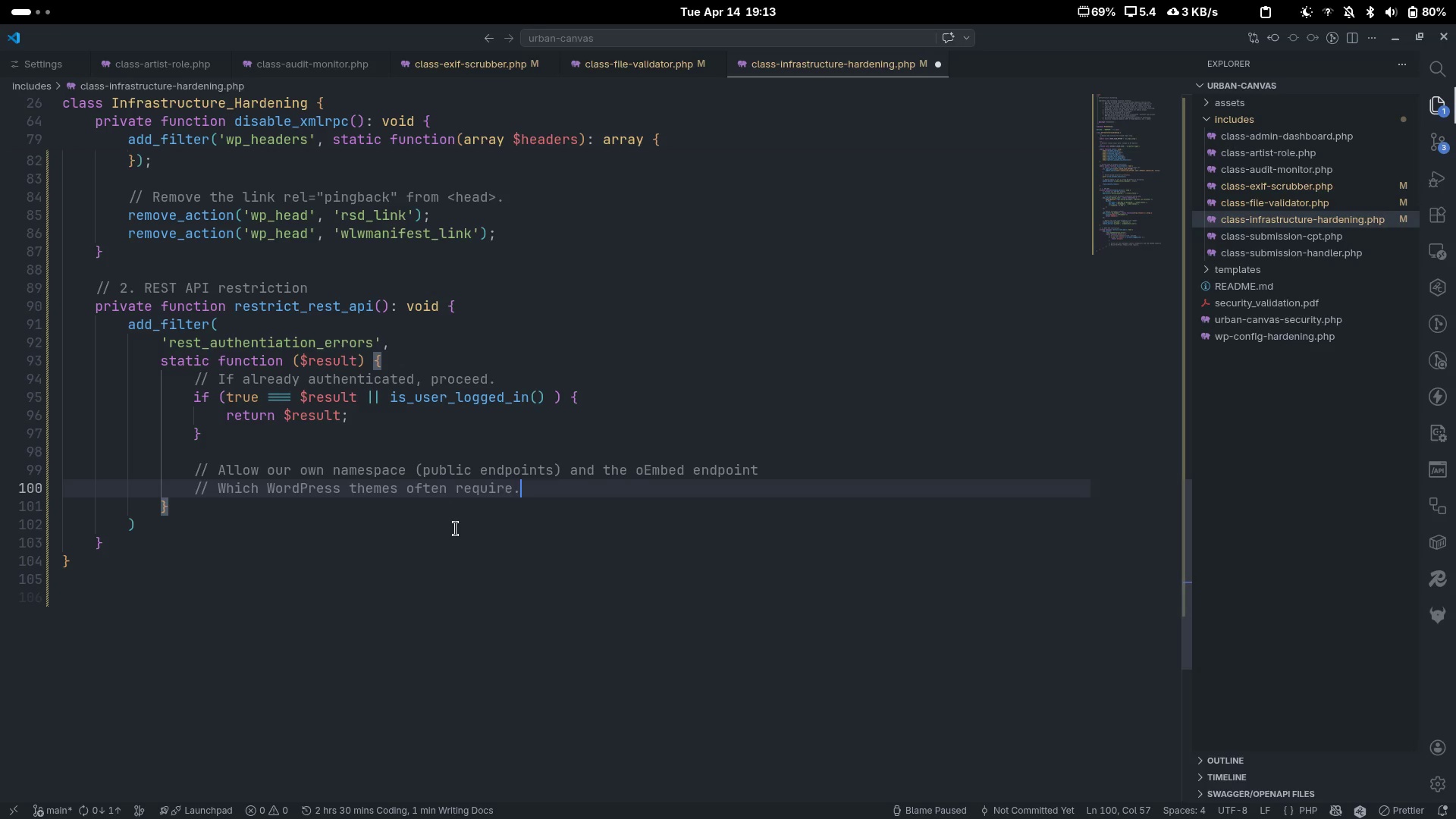 
key(Enter)
 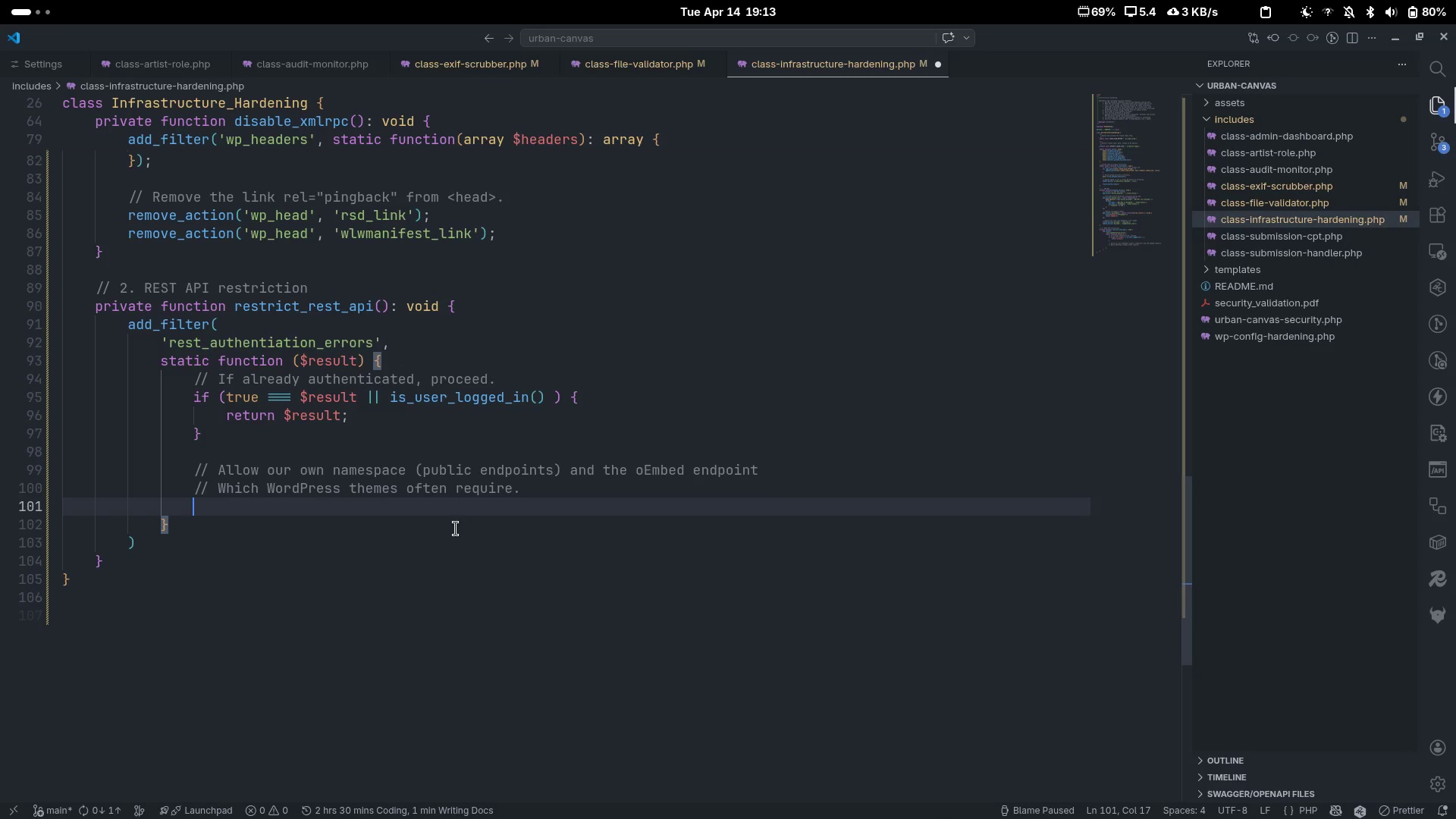 
type($request)
key(Tab)
 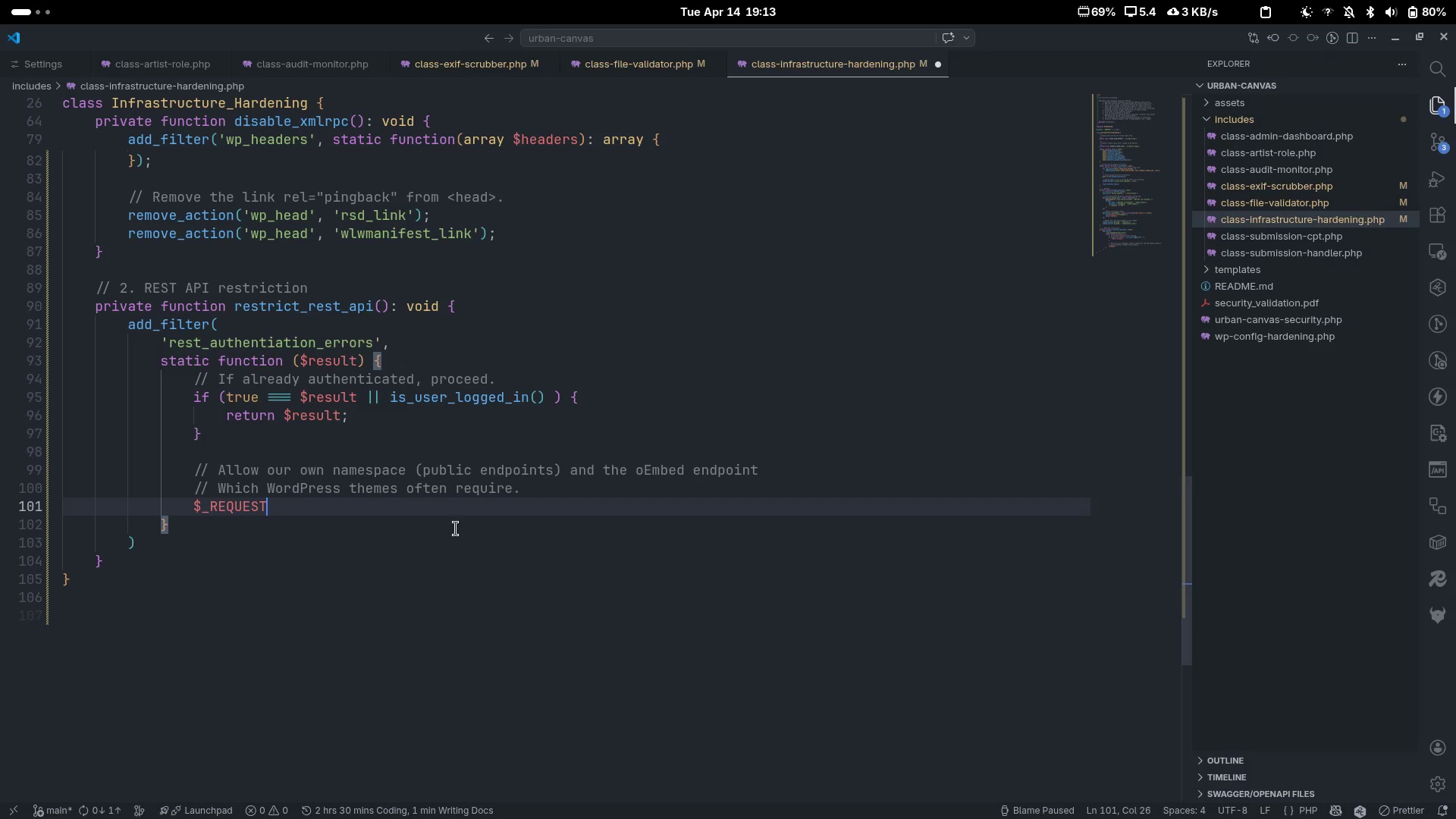 
key(Control+ControlLeft)
 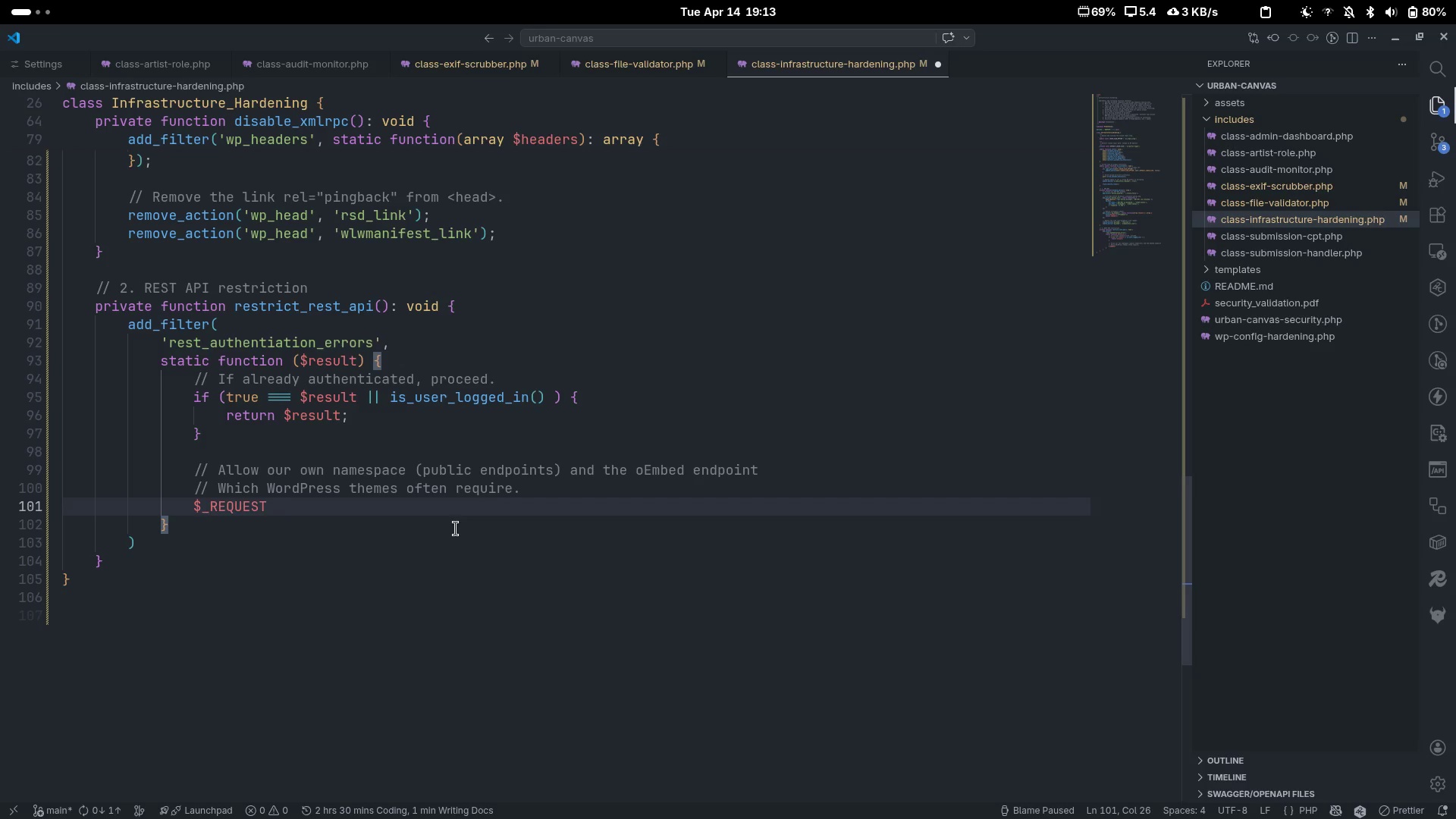 
key(Control+Z)
 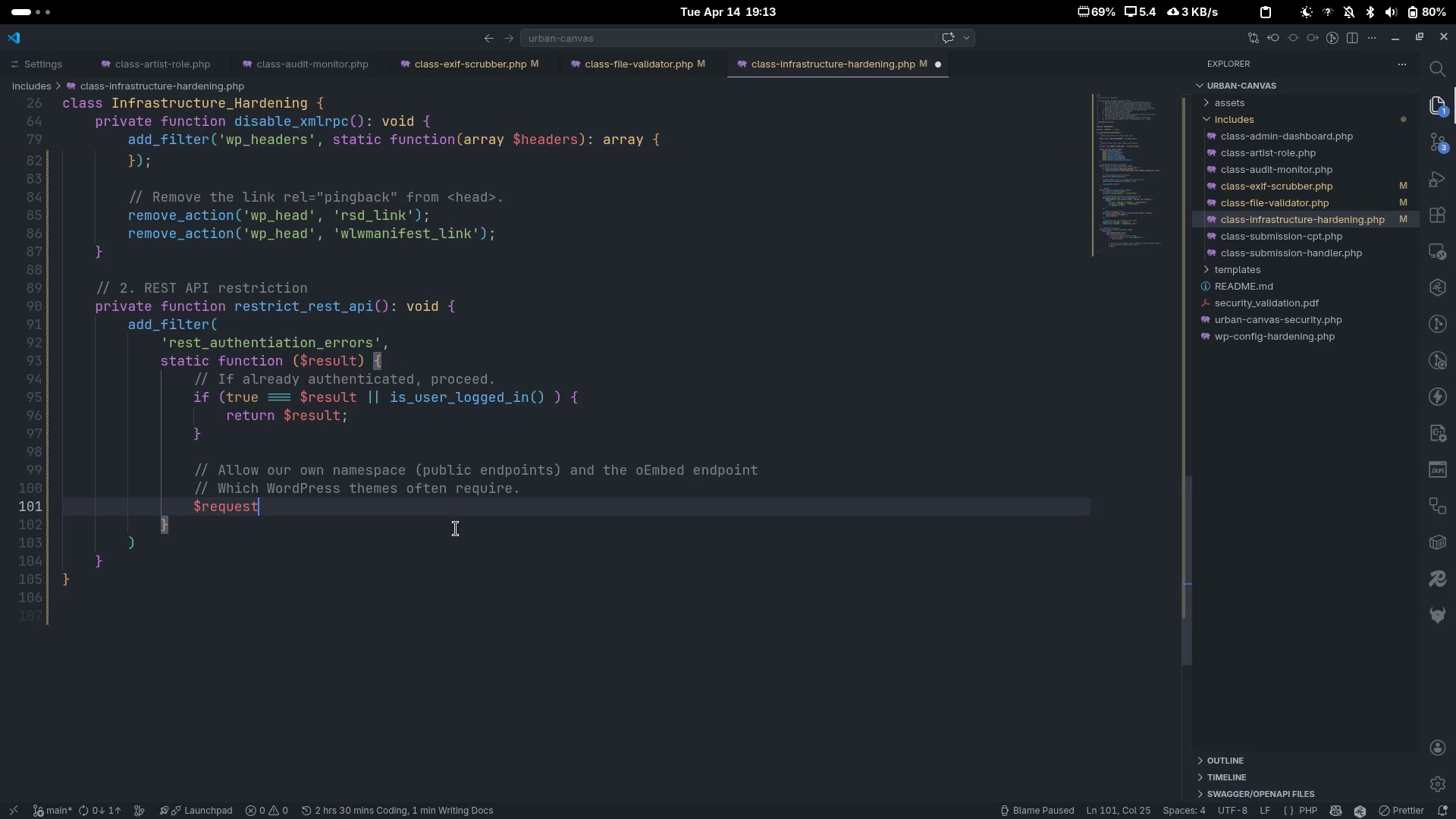 
key(Tab)
type(= $gloa)
key(Tab)
type(['wo)
key(Backspace)
type(p)
 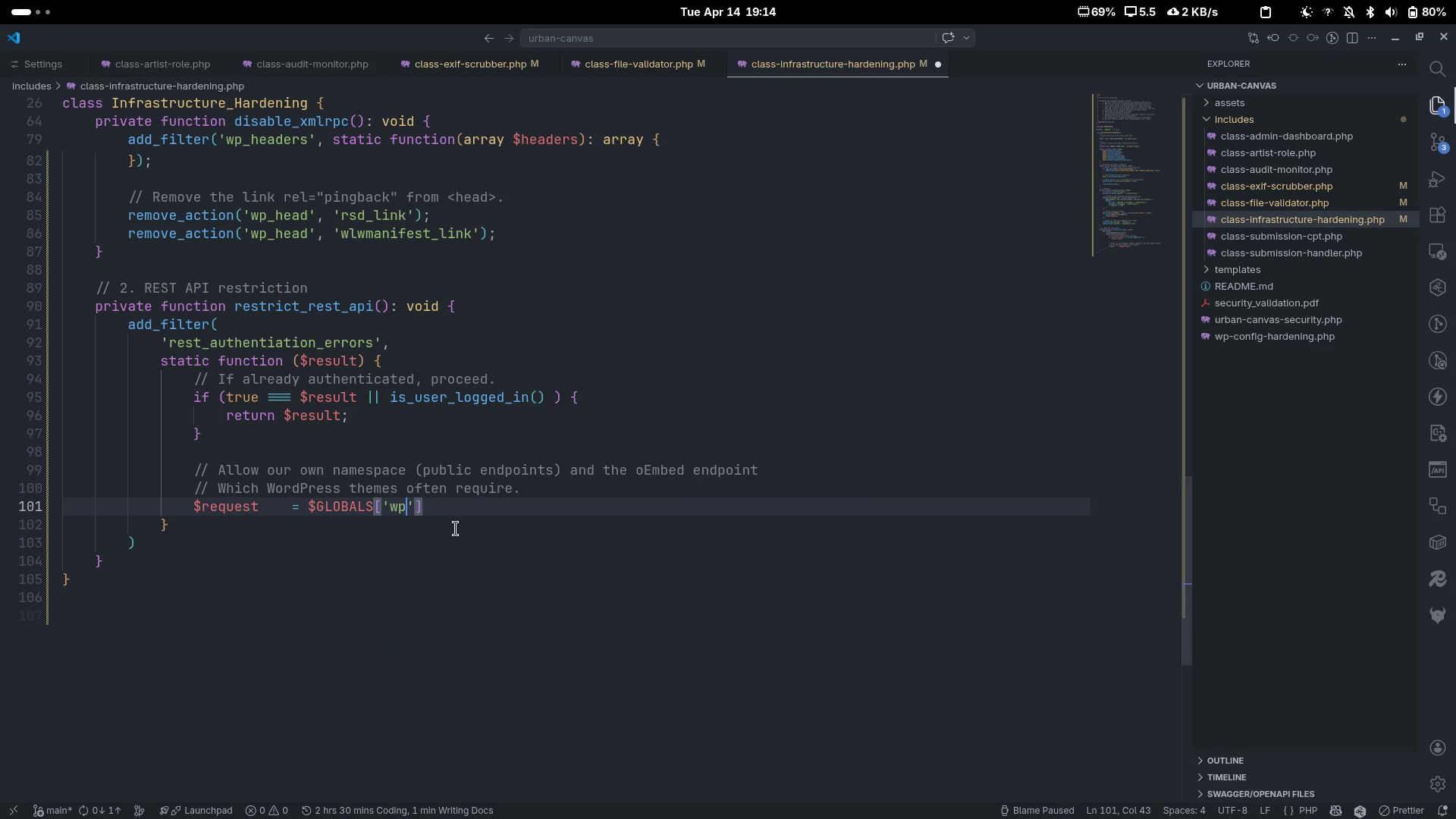 
key(ArrowRight)
 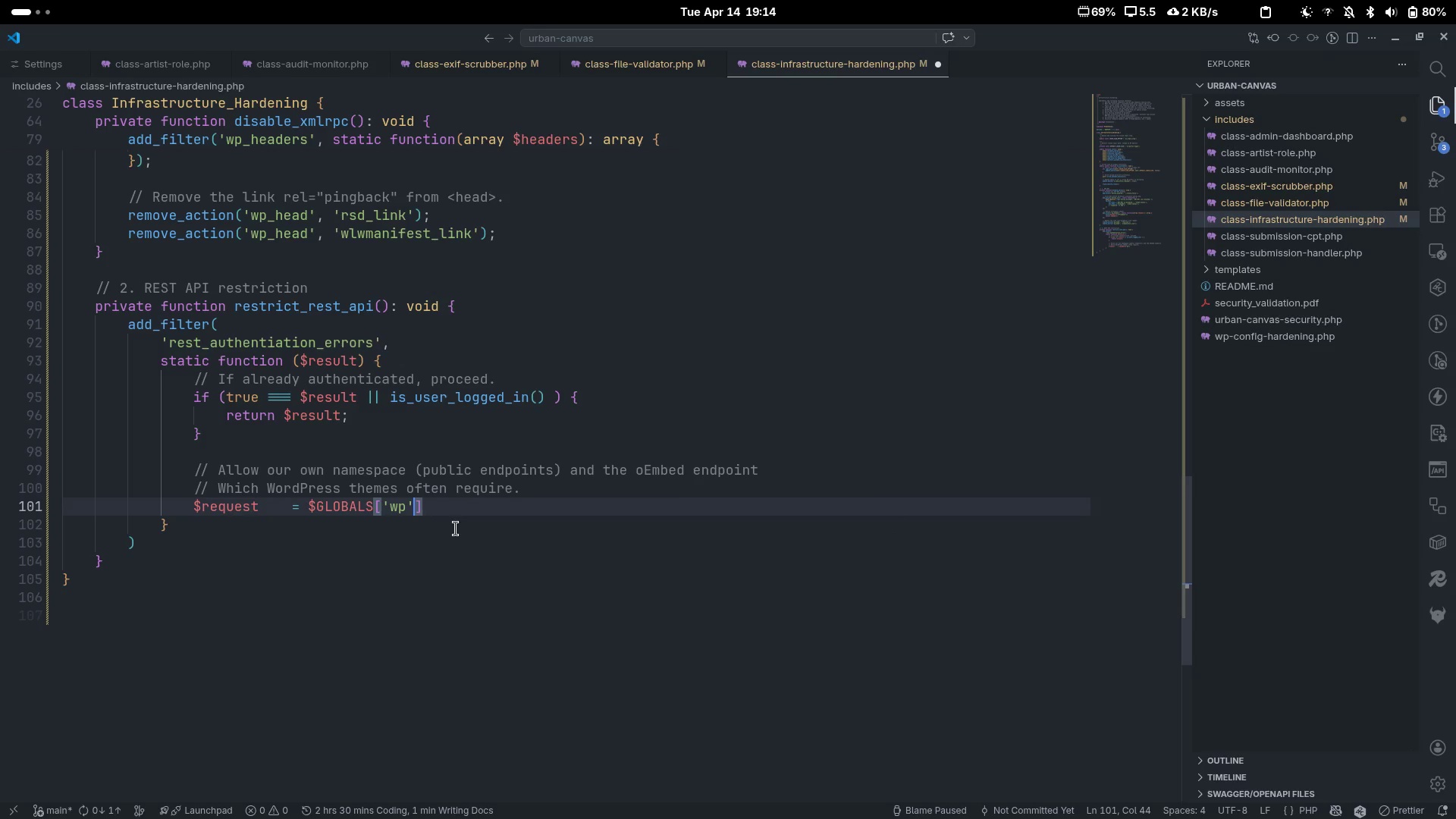 
key(ArrowRight)
 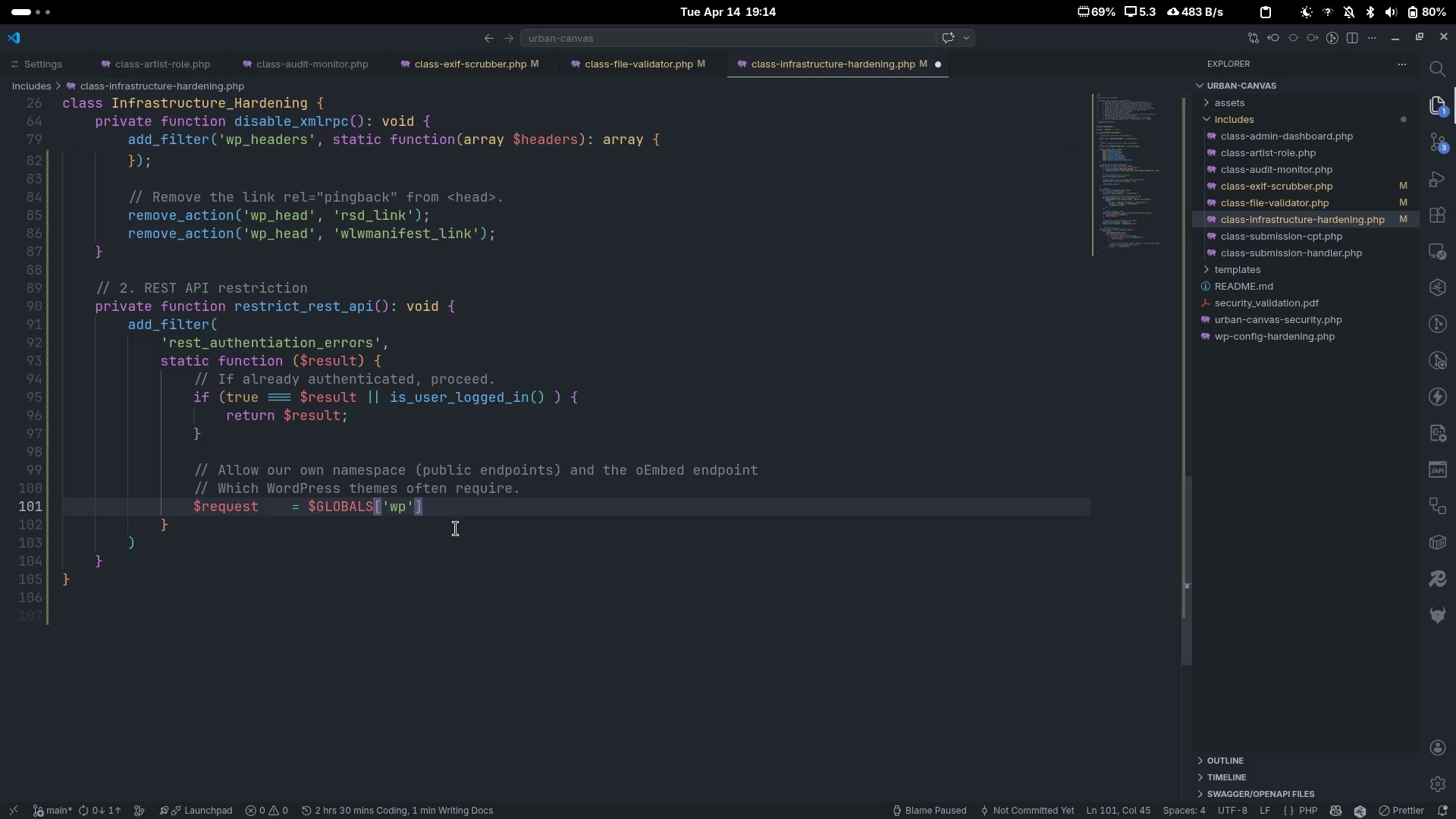 
type(->query_vars['rs)
key(Backspace)
type(est_route)
 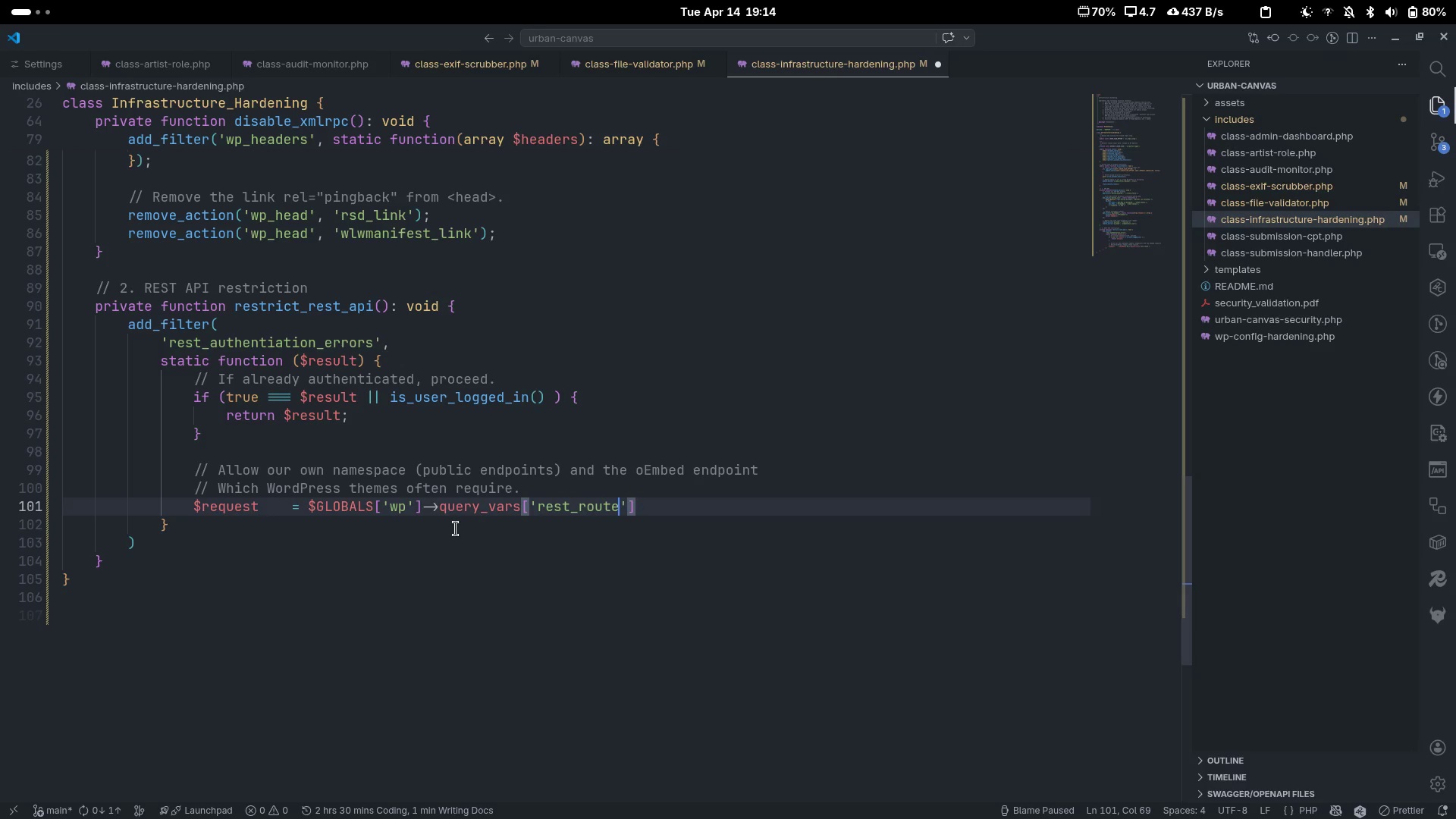 
key(ArrowRight)
 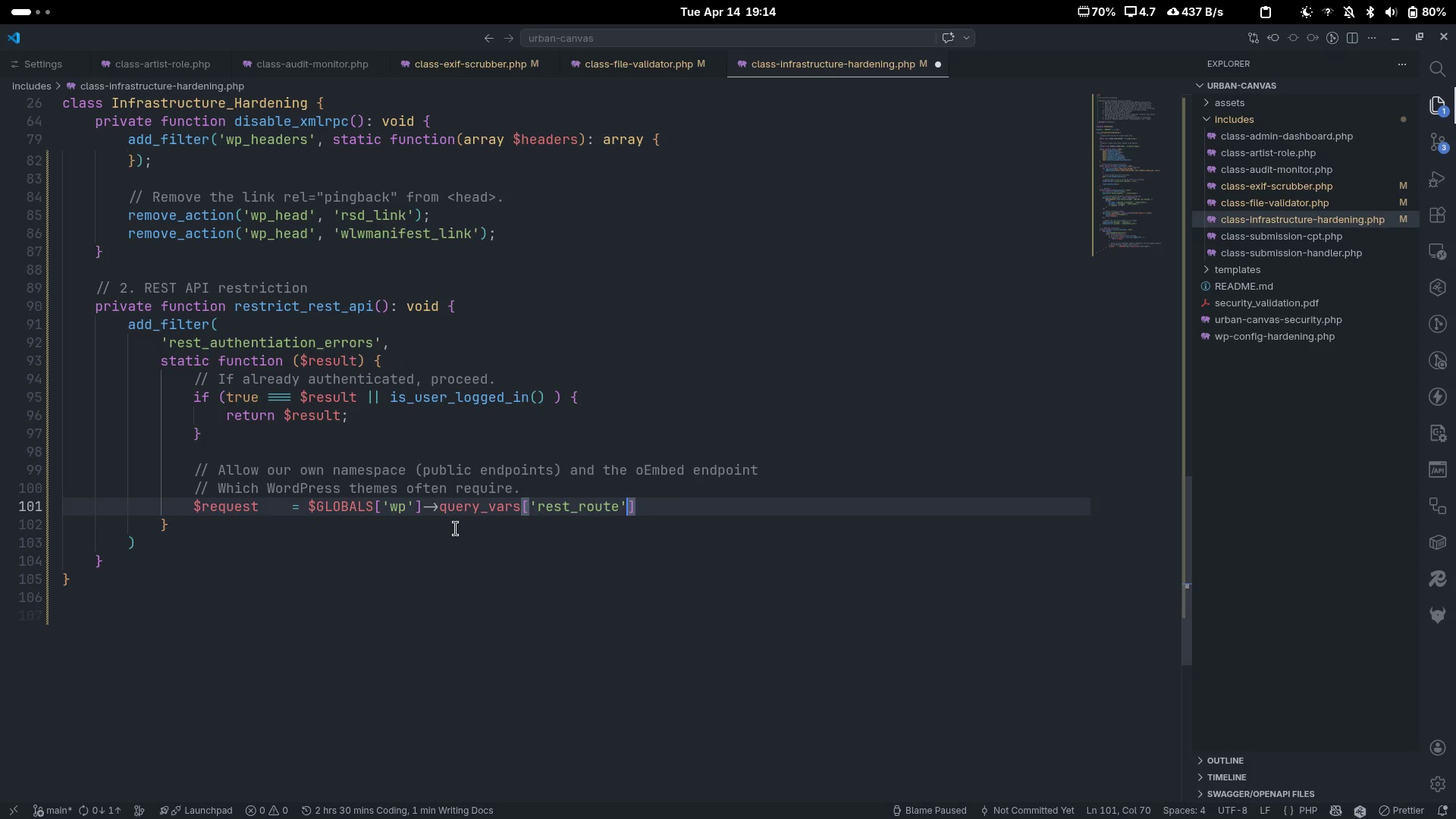 
key(ArrowRight)
 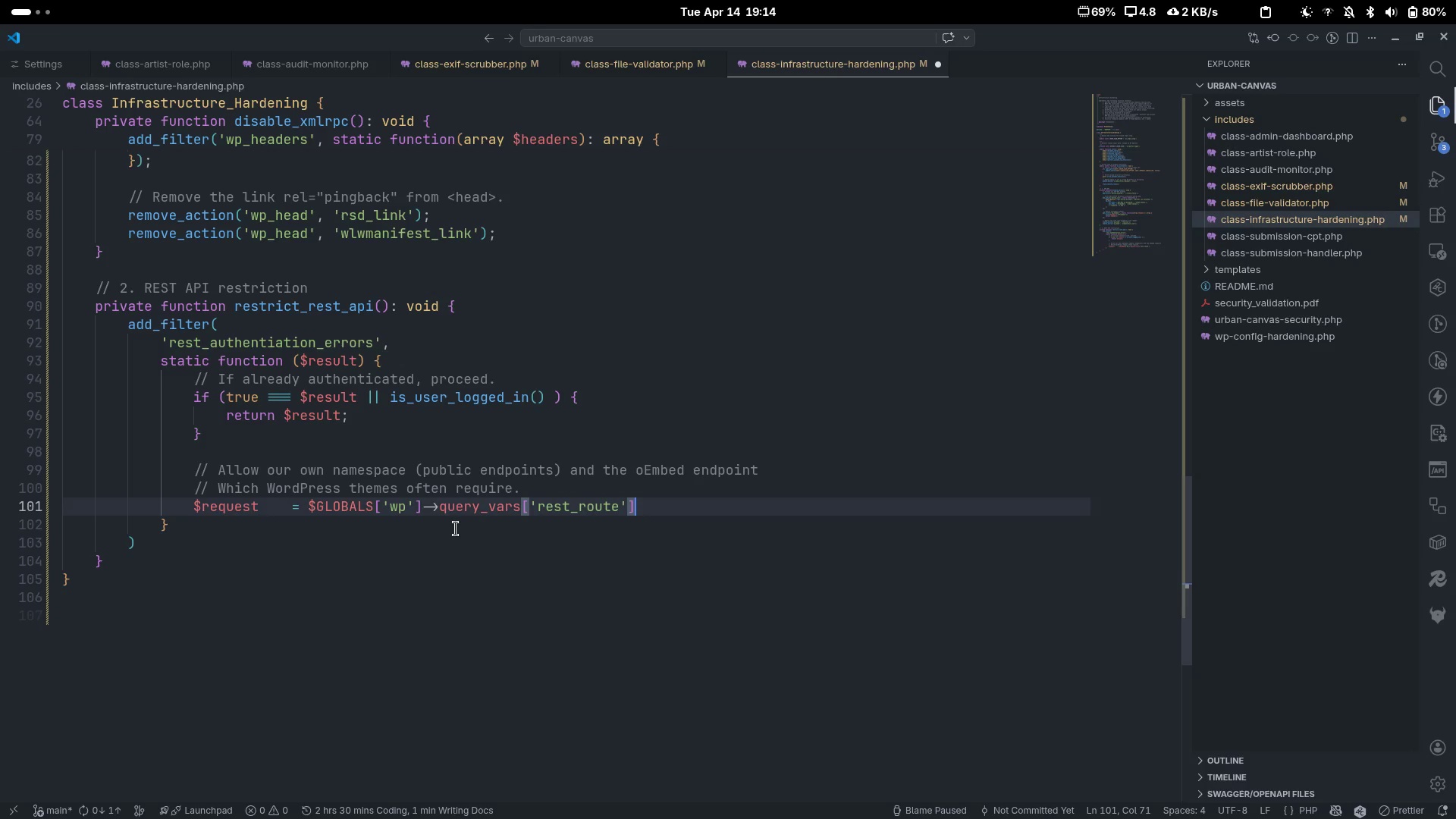 
key(Space)
 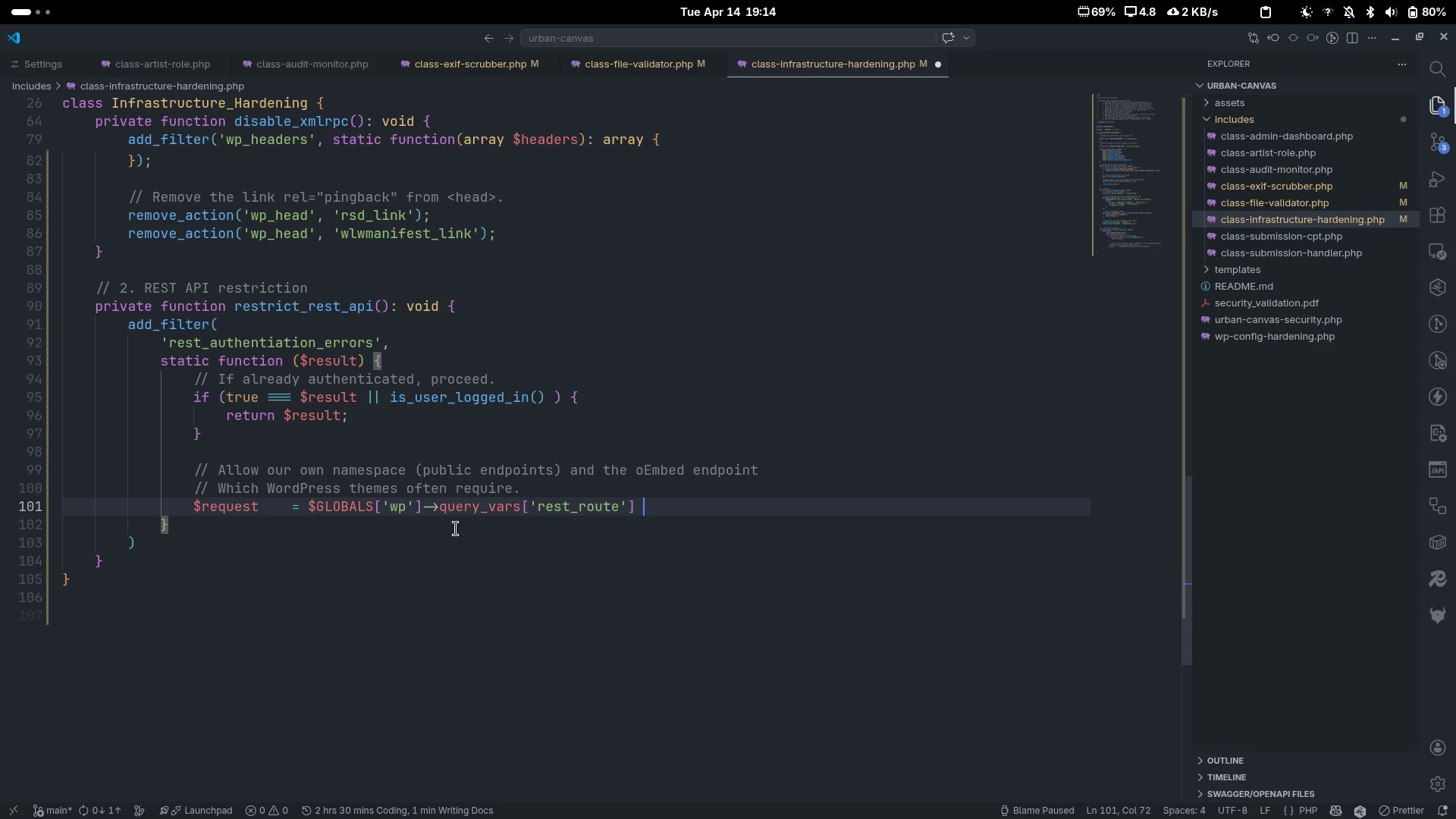 
key(Shift+Slash)
 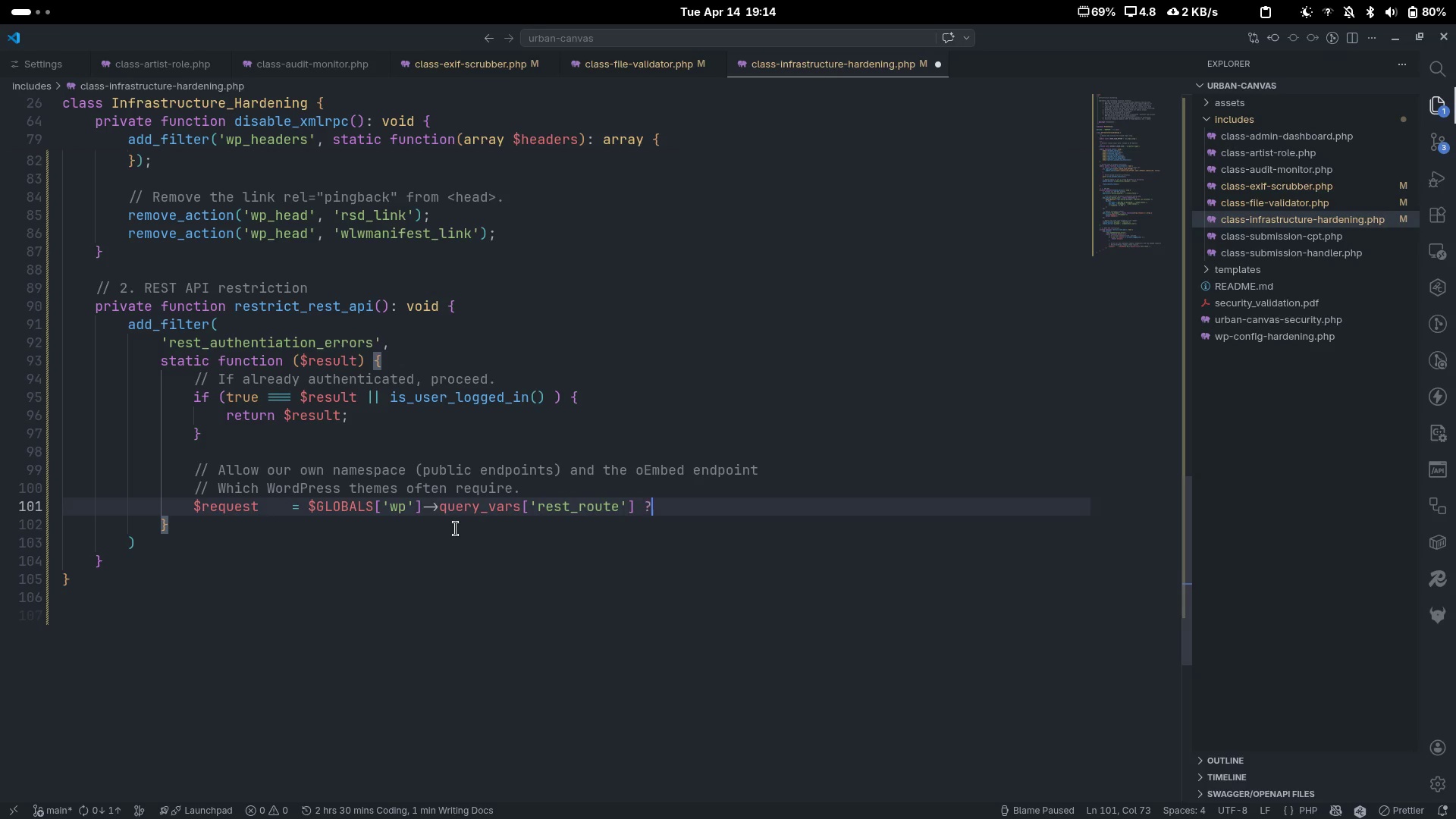 
key(Shift+Slash)
 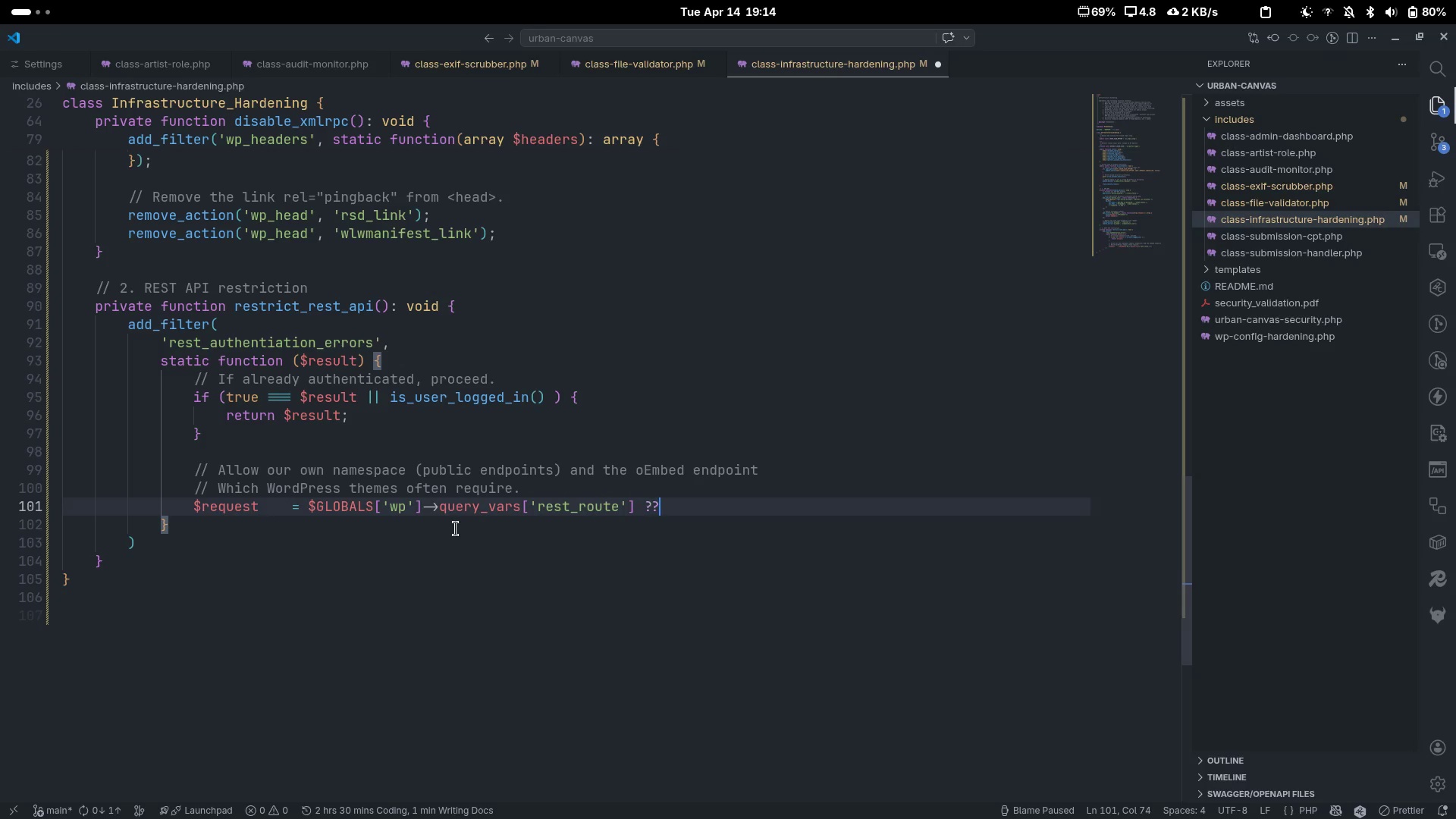 
key(Space)
 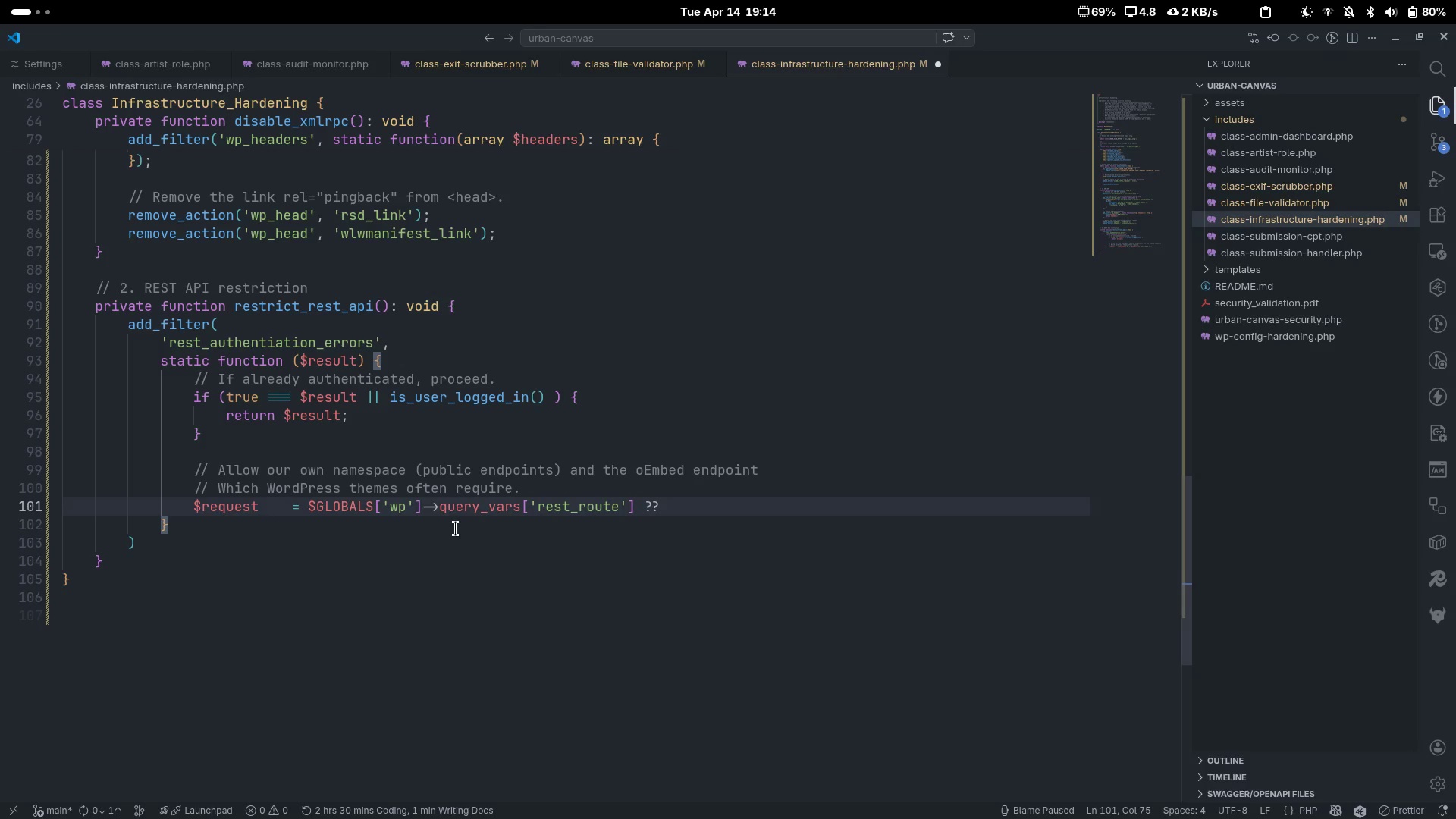 
key(Quote)
 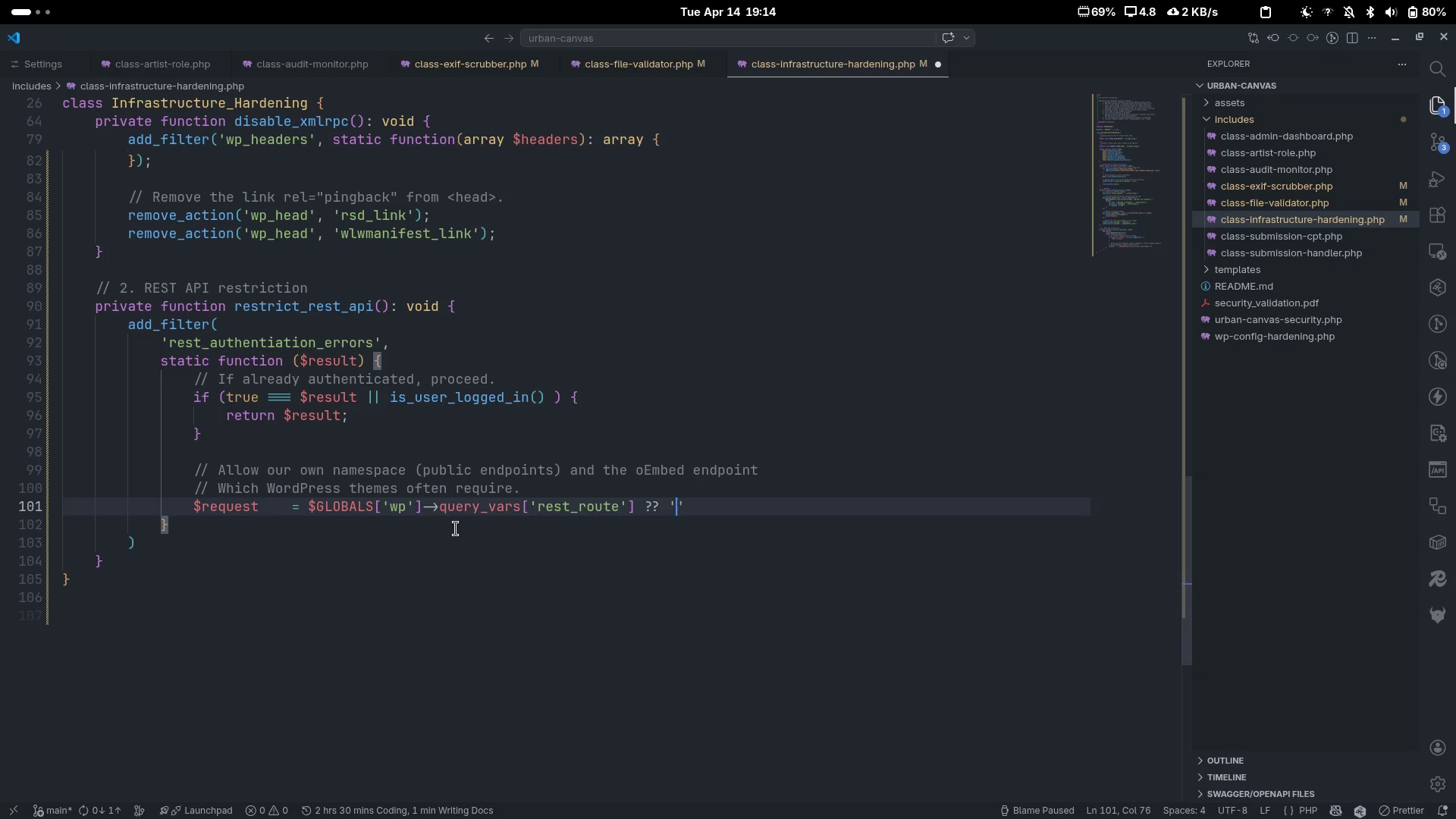 
key(Quote)
 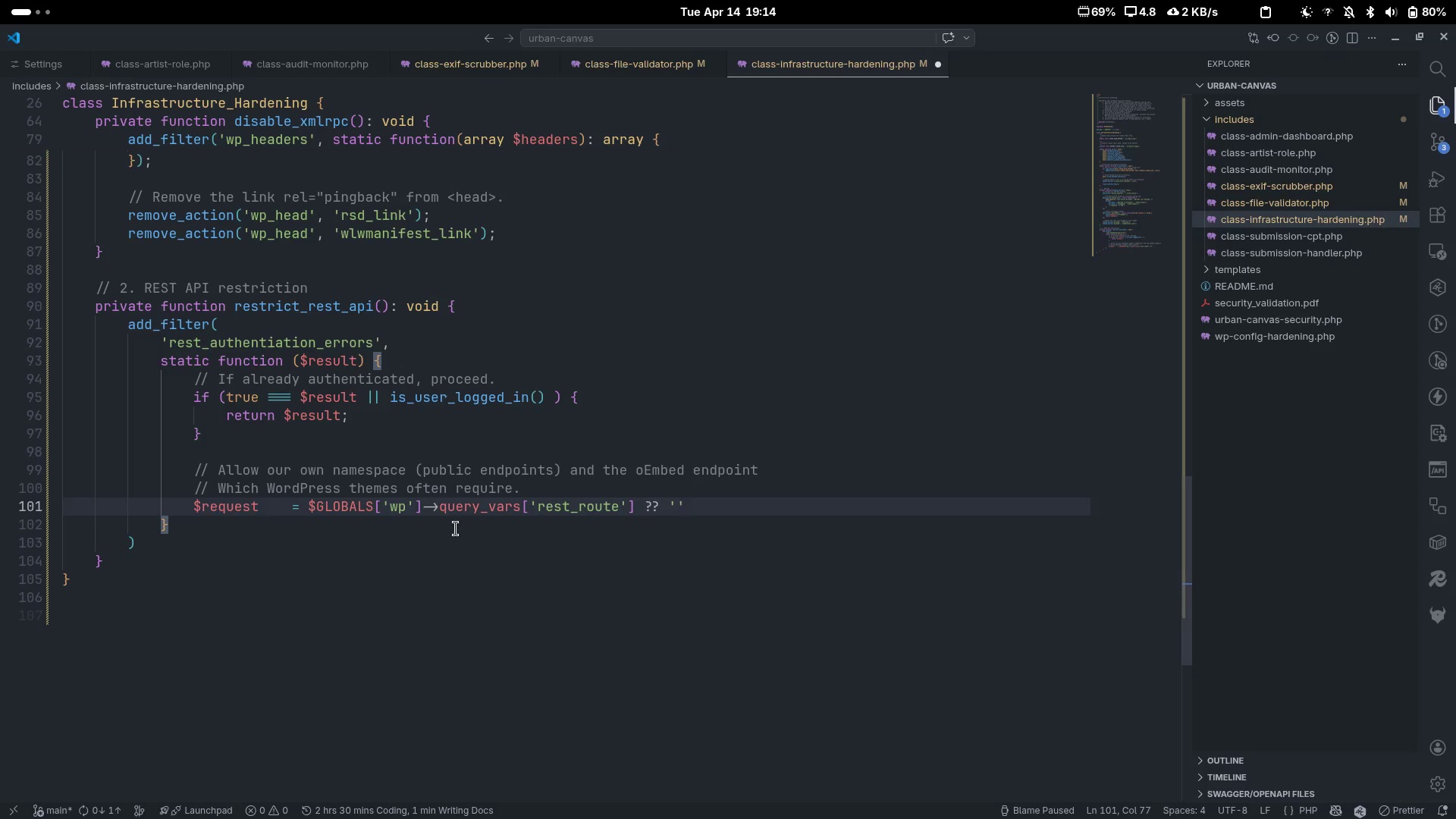 
key(Semicolon)
 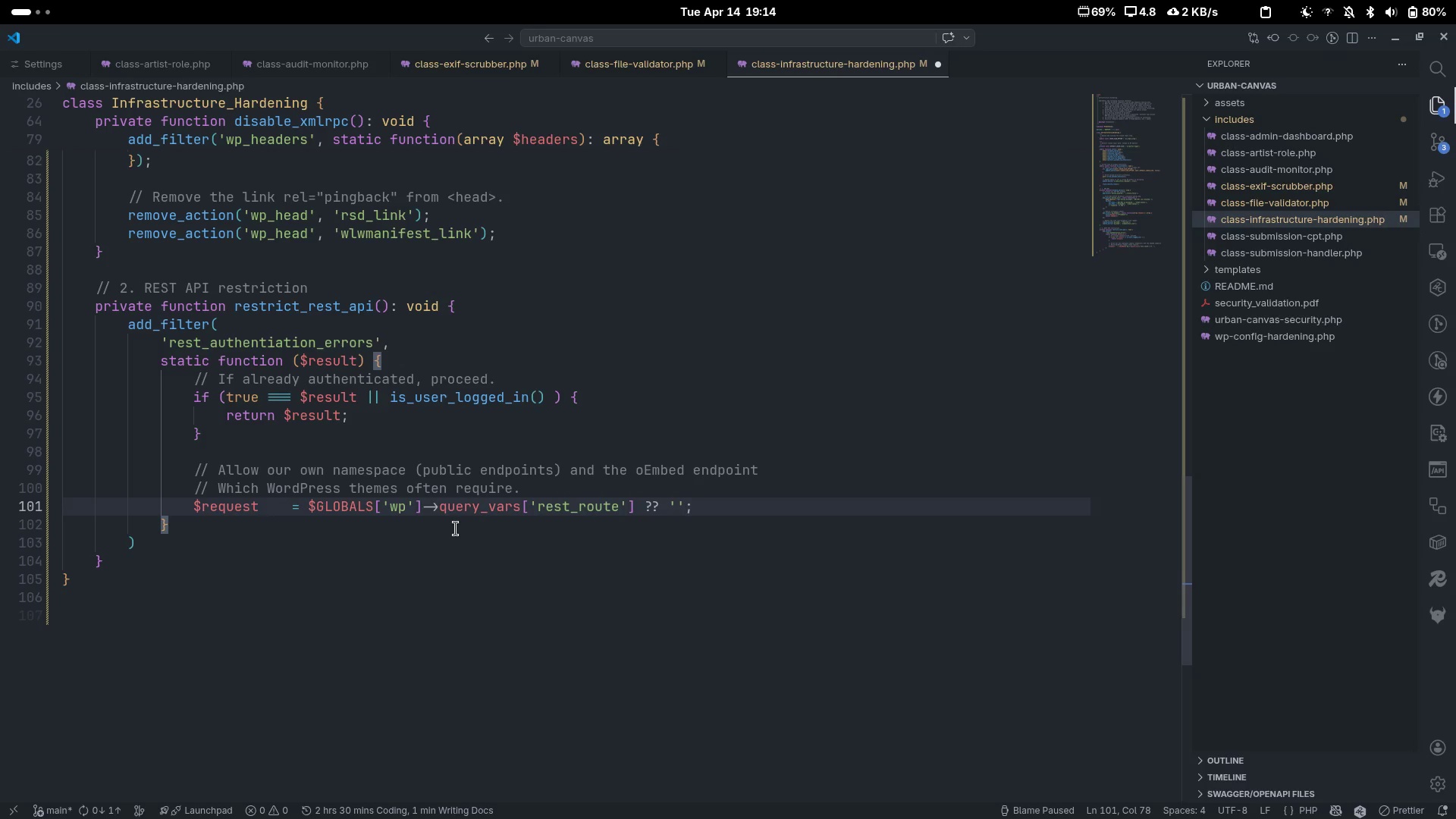 
key(Enter)
 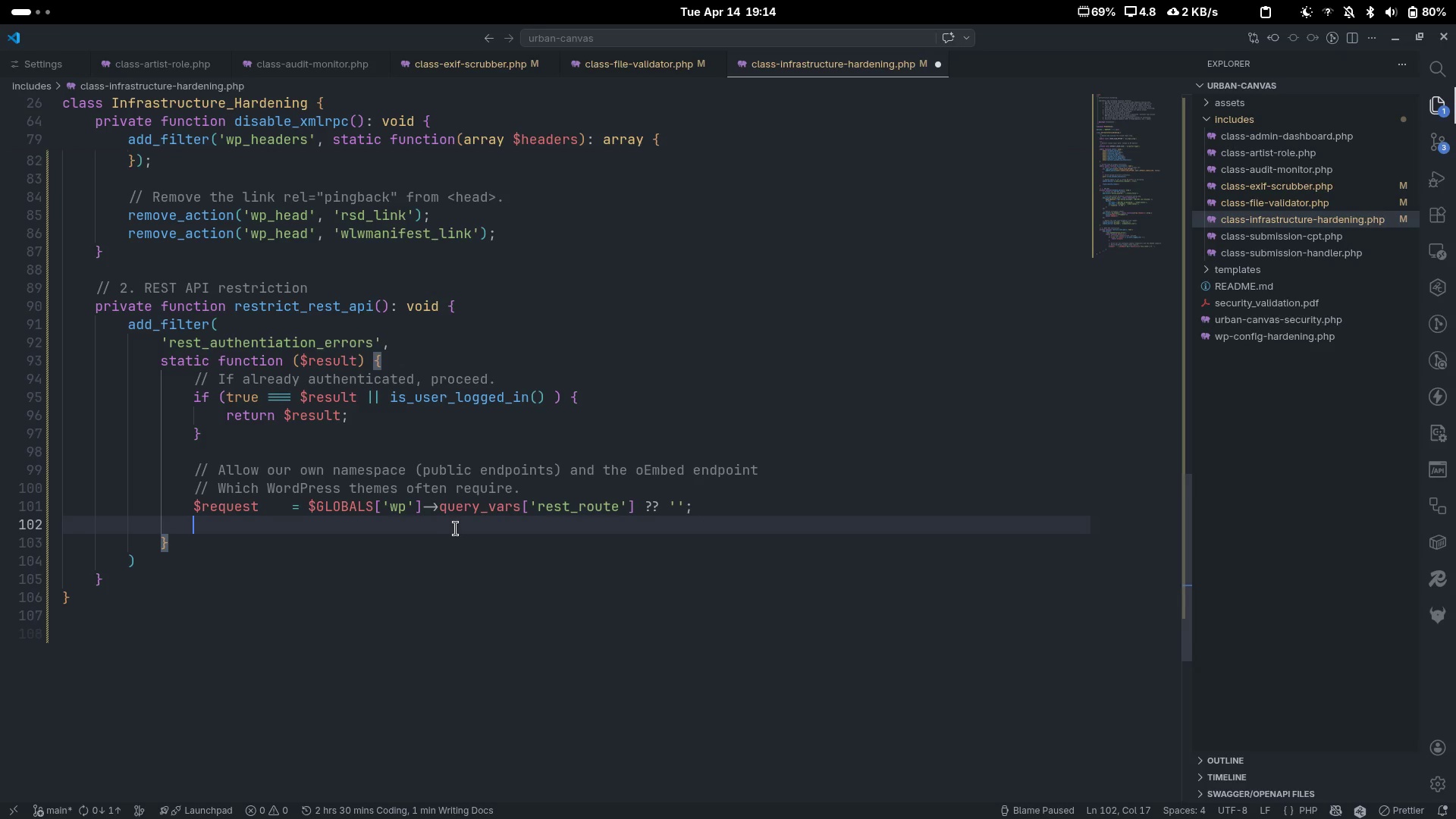 
type($public_prefixes)
key(Escape)
 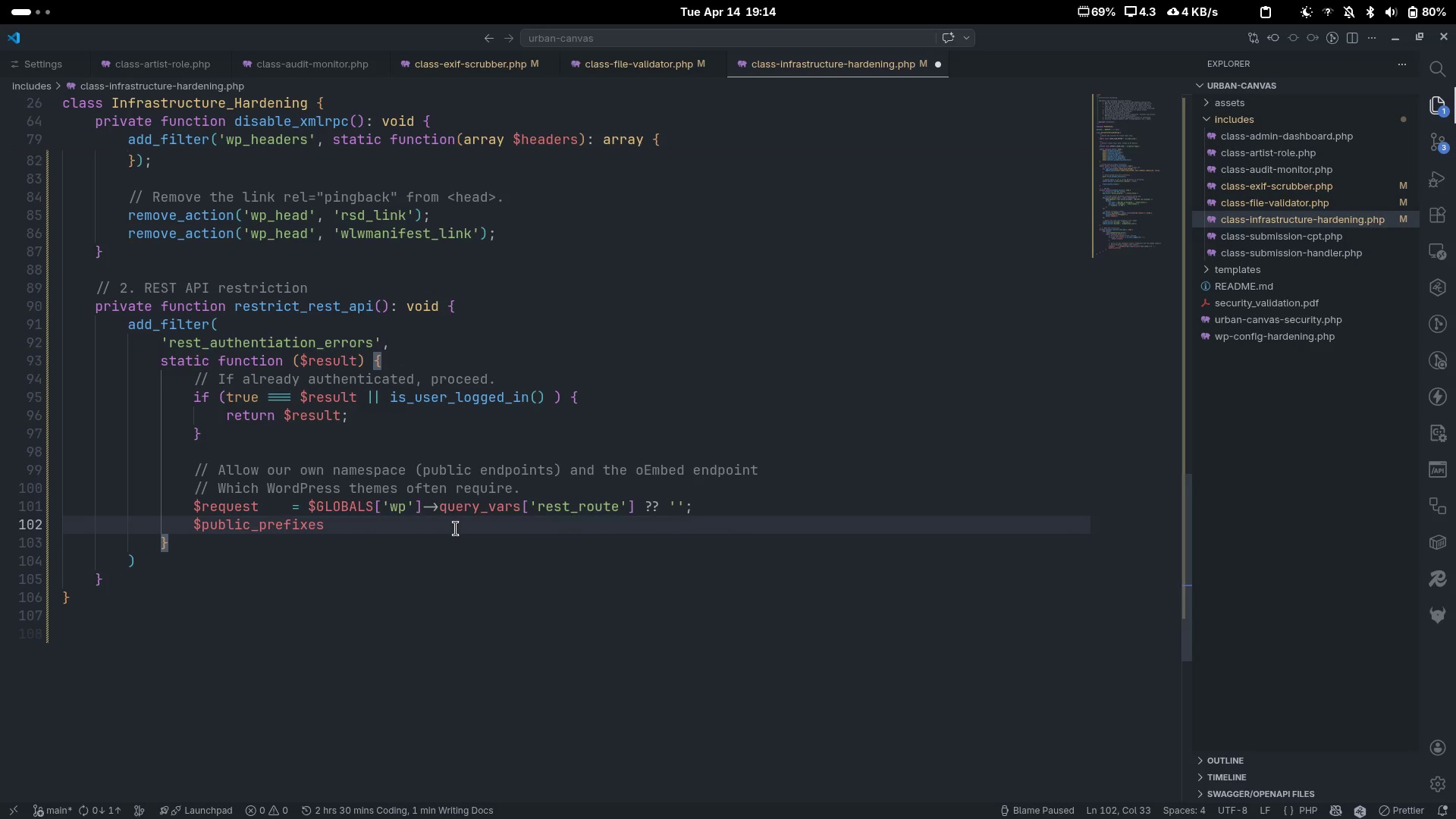 
key(ArrowUp)
 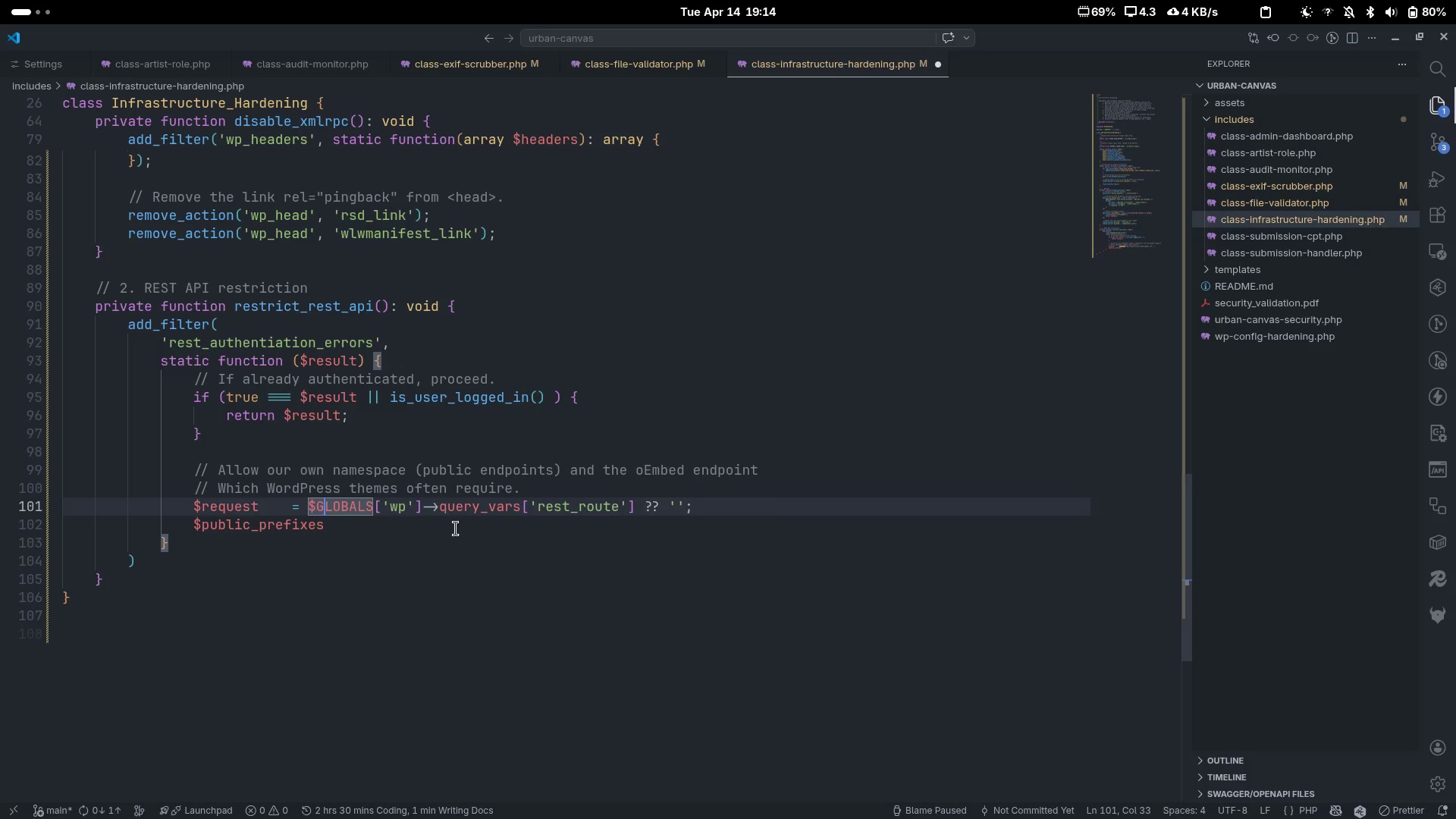 
key(ArrowLeft)
 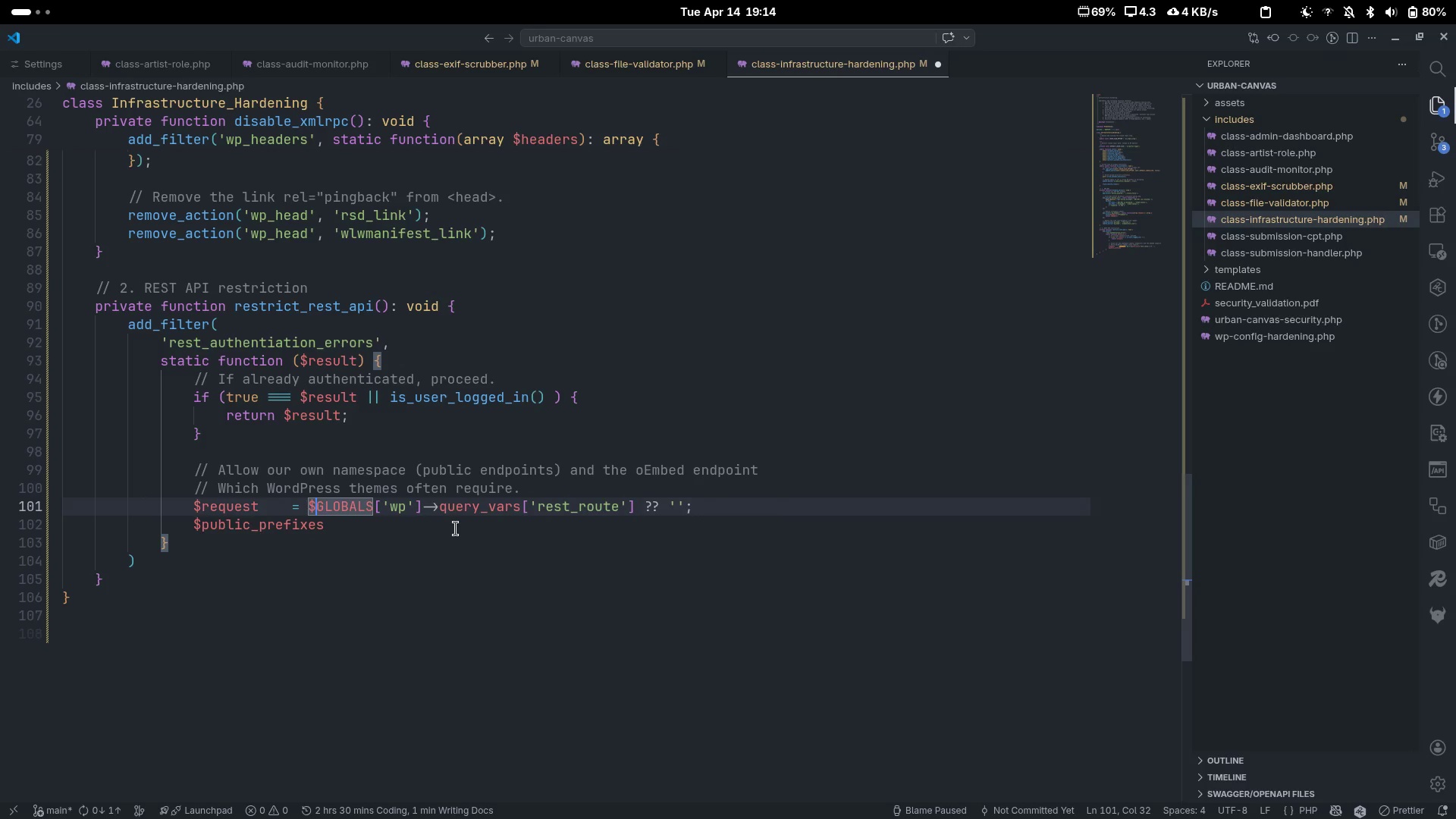 
key(ArrowLeft)
 